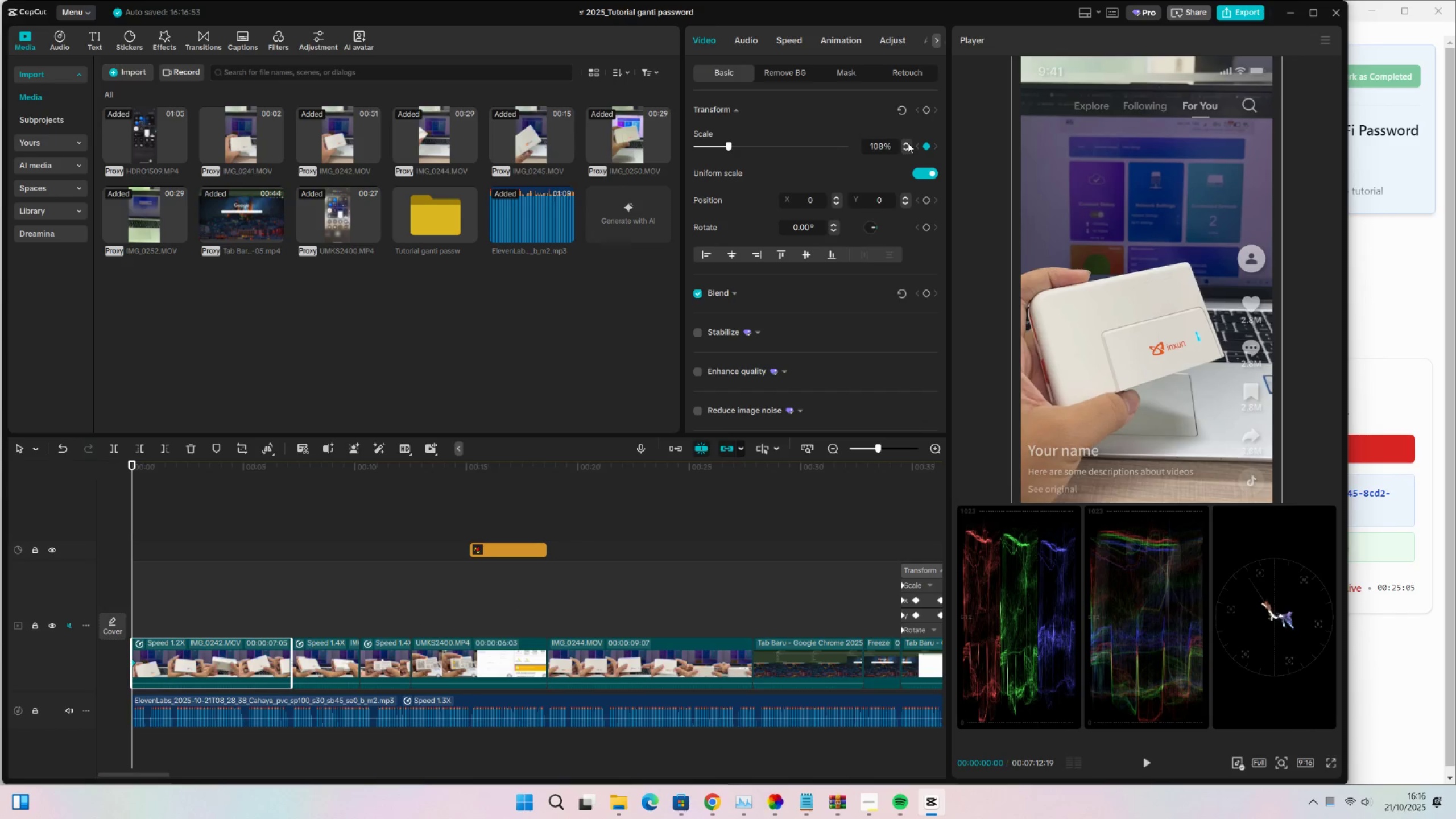 
triple_click([908, 143])
 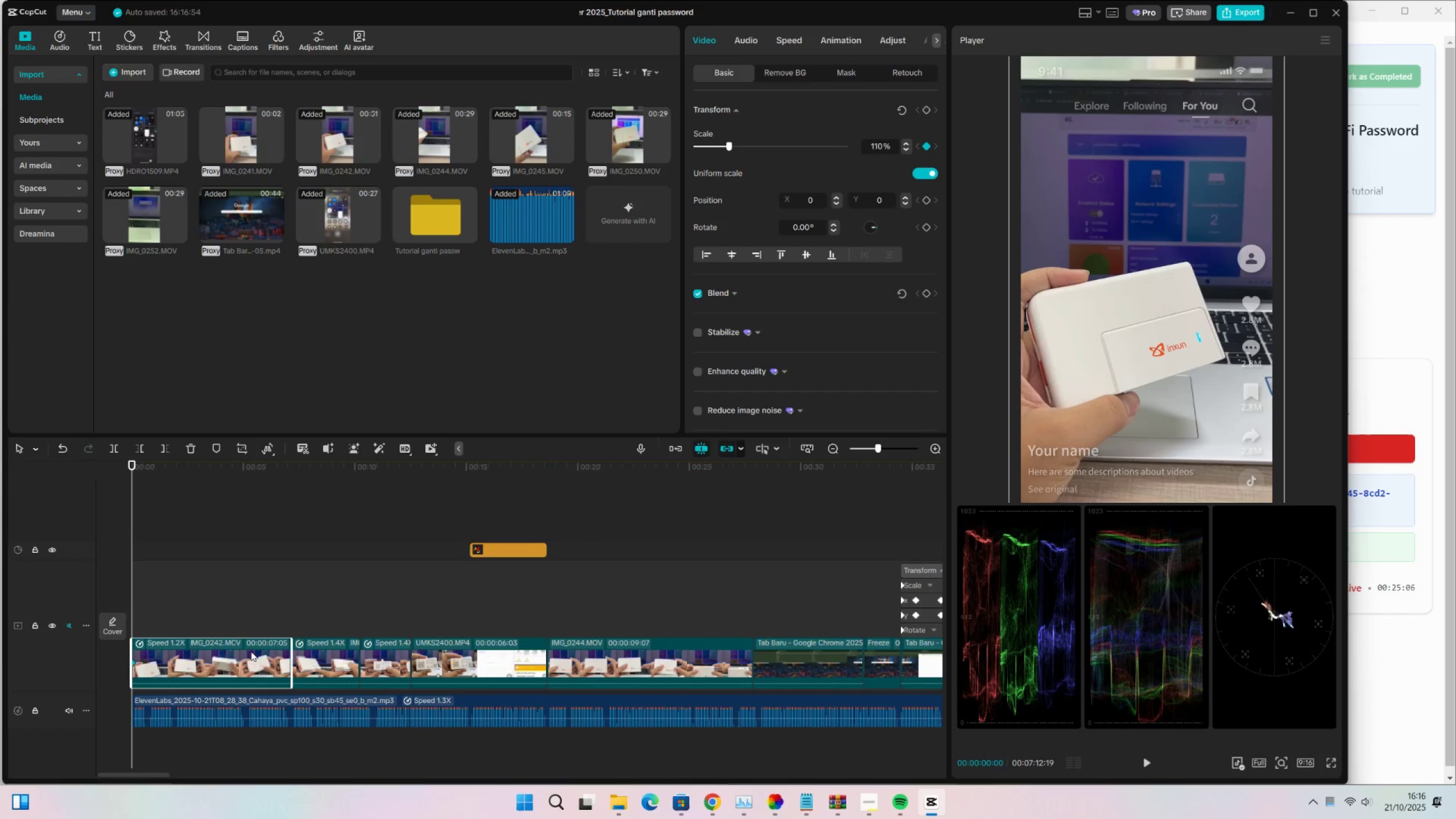 
left_click([226, 669])
 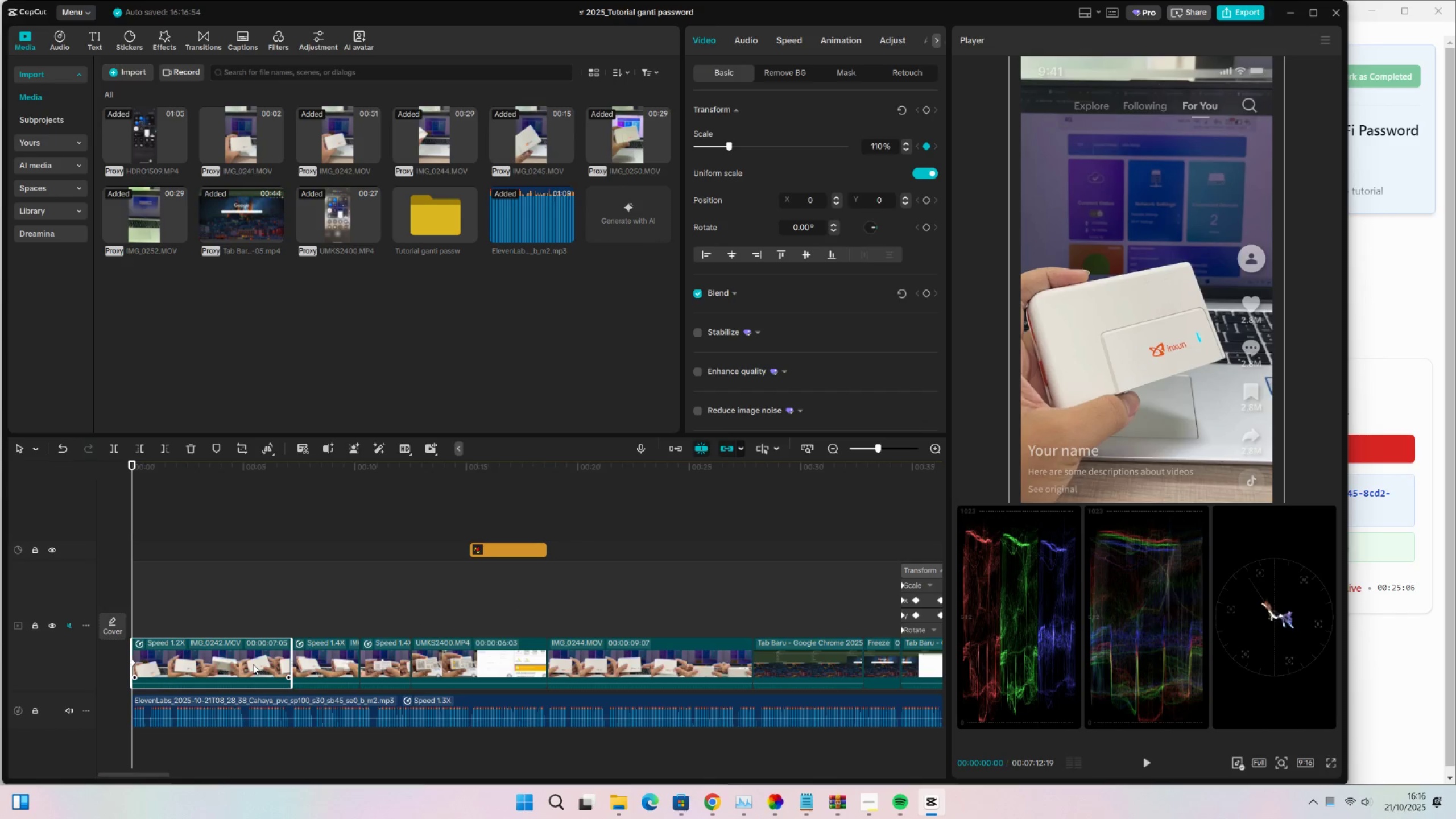 
key(Alt+K)
 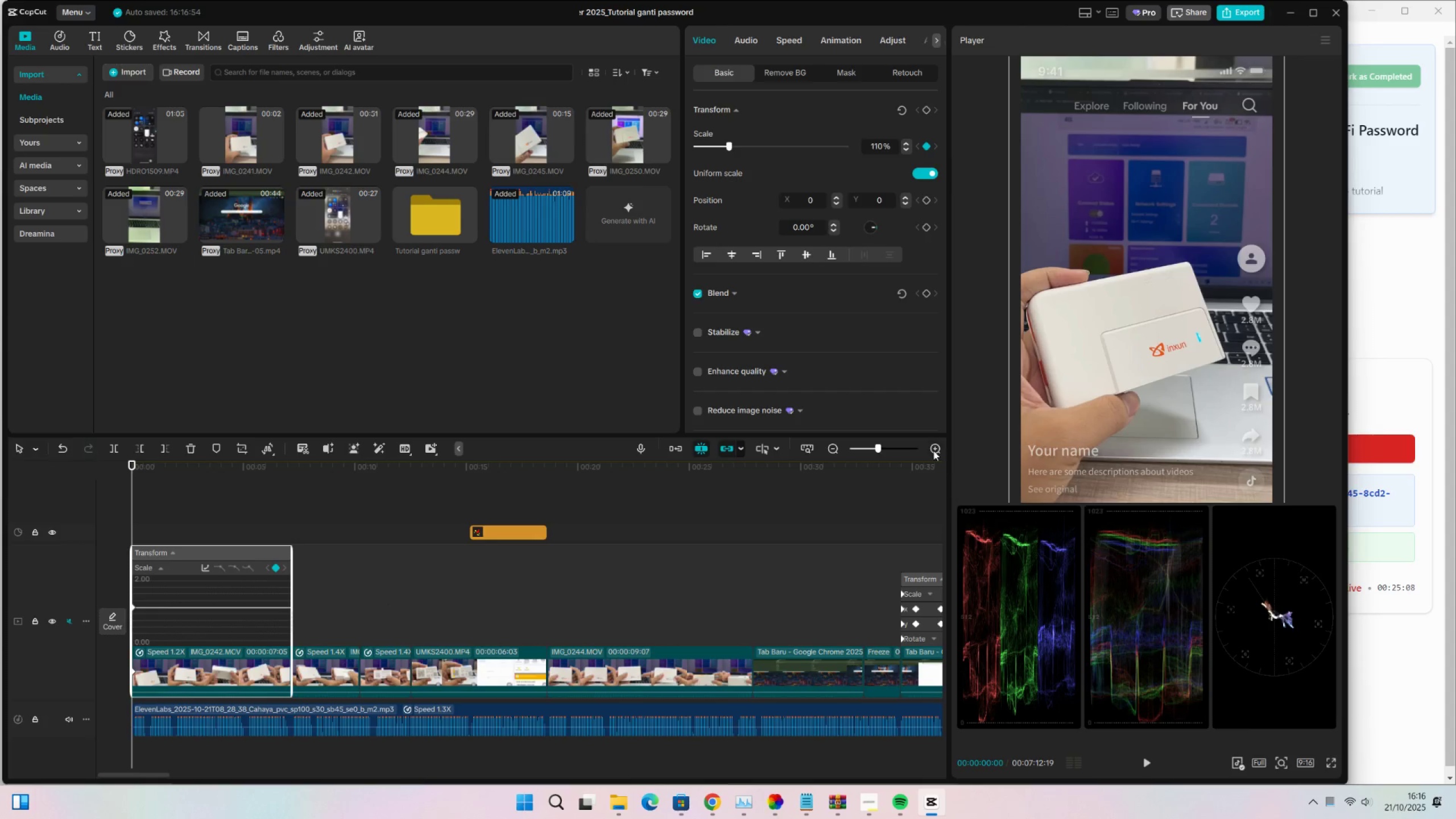 
double_click([934, 450])
 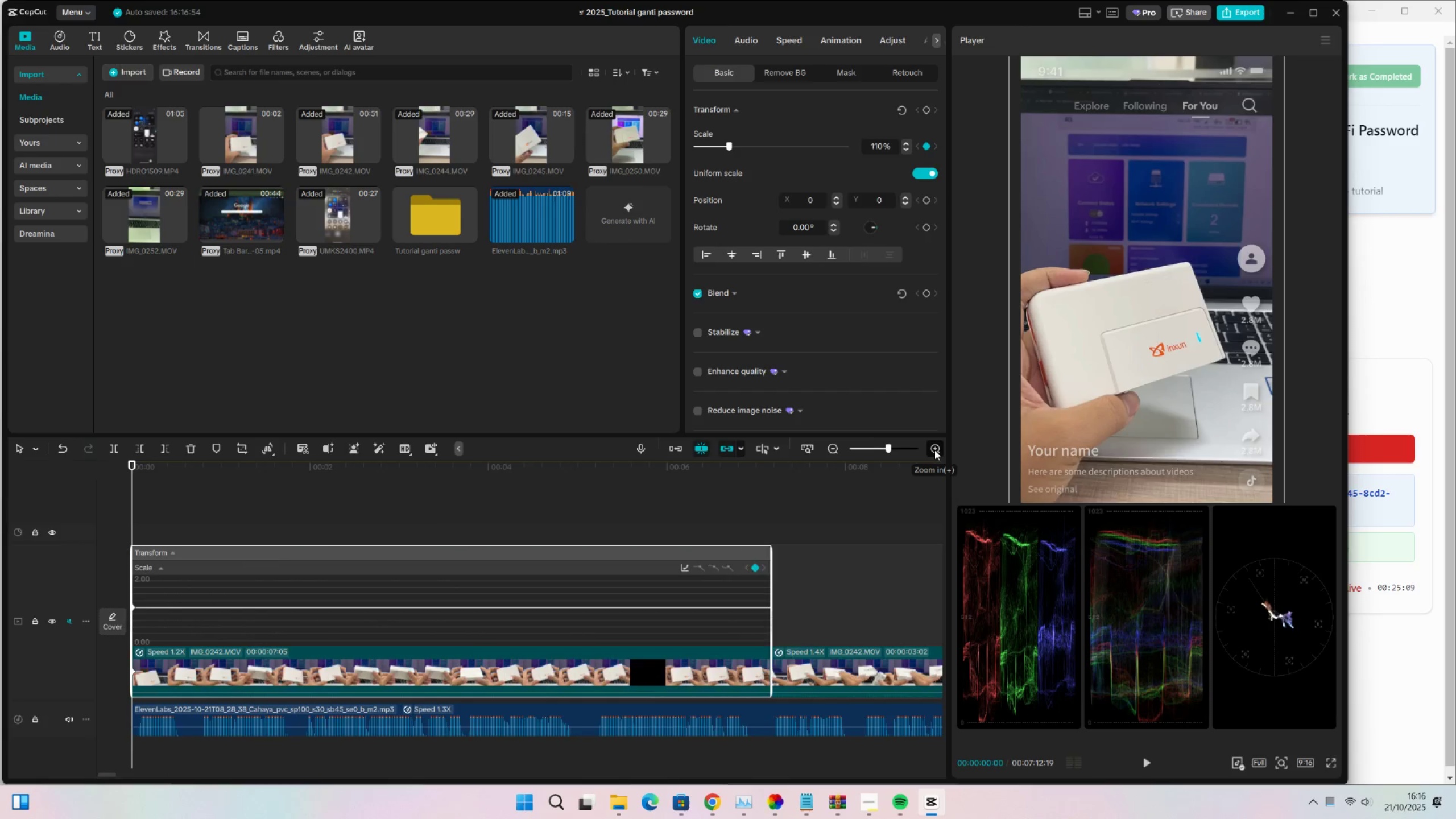 
triple_click([934, 450])
 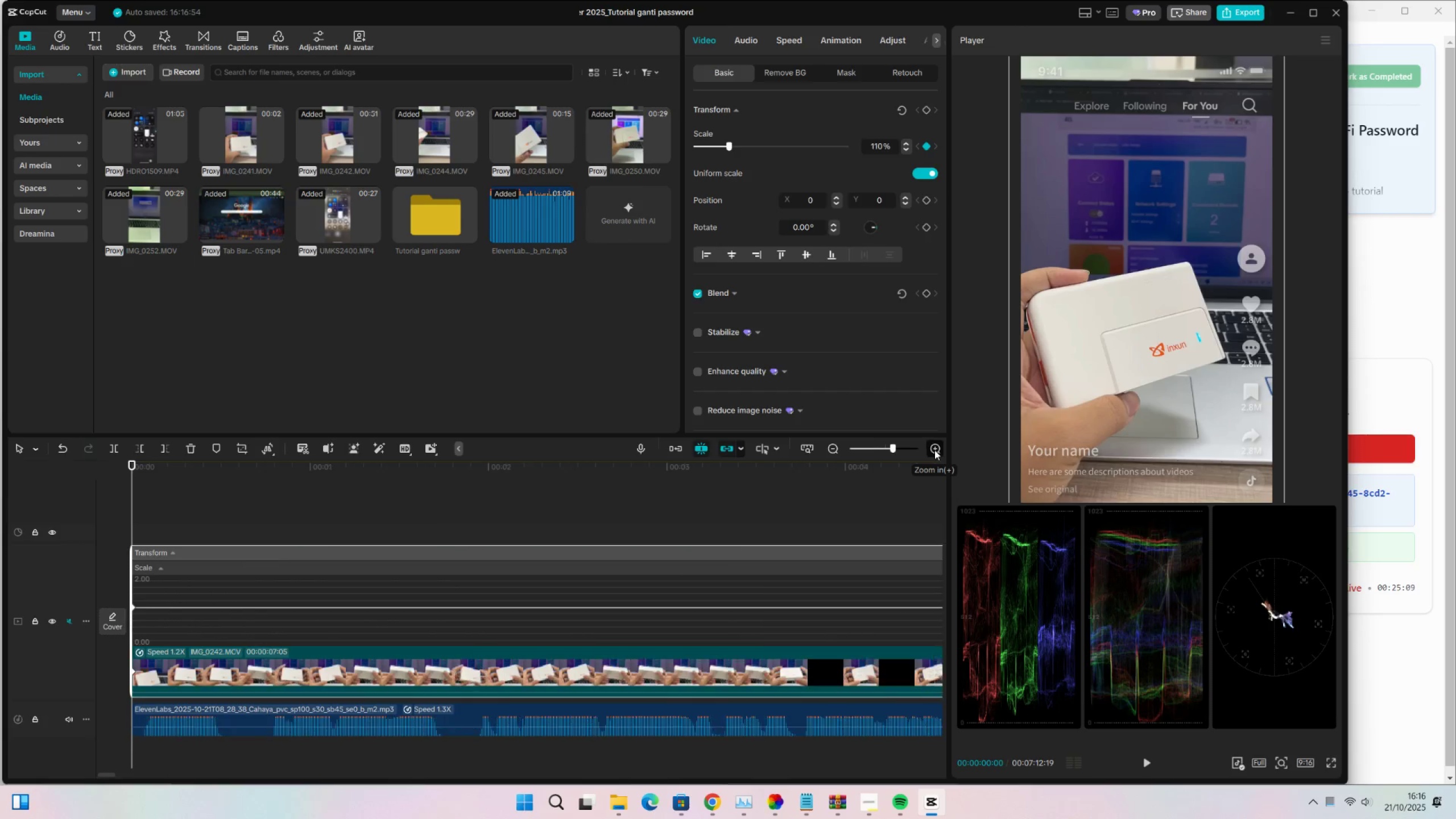 
triple_click([934, 450])
 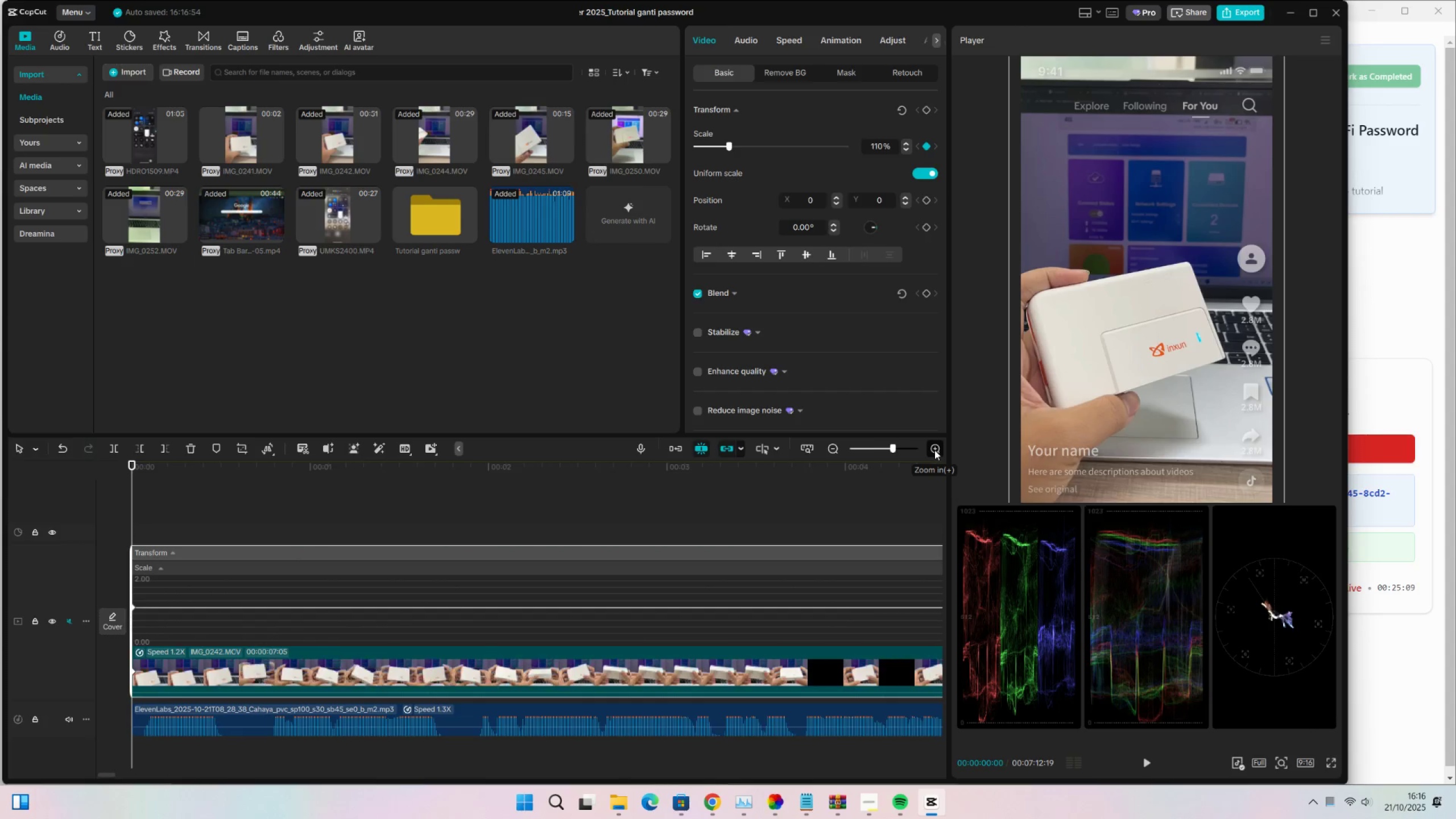 
triple_click([934, 450])
 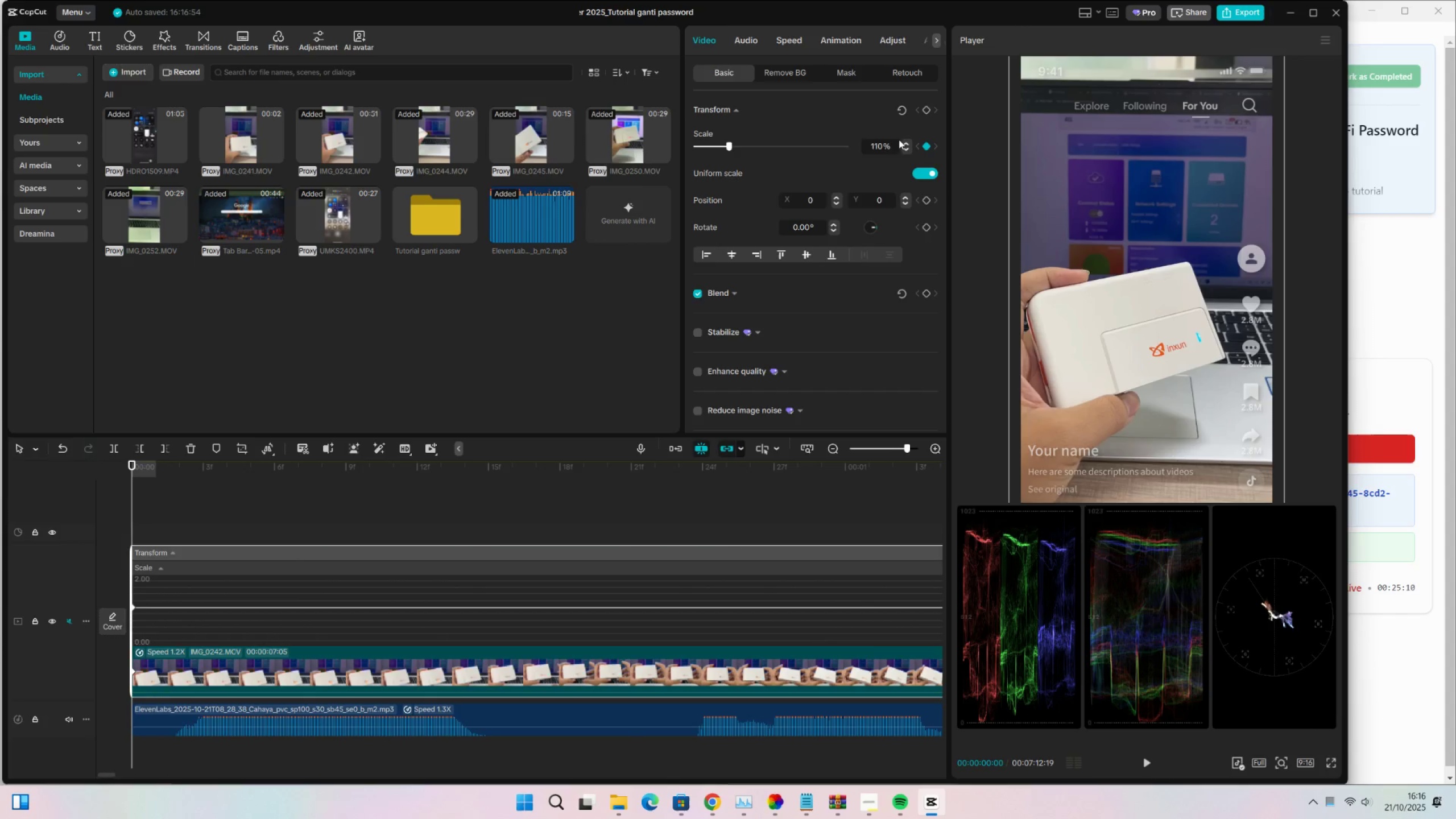 
key(Control+A)
 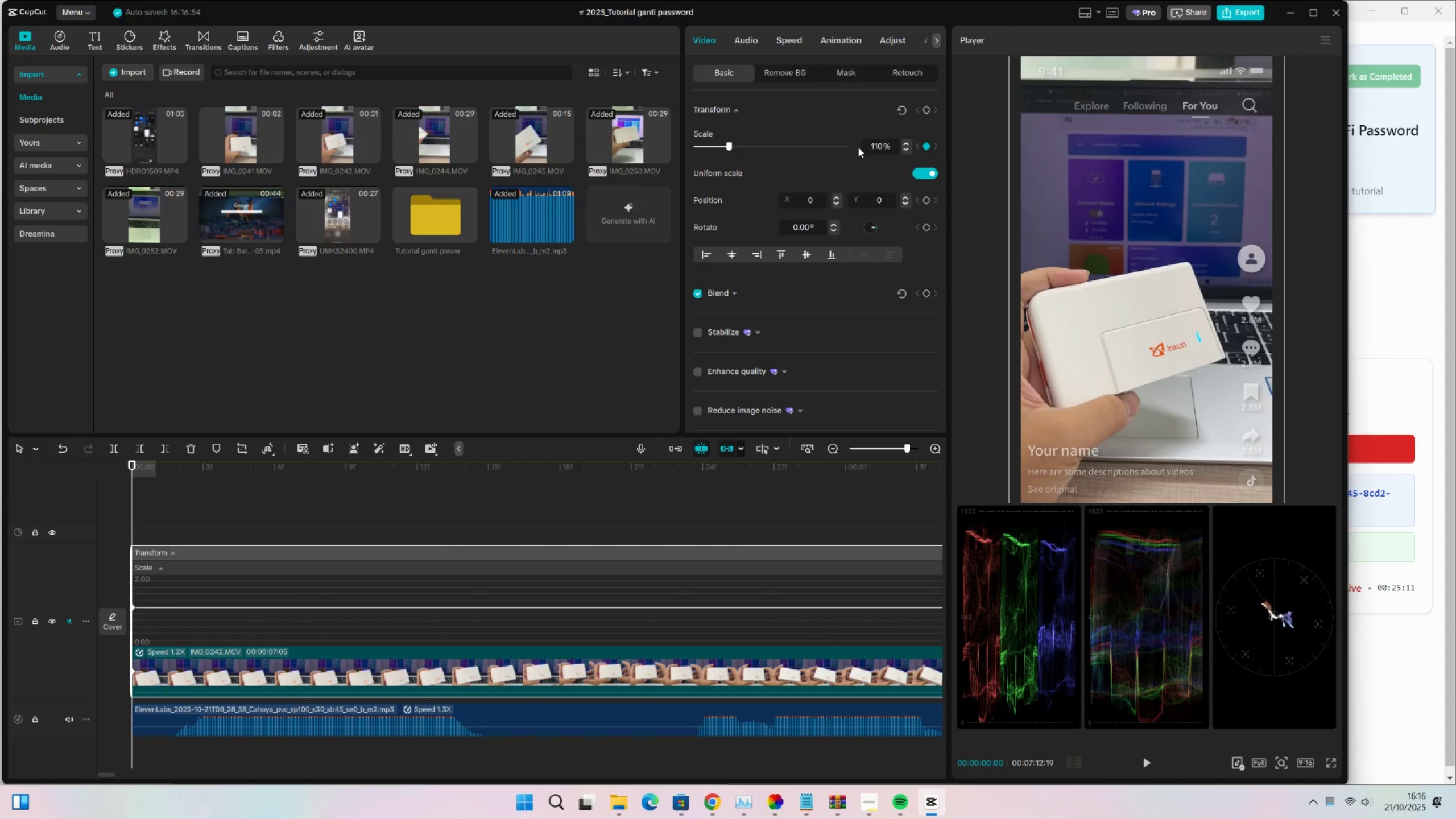 
key(Control+Numpad1)
 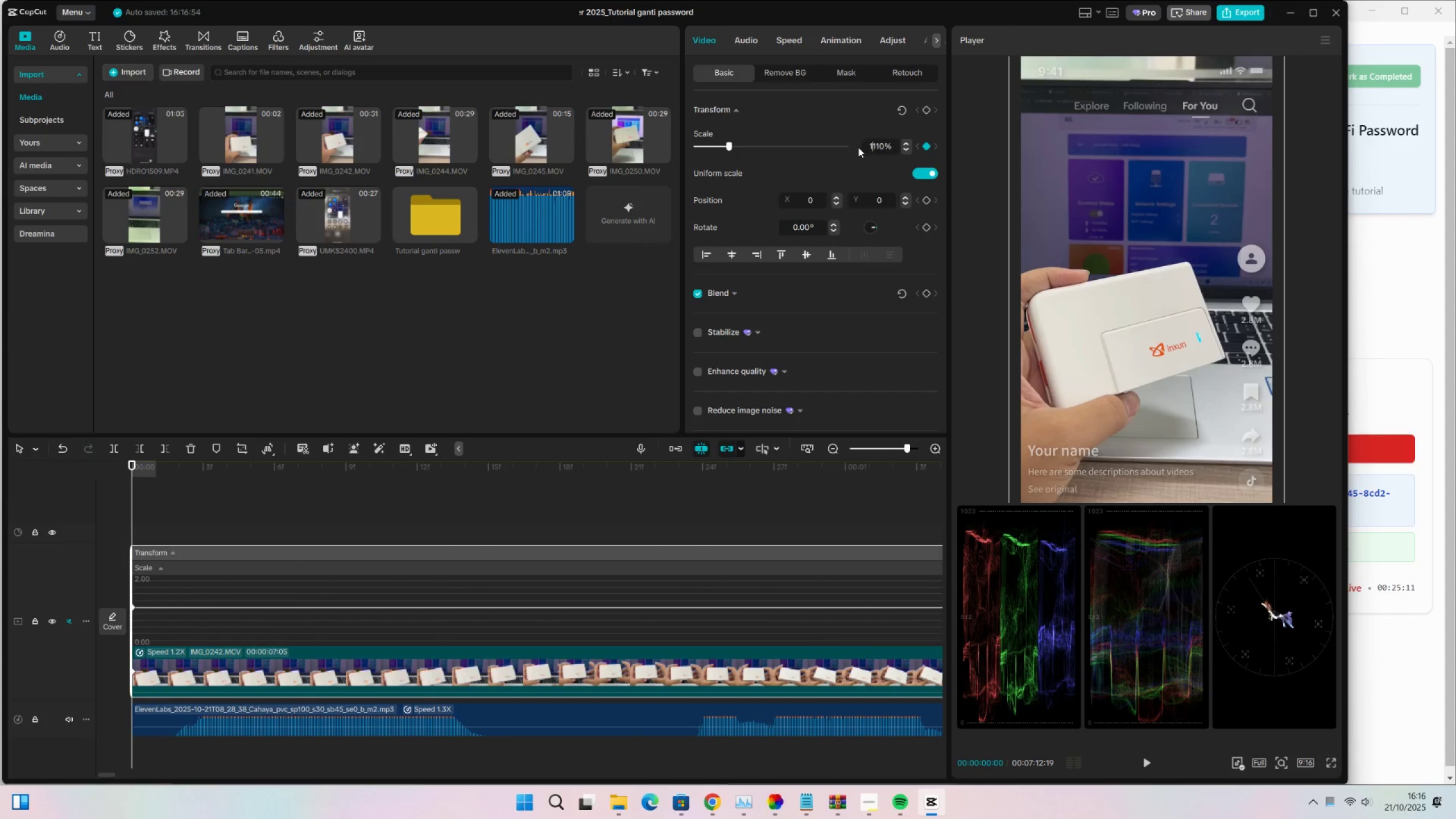 
key(Control+Numpad0)
 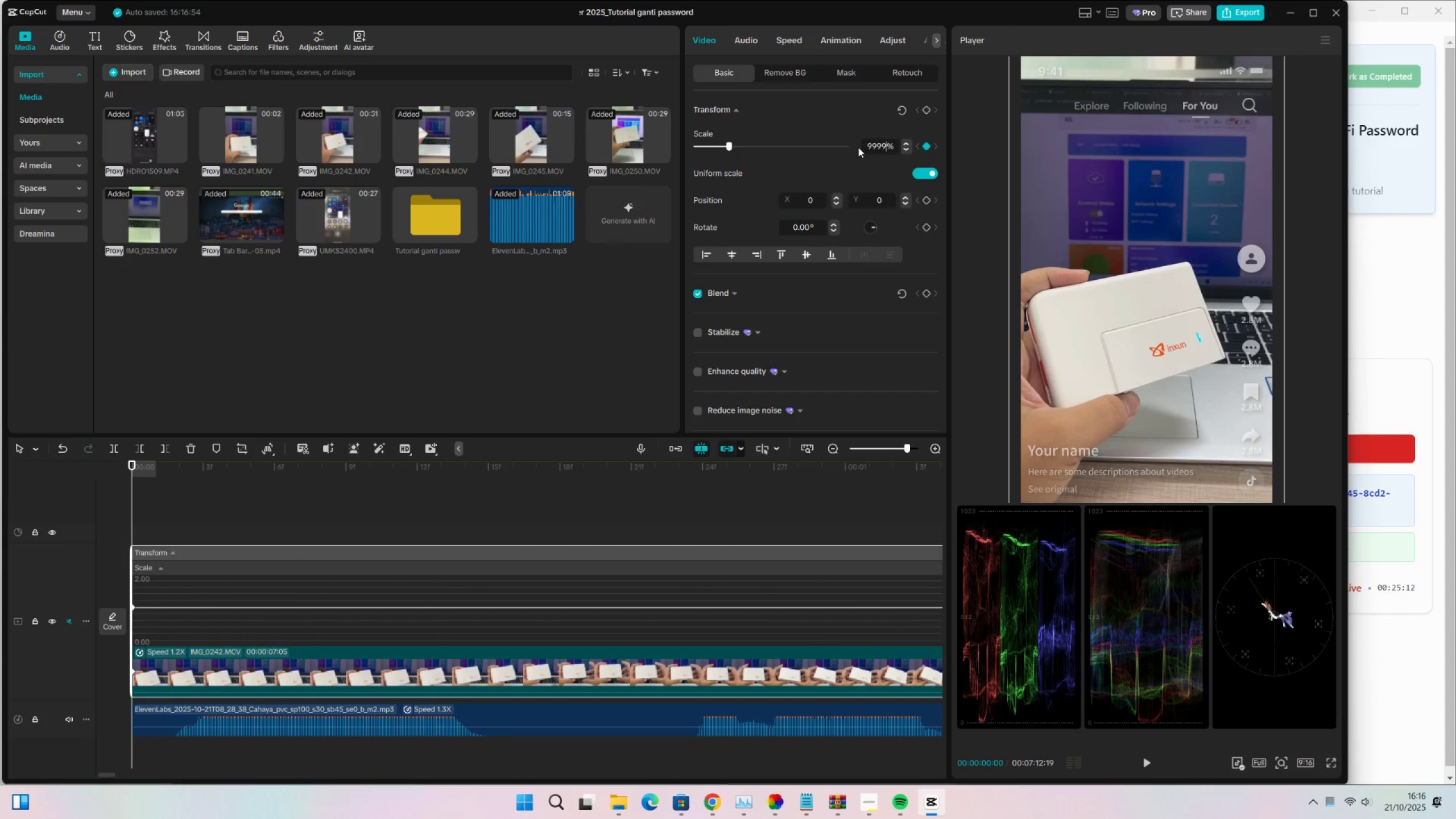 
key(Control+Numpad0)
 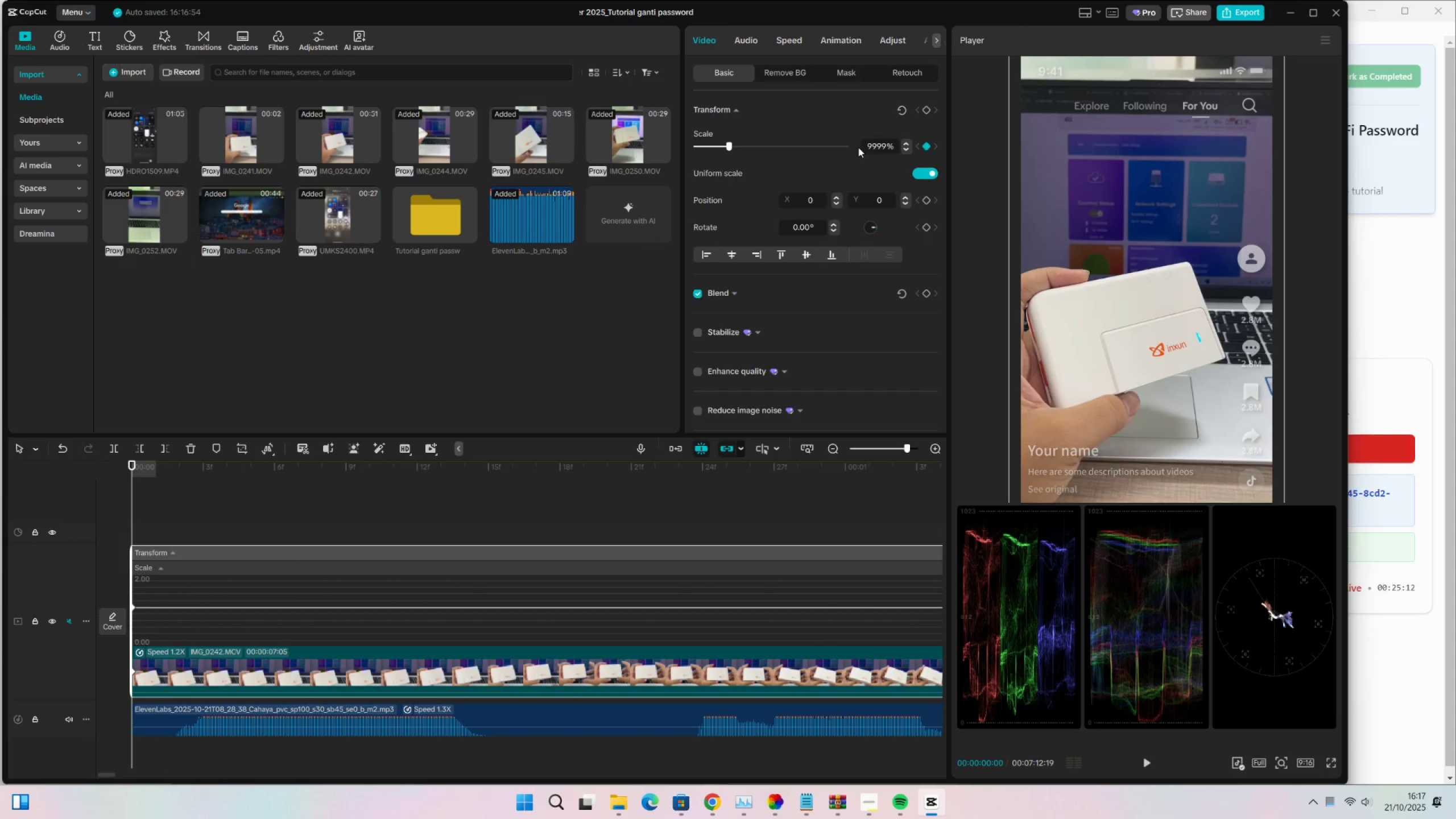 
key(Control+A)
 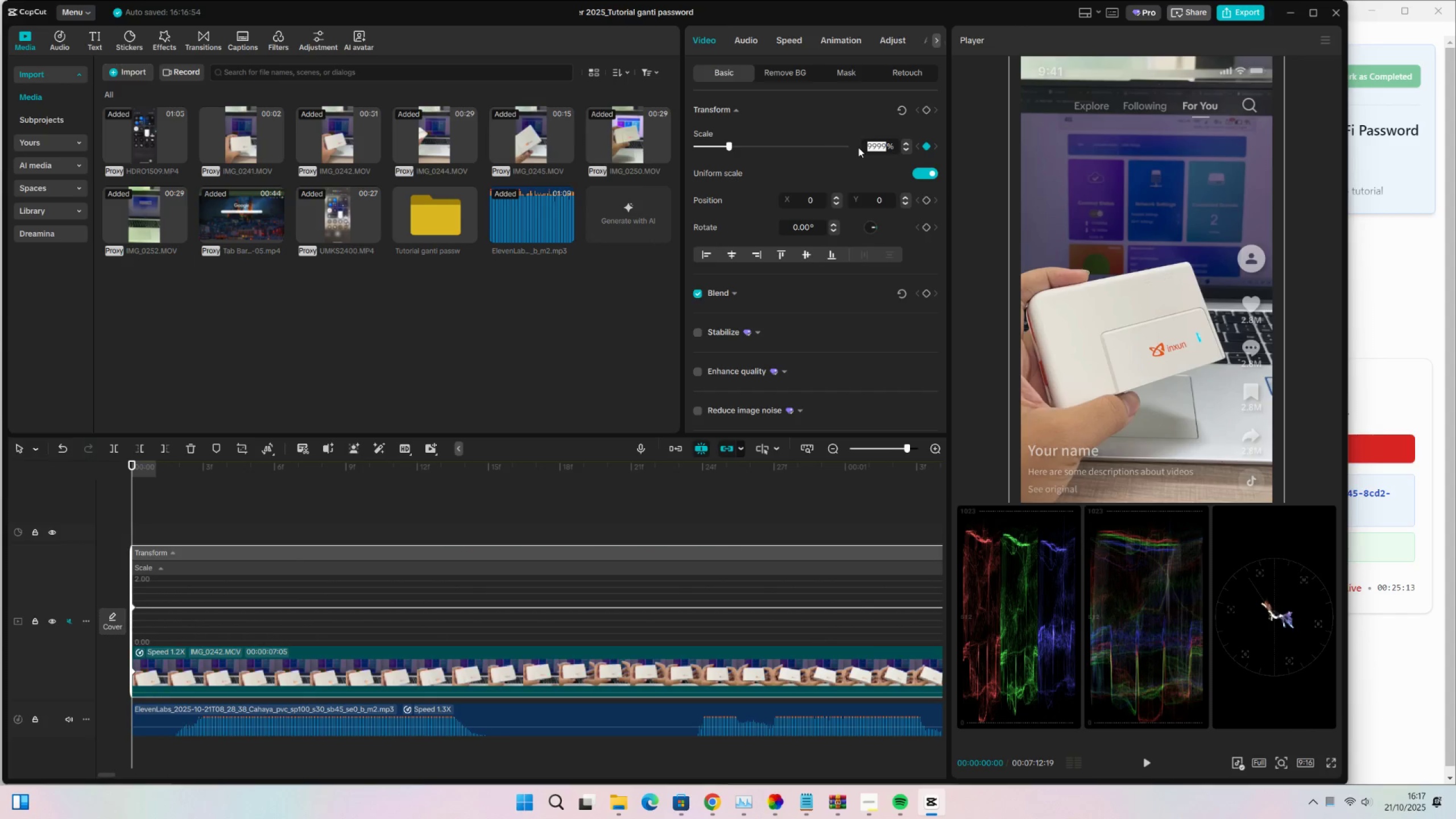 
key(Numpad1)
 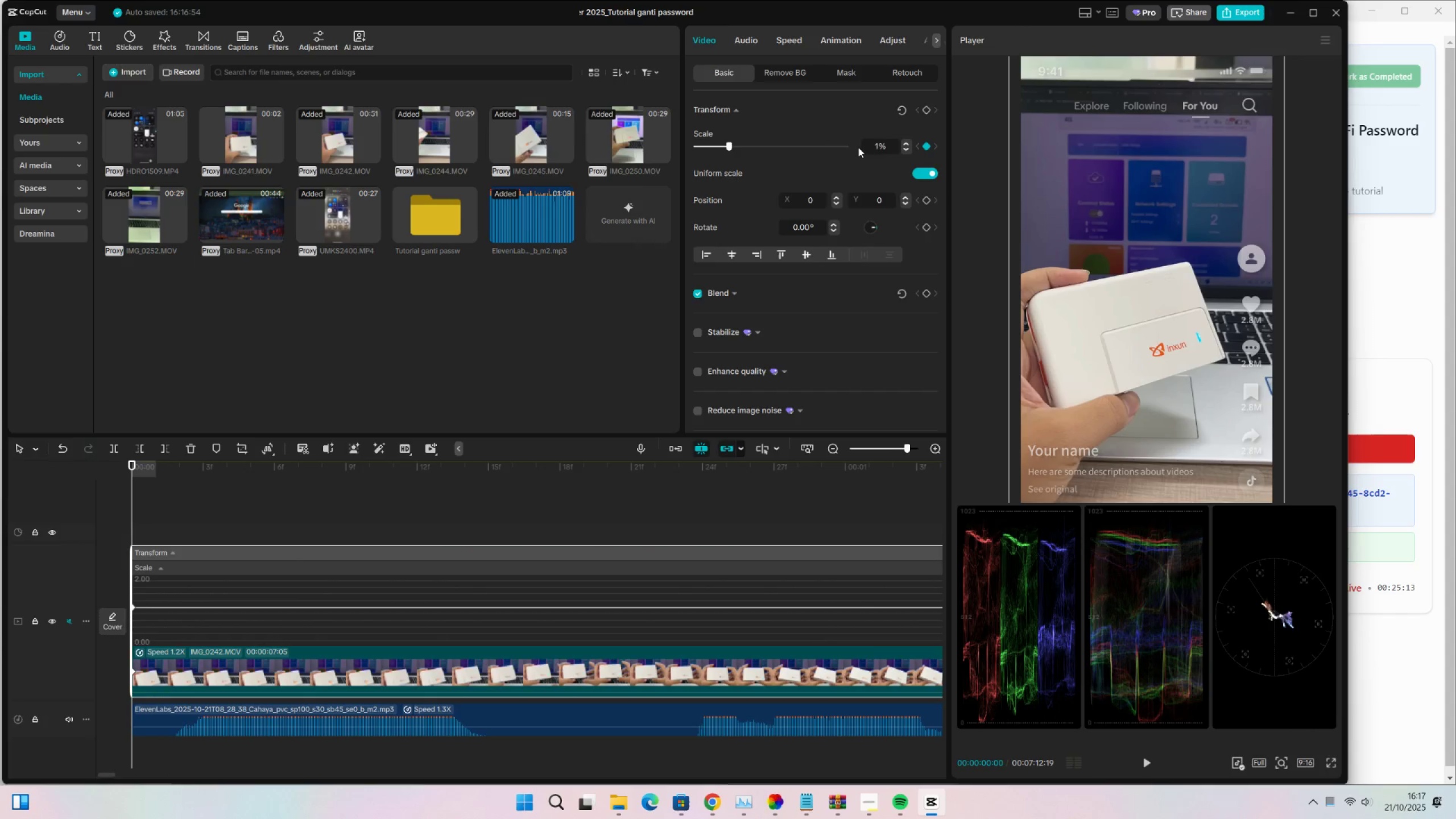 
key(Numpad0)
 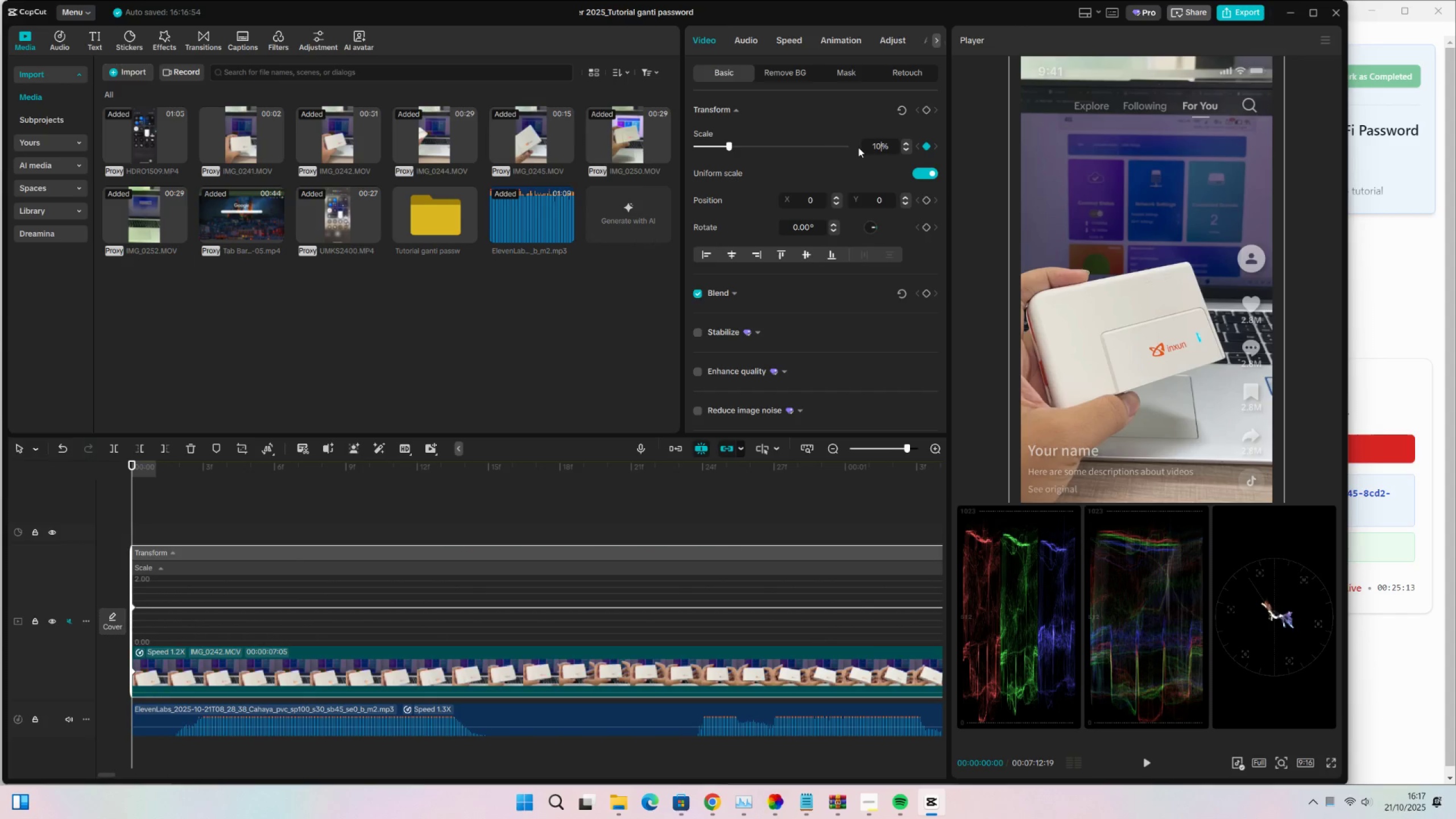 
key(Numpad0)
 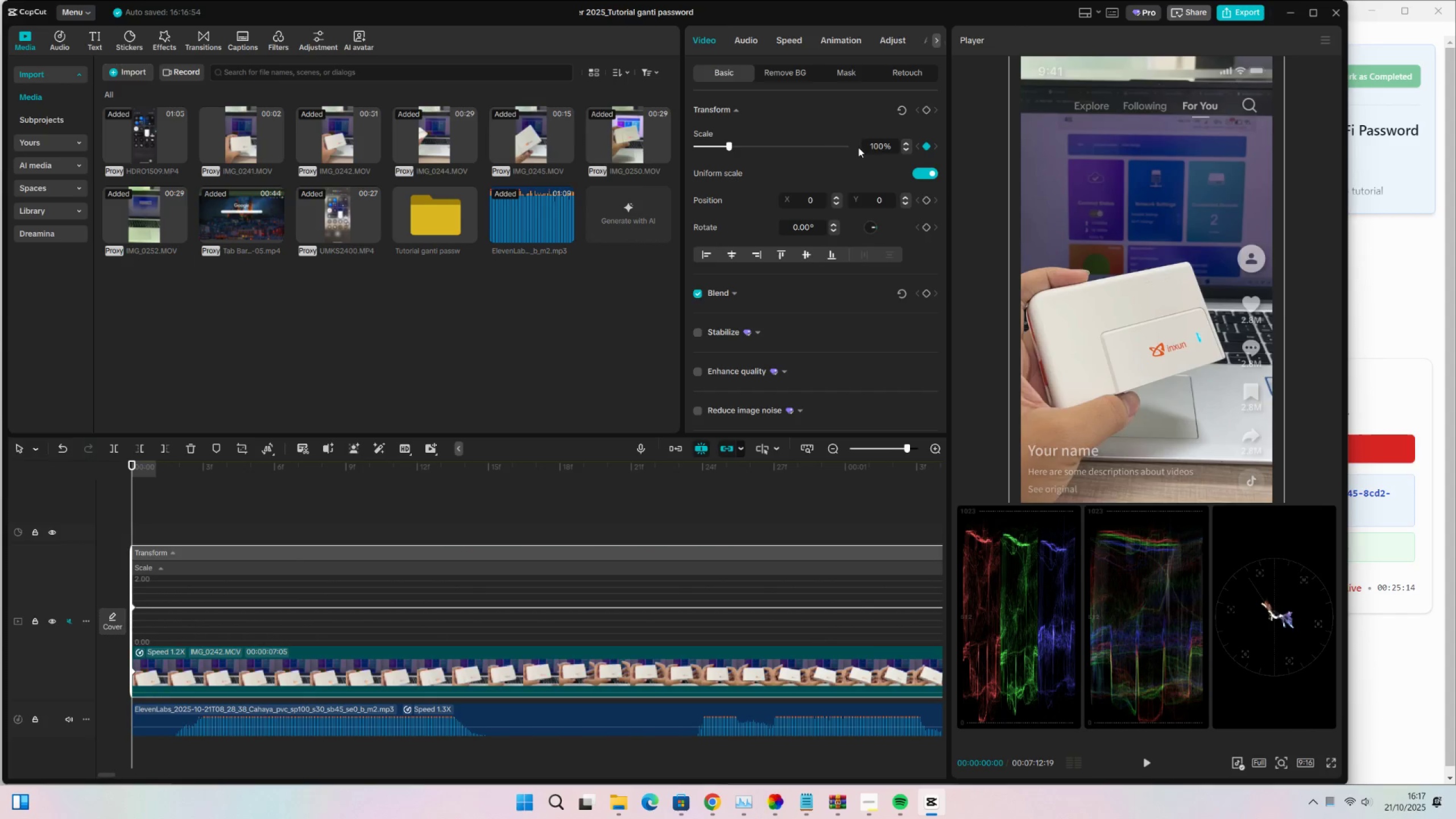 
key(Enter)
 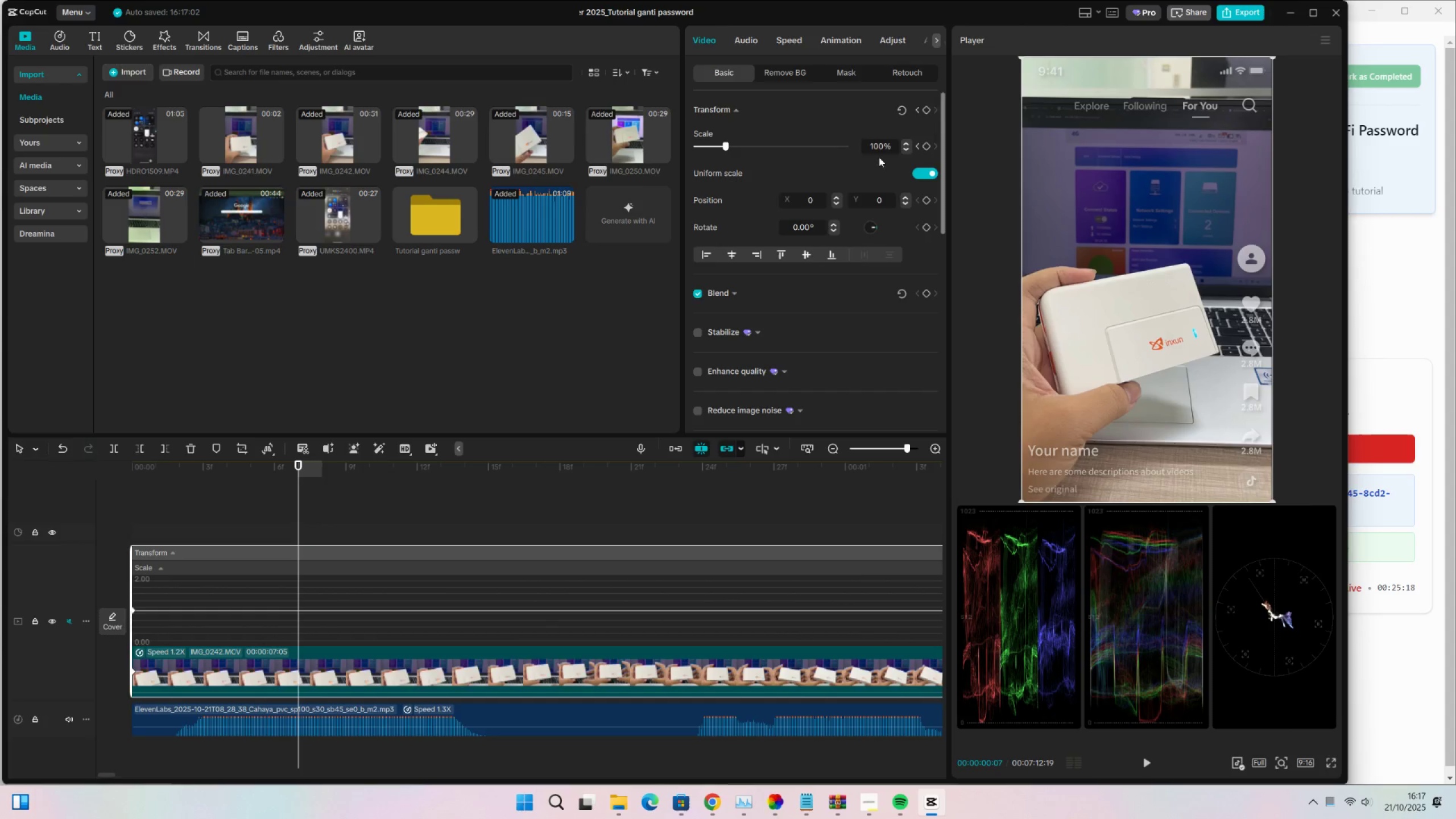 
wait(5.68)
 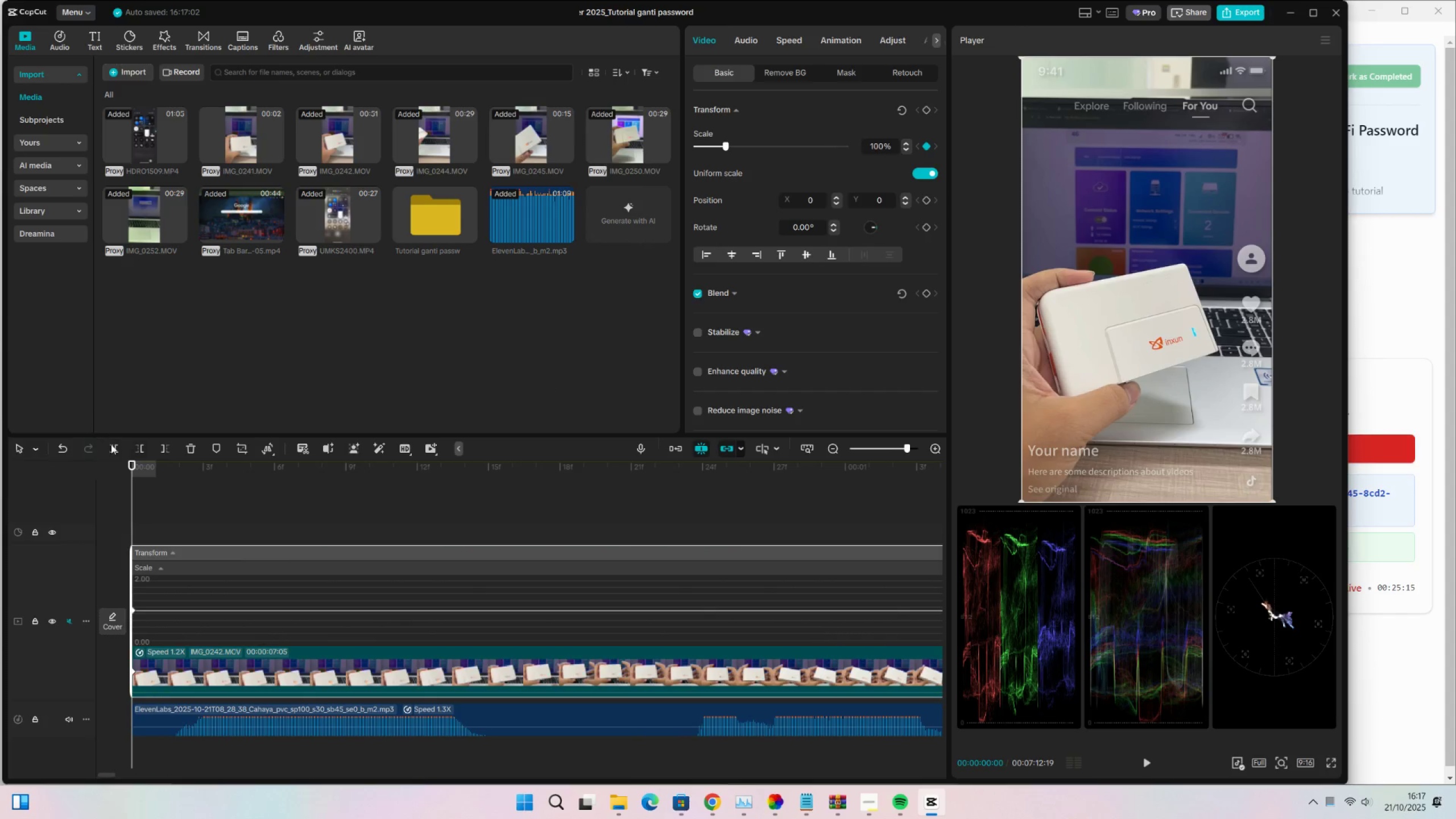 
key(Backspace)
 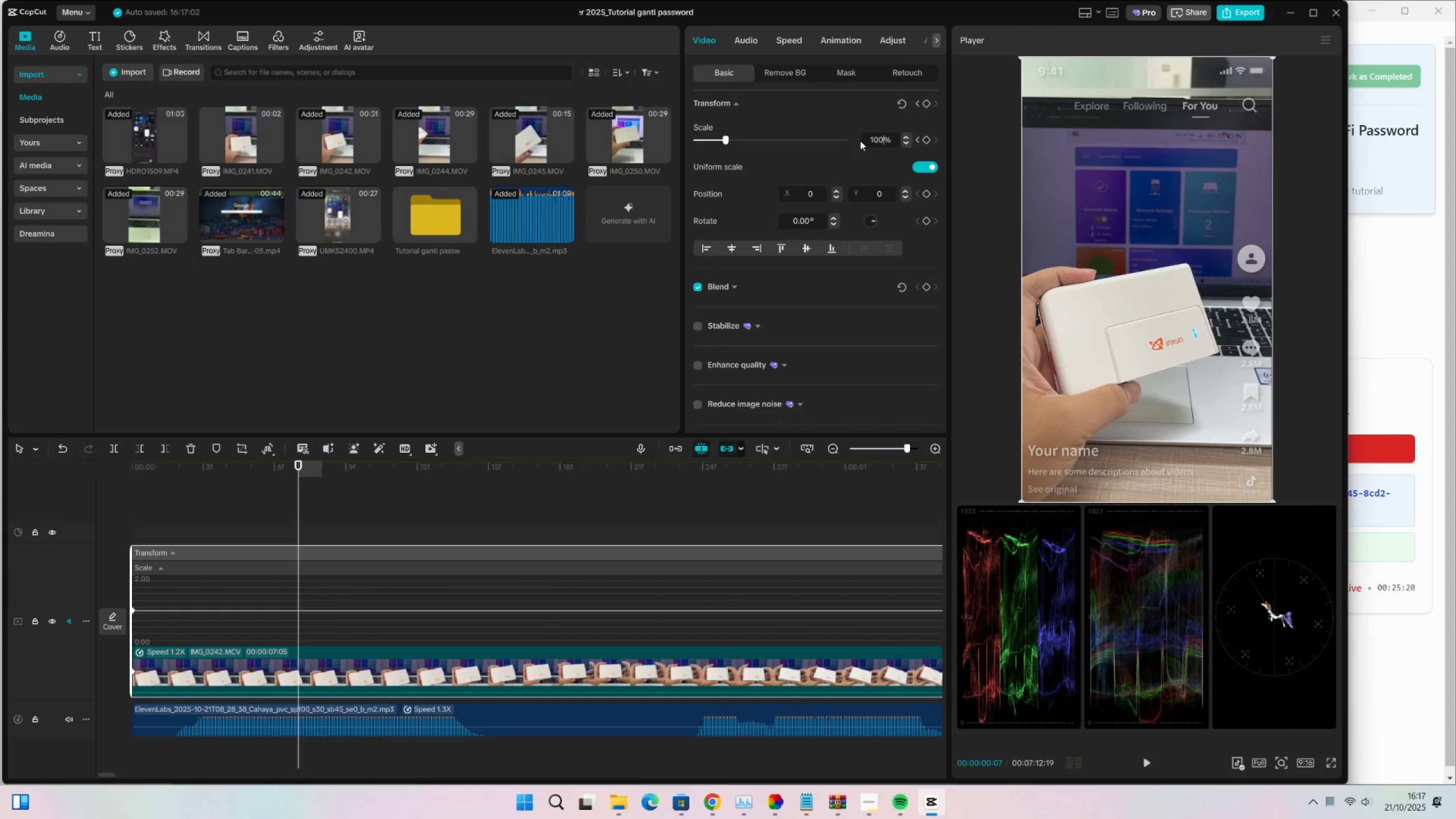 
key(Backspace)
 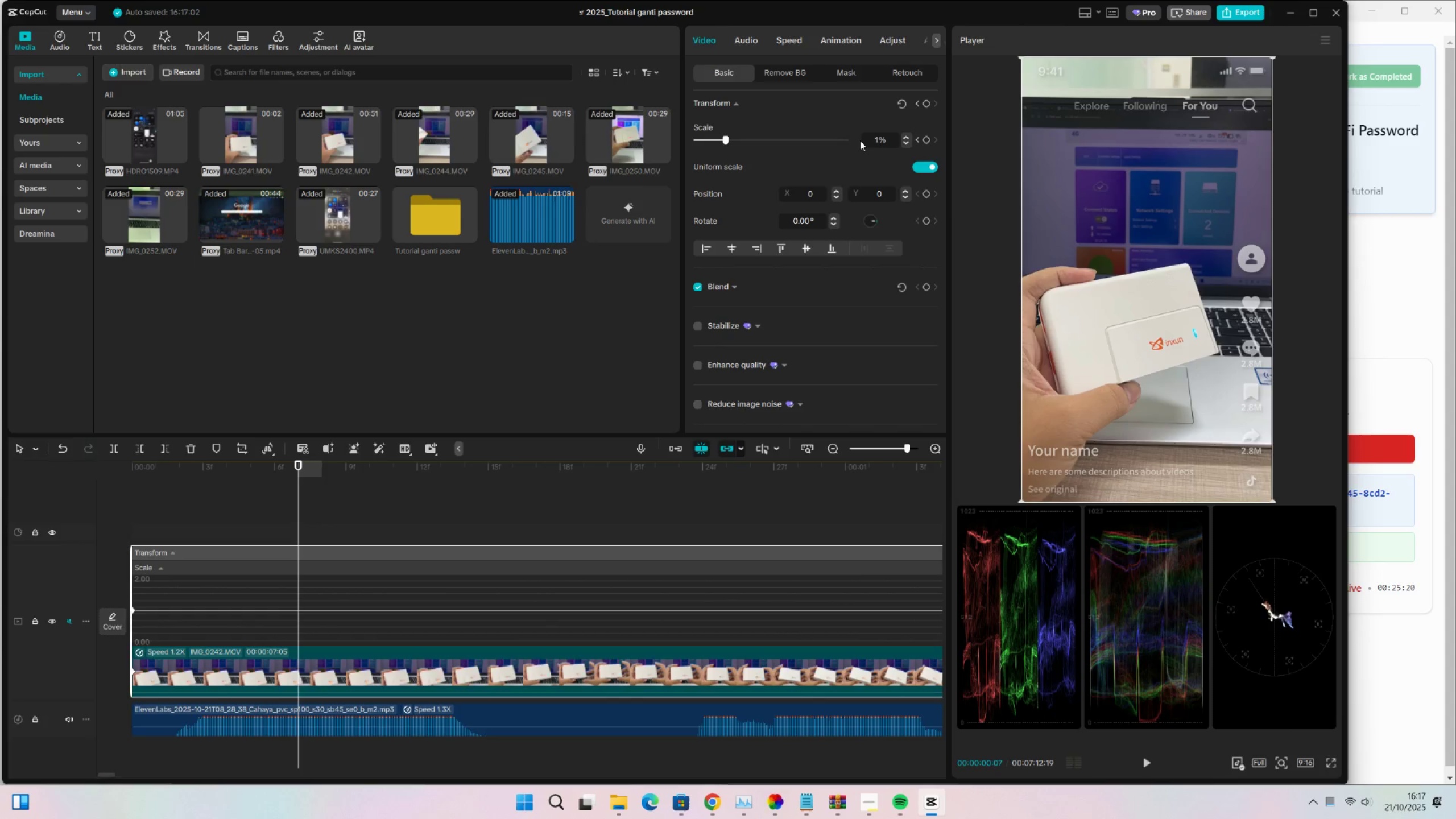 
key(Numpad1)
 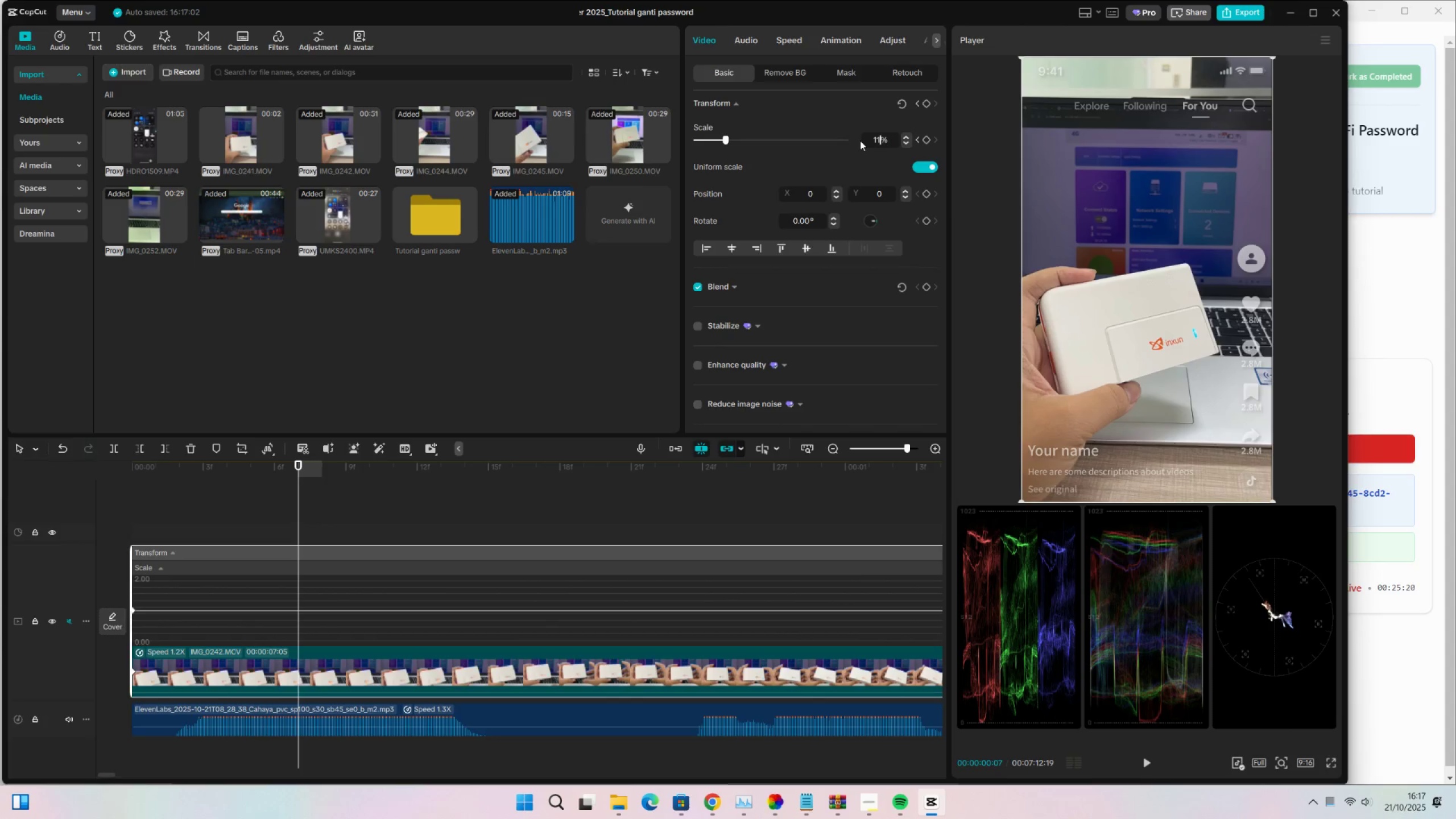 
key(Numpad5)
 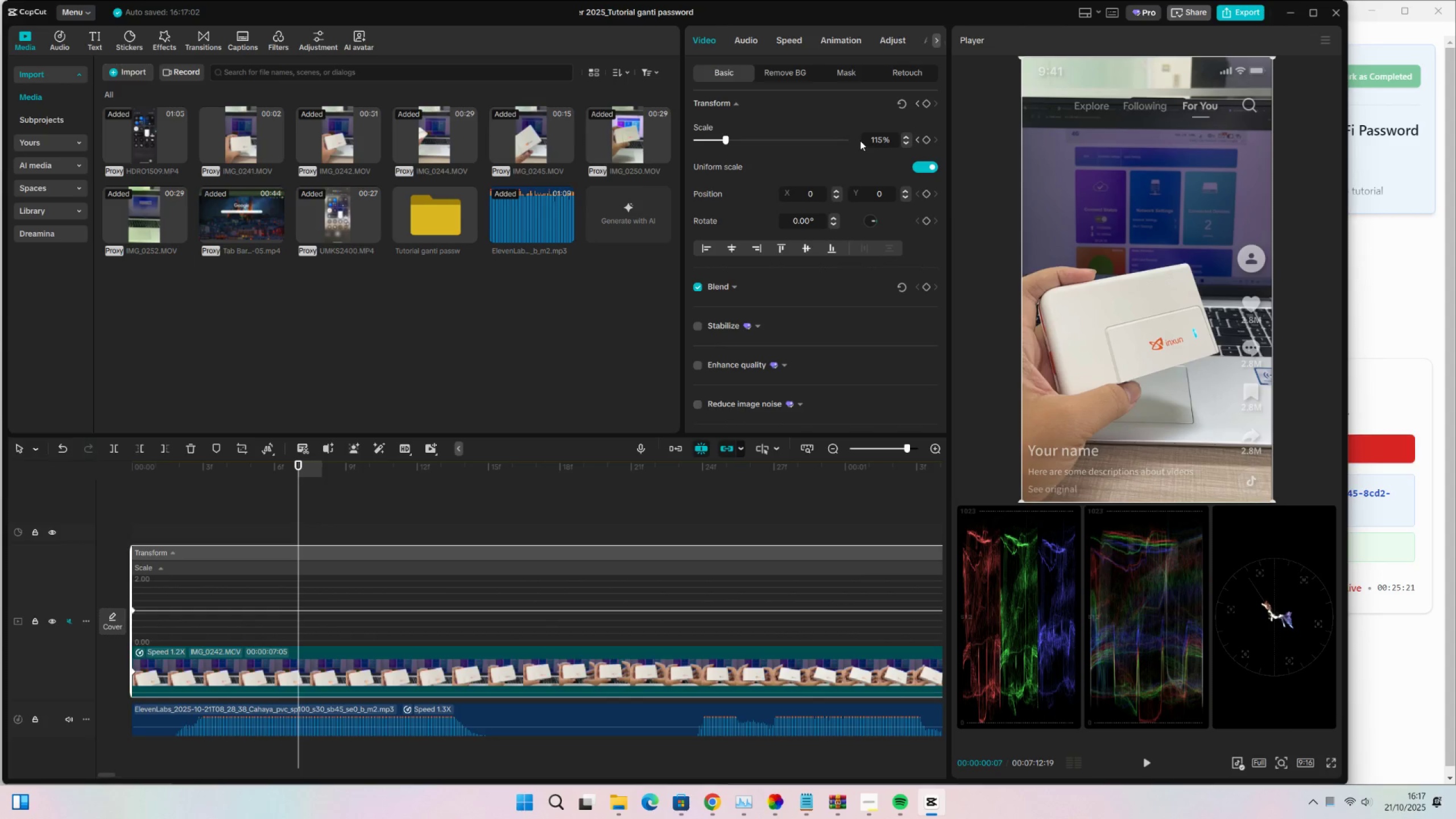 
key(Enter)
 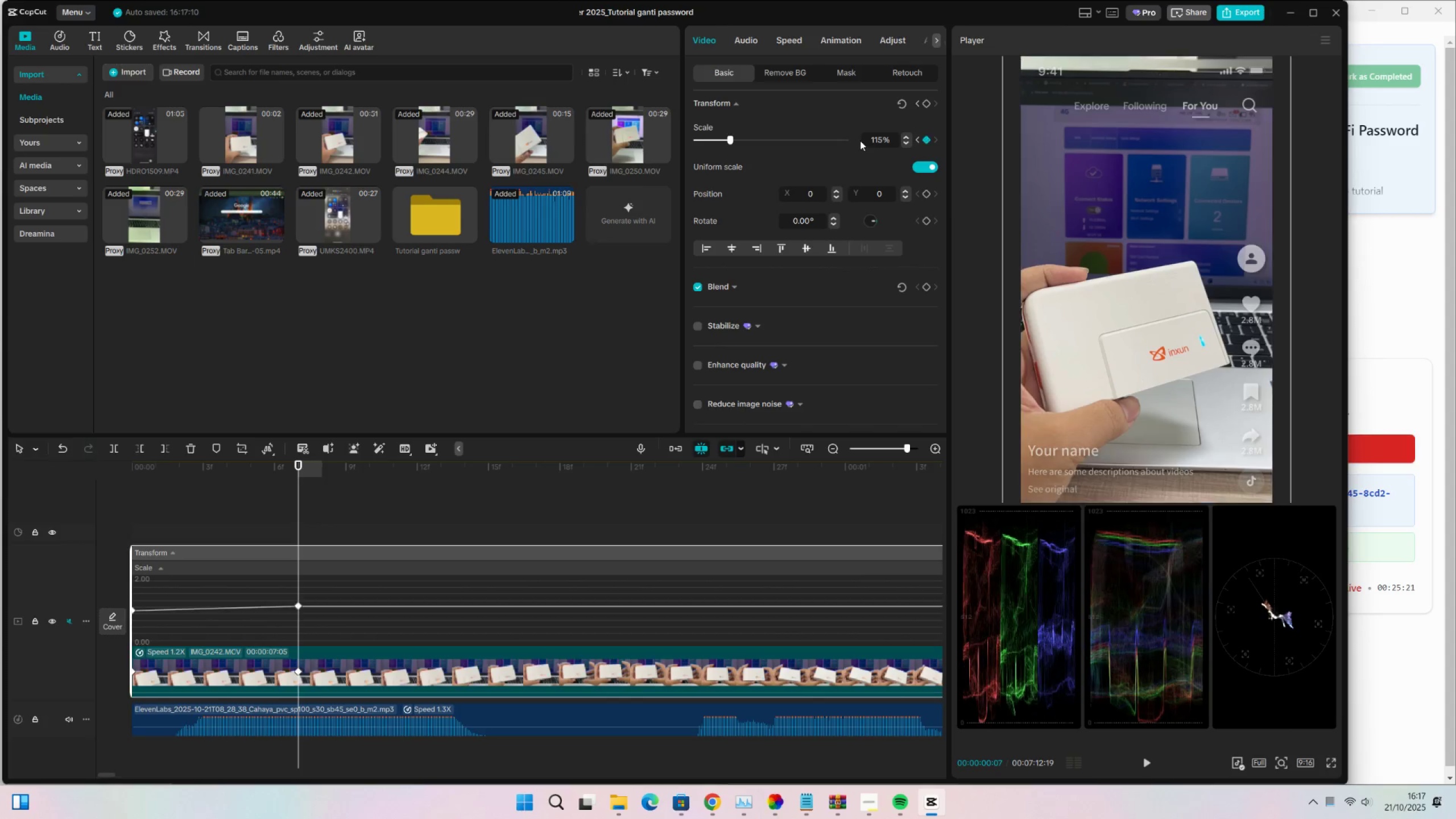 
key(Control+S)
 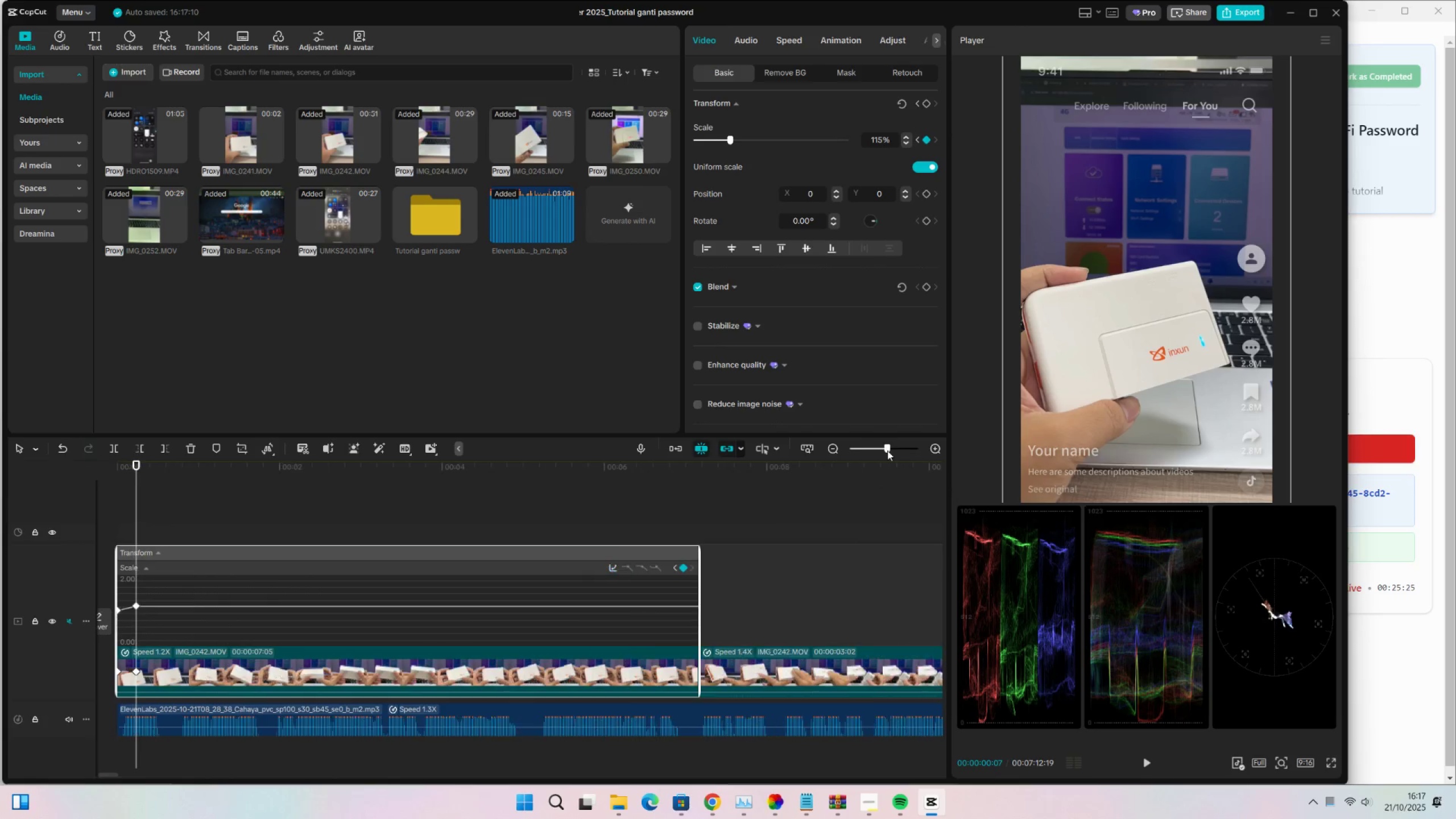 
mouse_move([149, 602])
 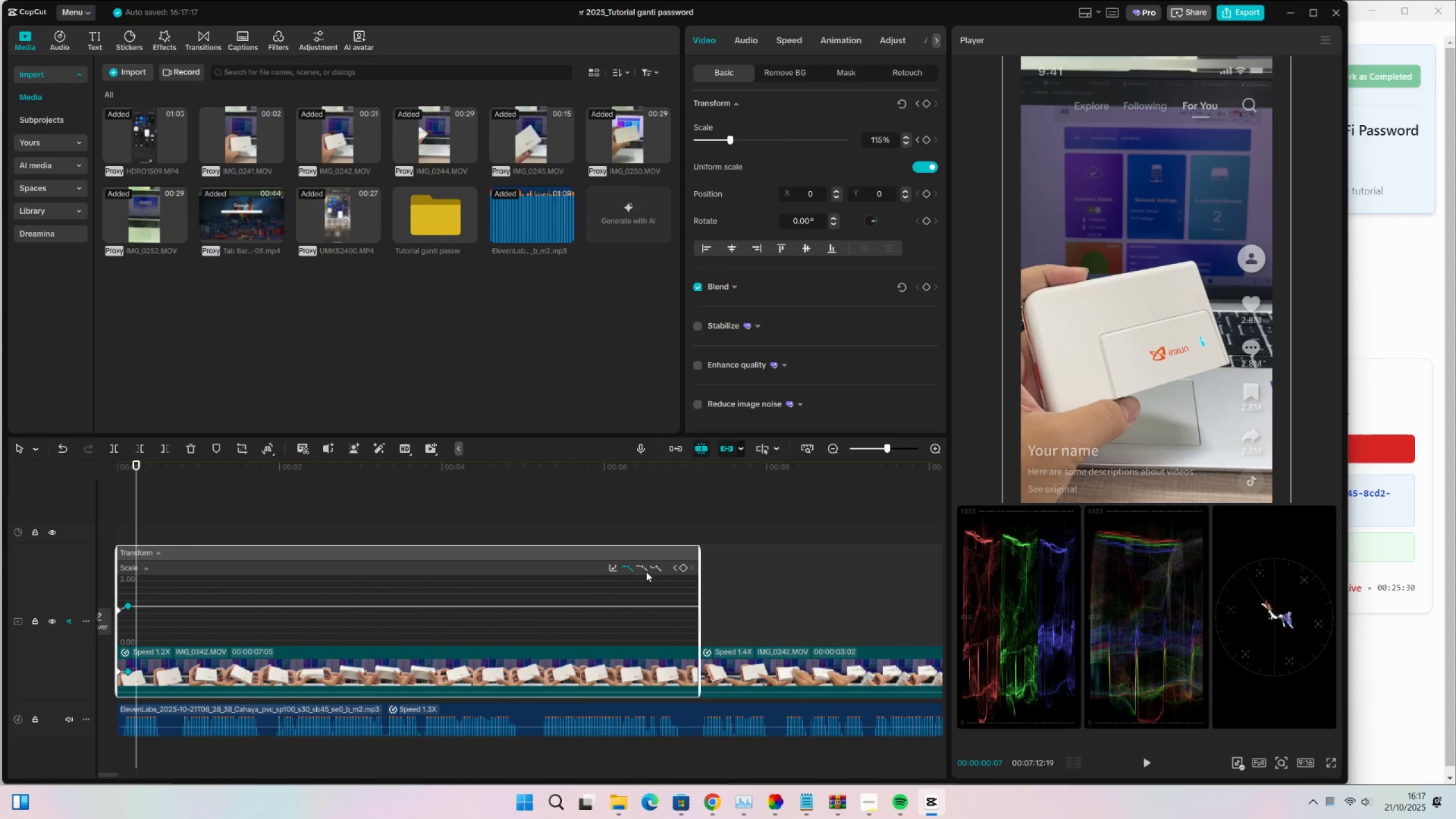 
left_click([640, 568])
 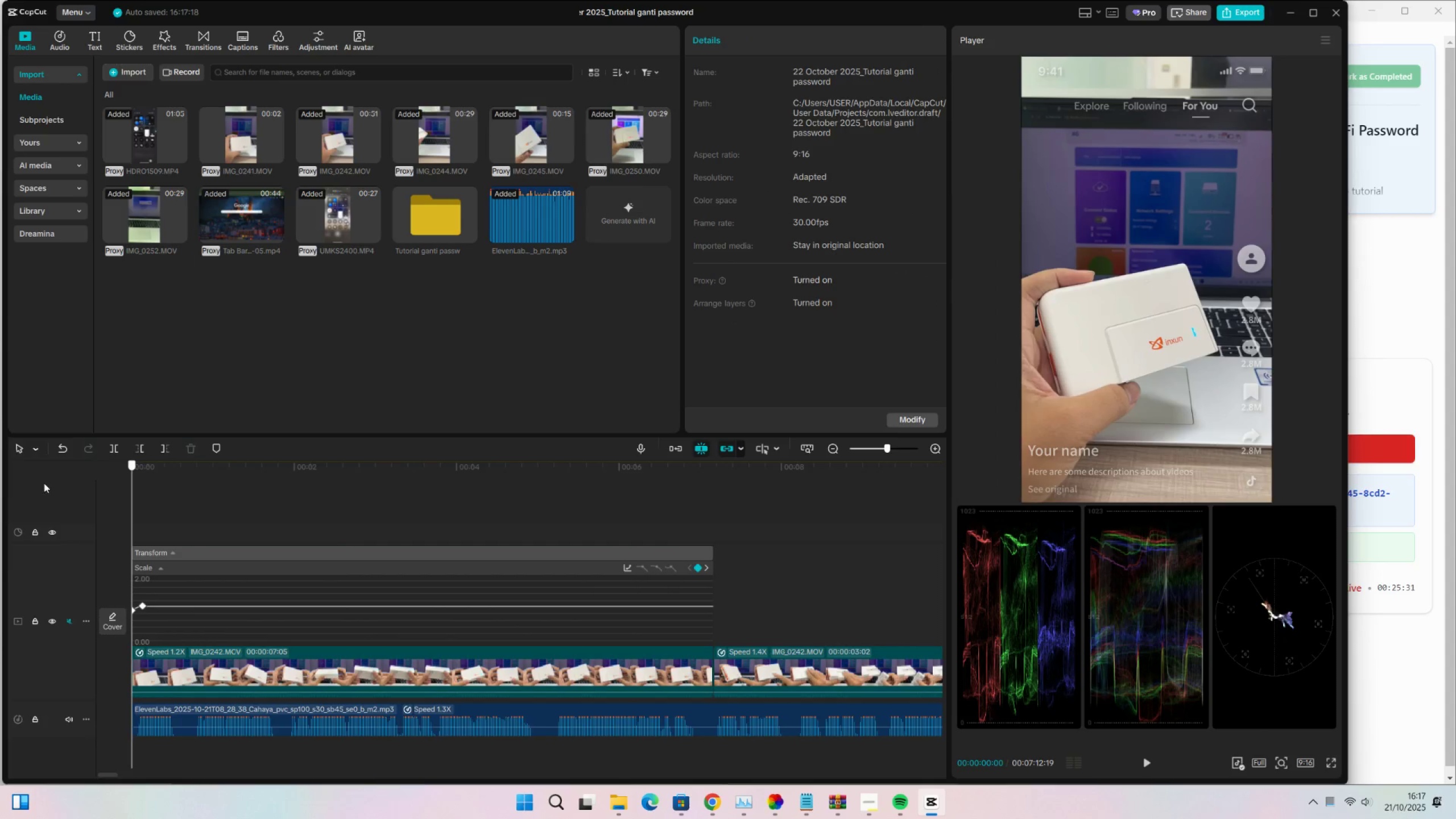 
key(Space)
 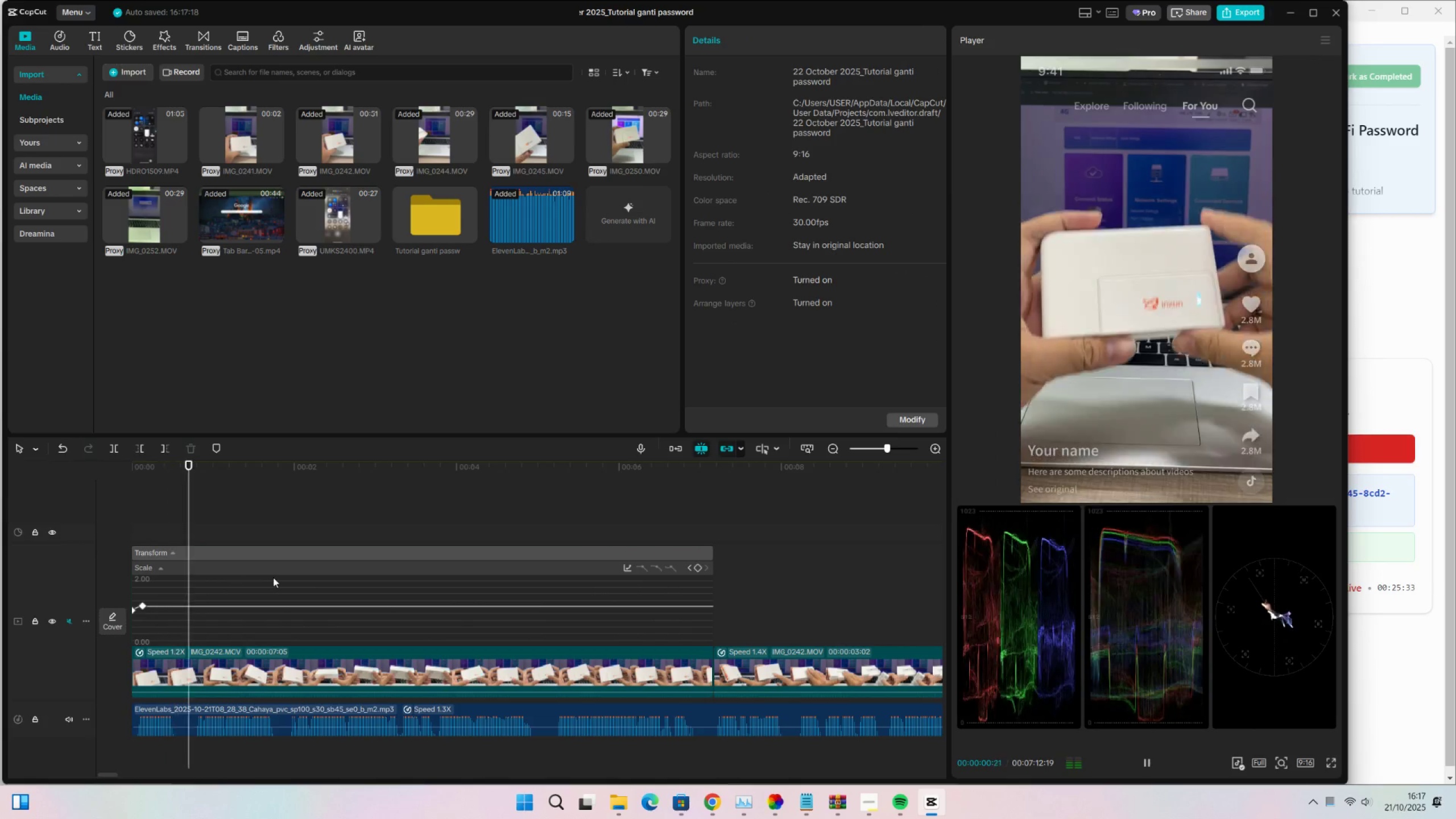 
key(Space)
 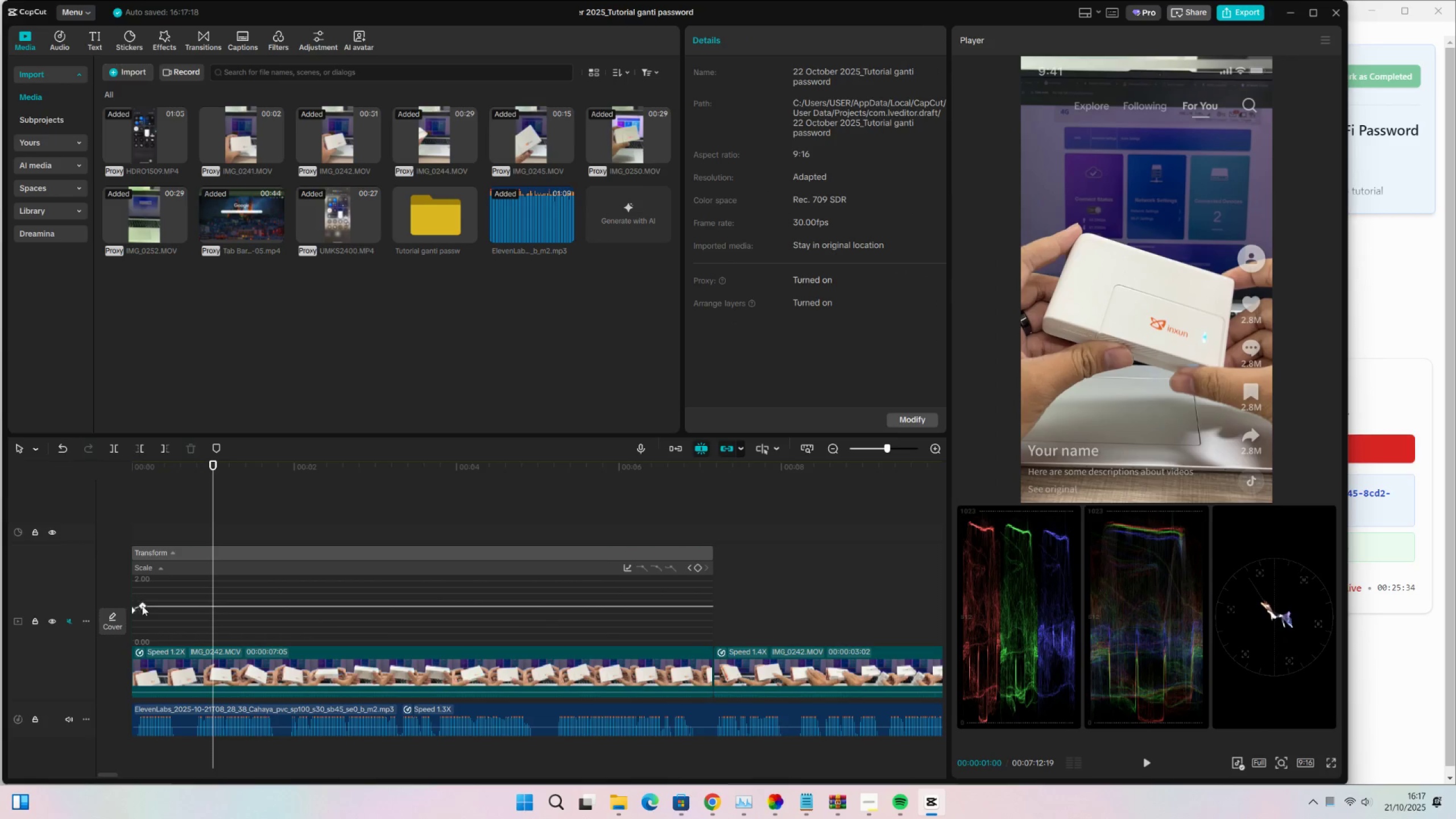 
left_click([146, 606])
 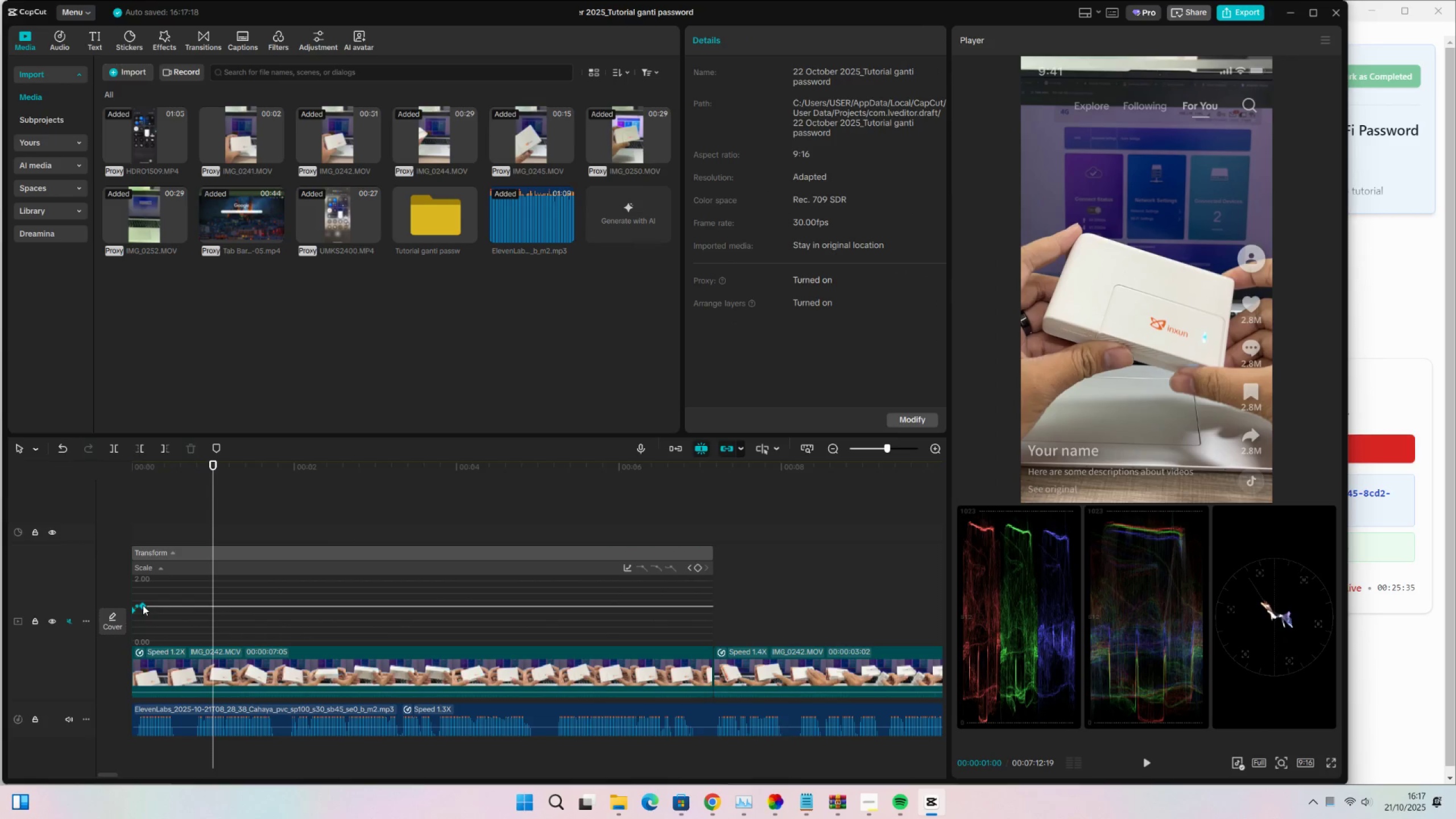 
left_click([140, 537])
 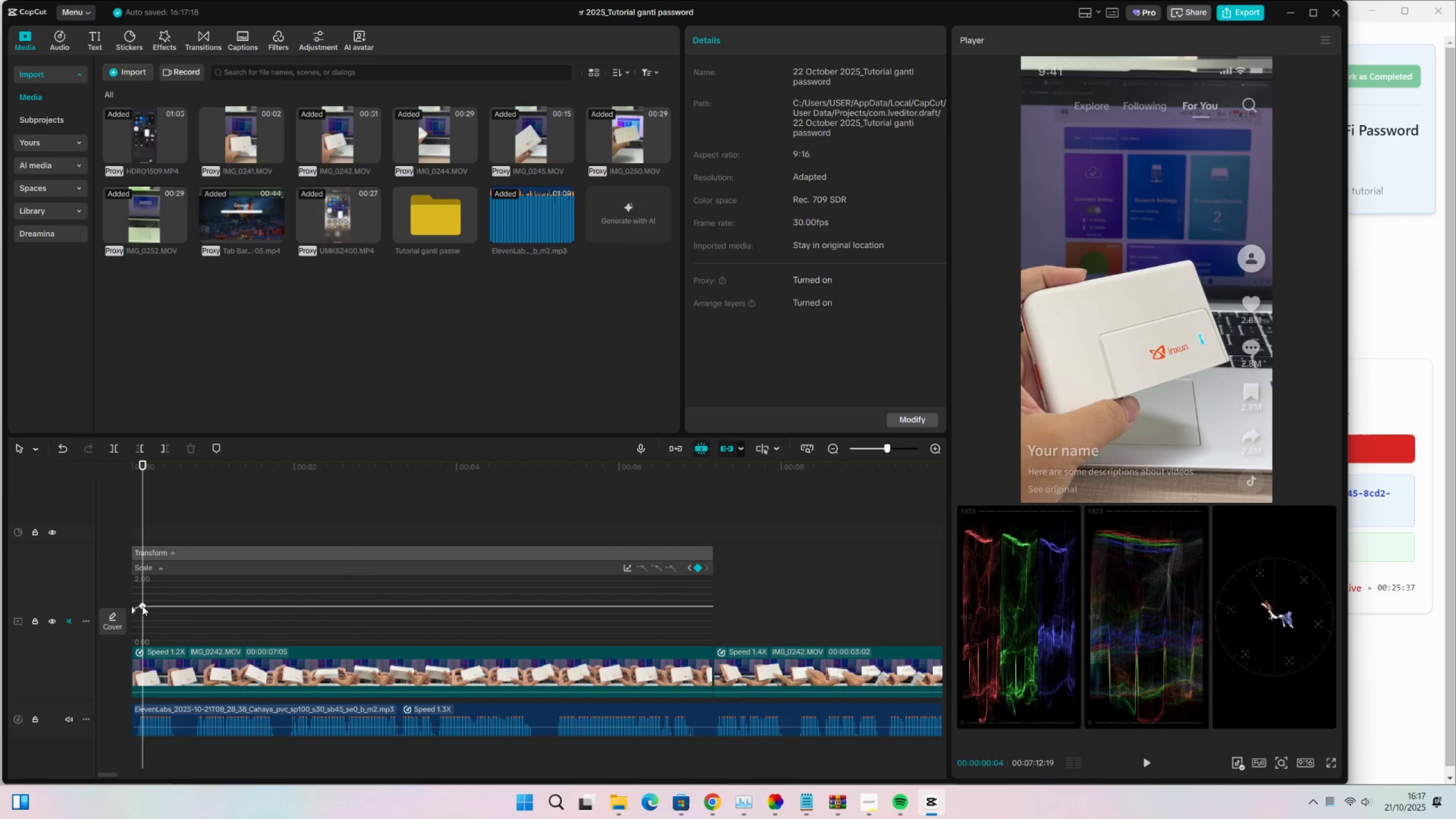 
left_click([143, 608])
 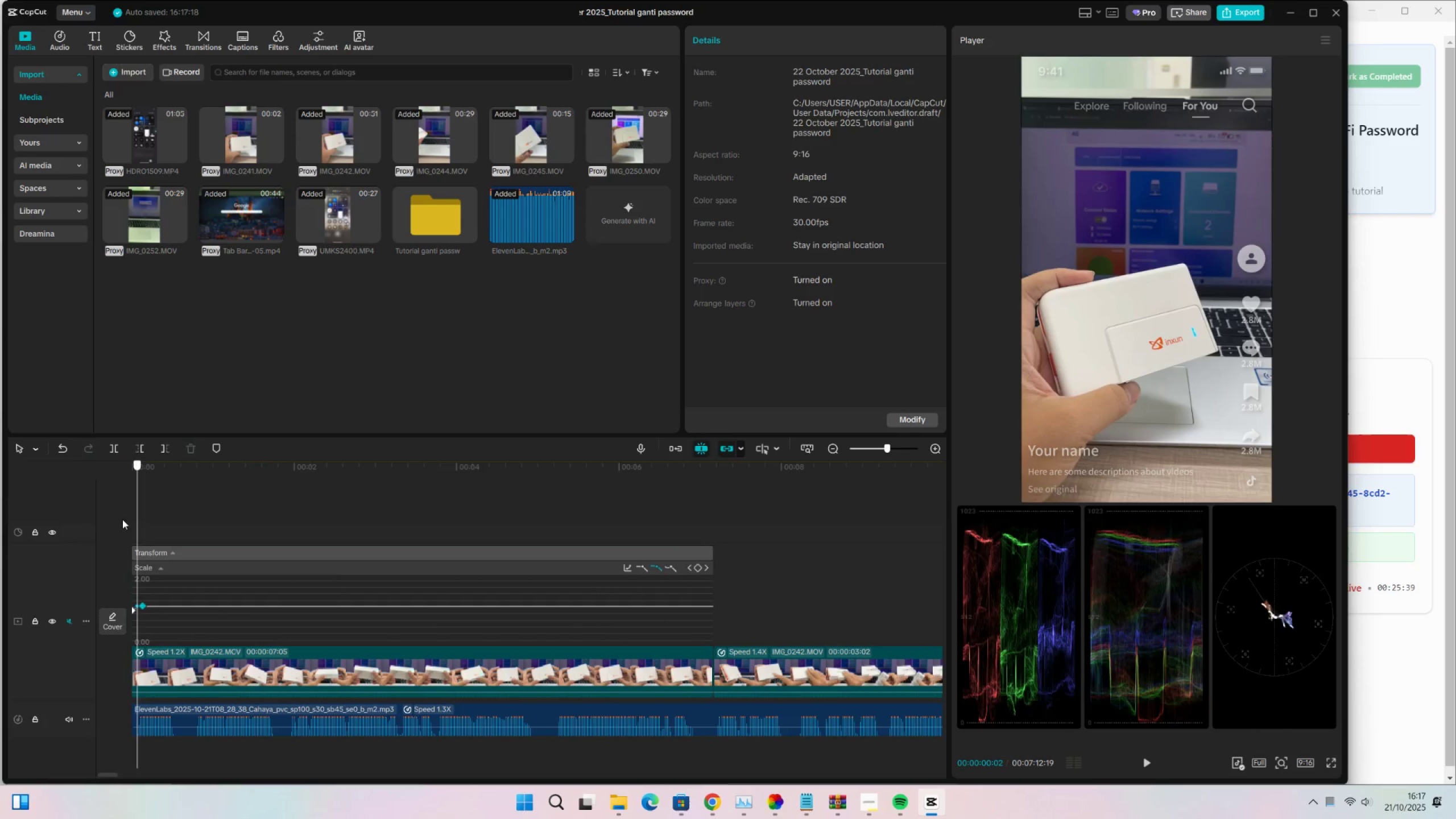 
key(Space)
 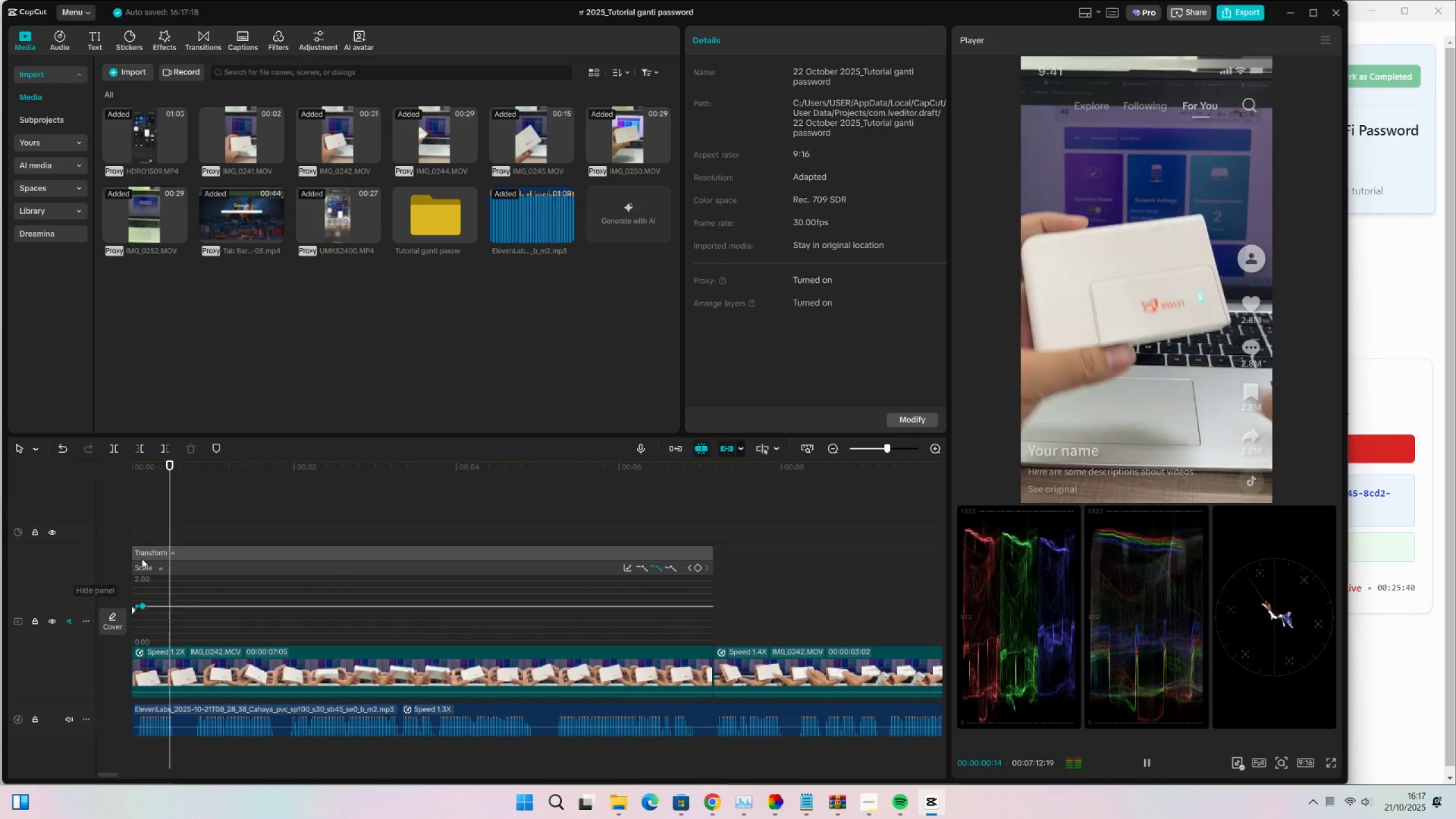 
key(Space)
 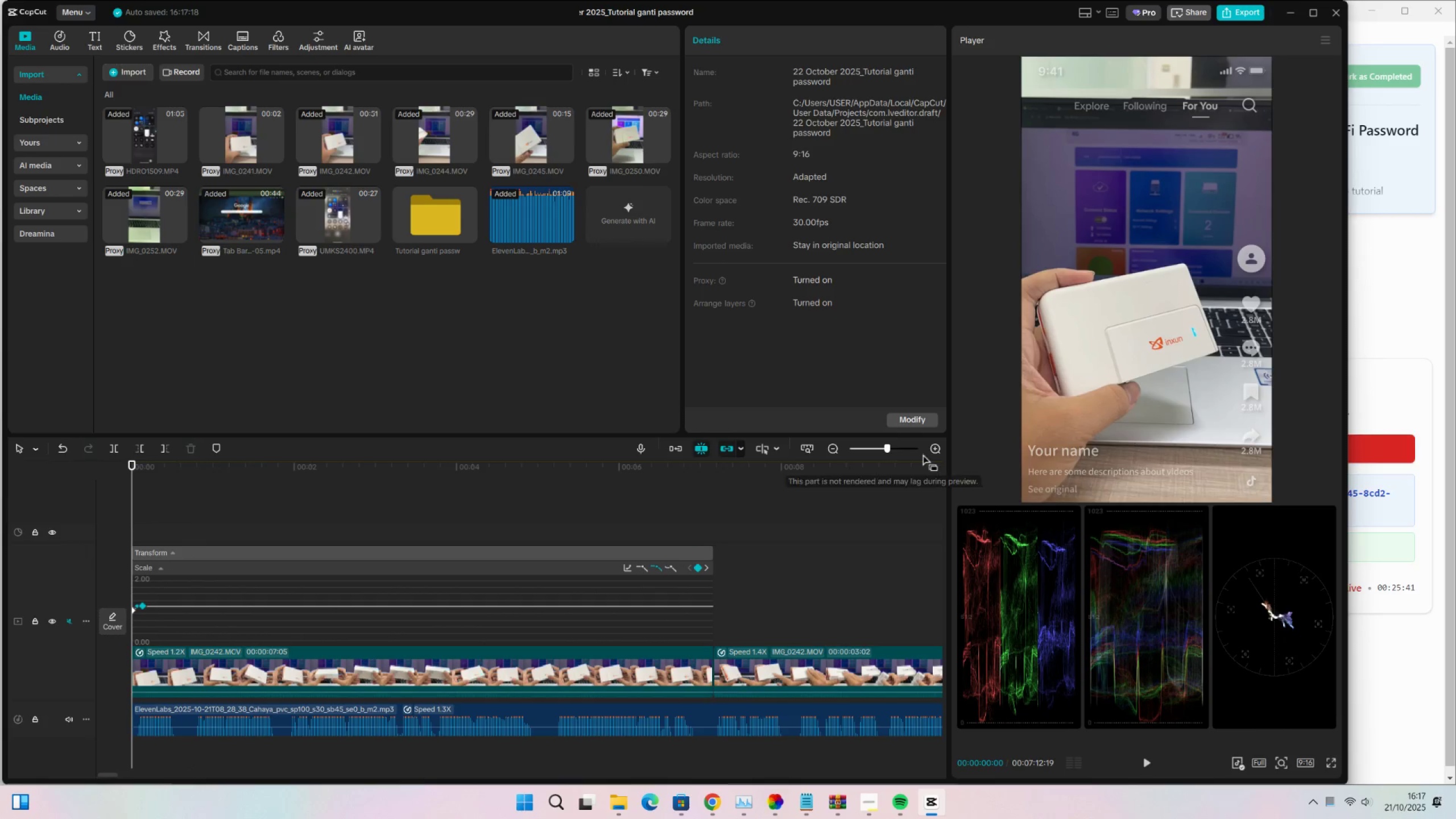 
double_click([936, 450])
 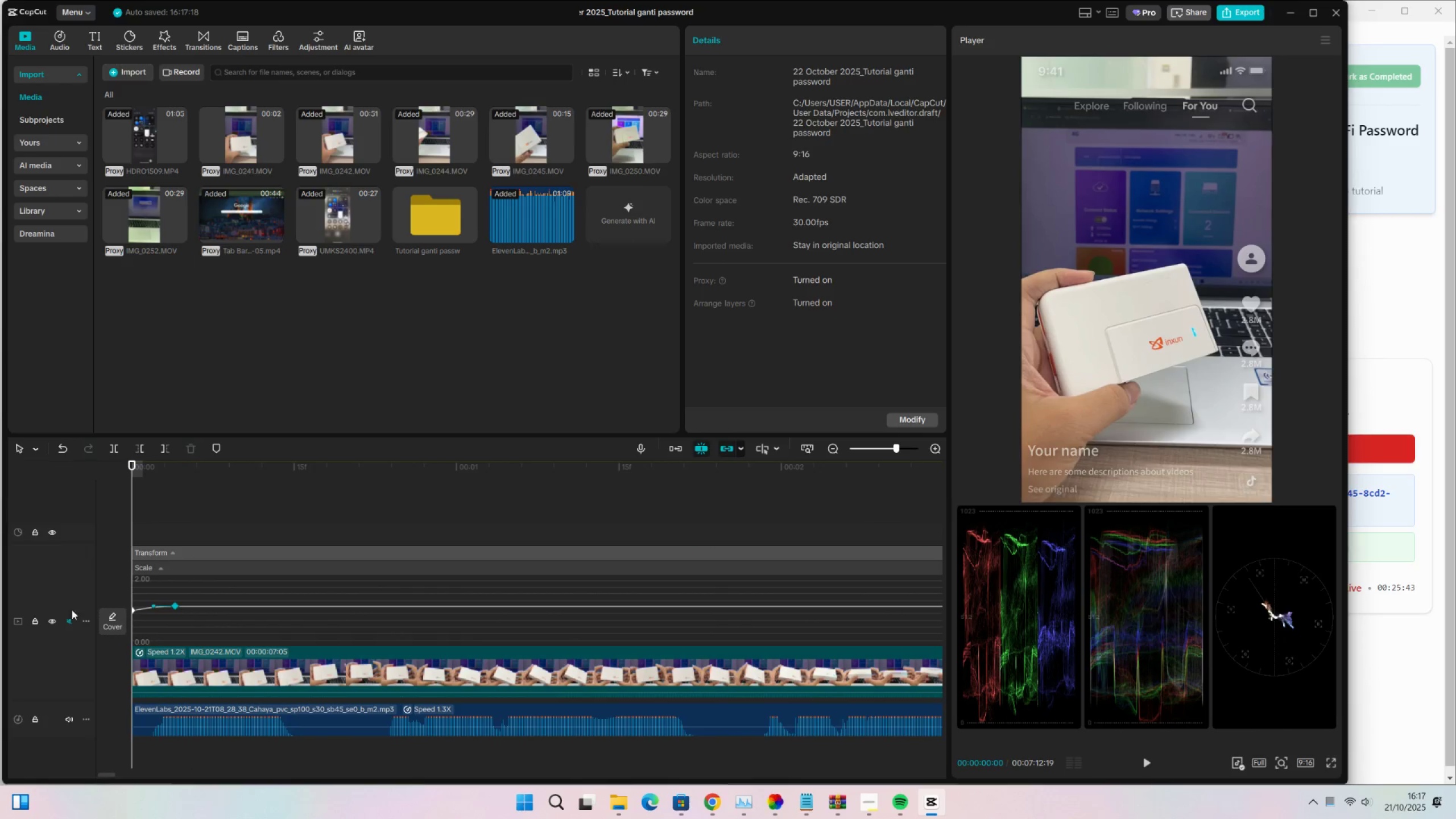 
mouse_move([168, 607])
 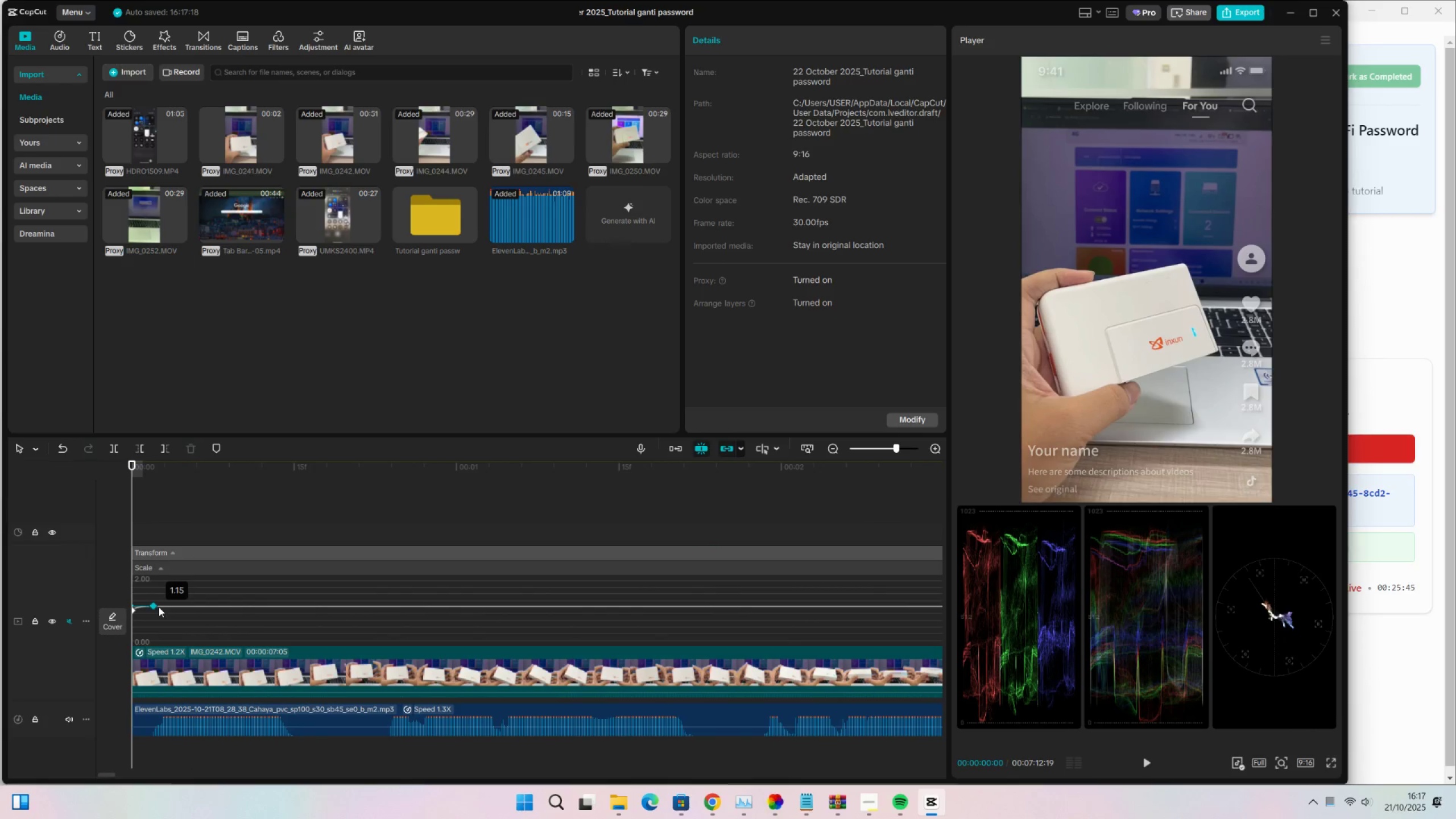 
key(Space)
 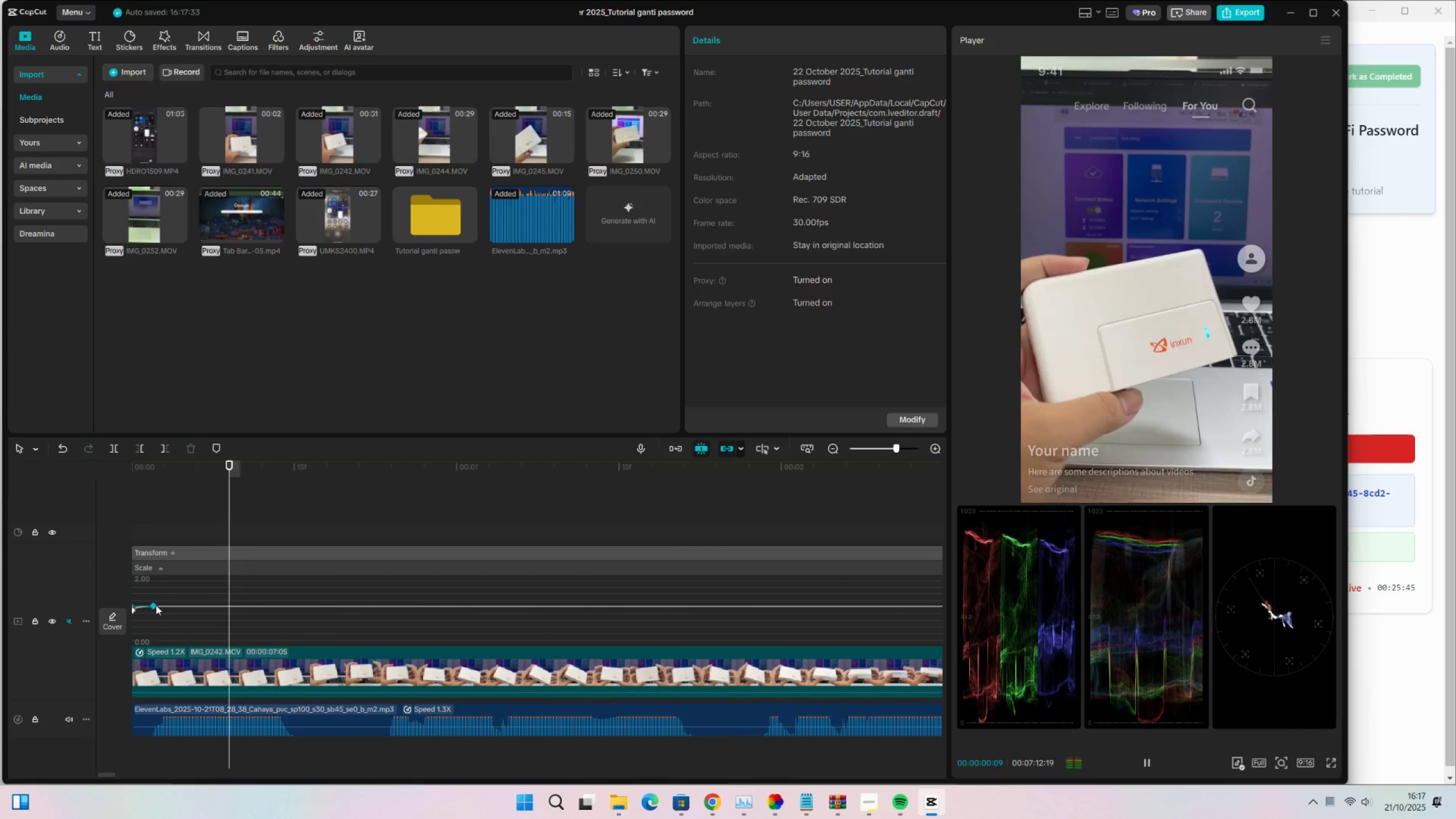 
key(Space)
 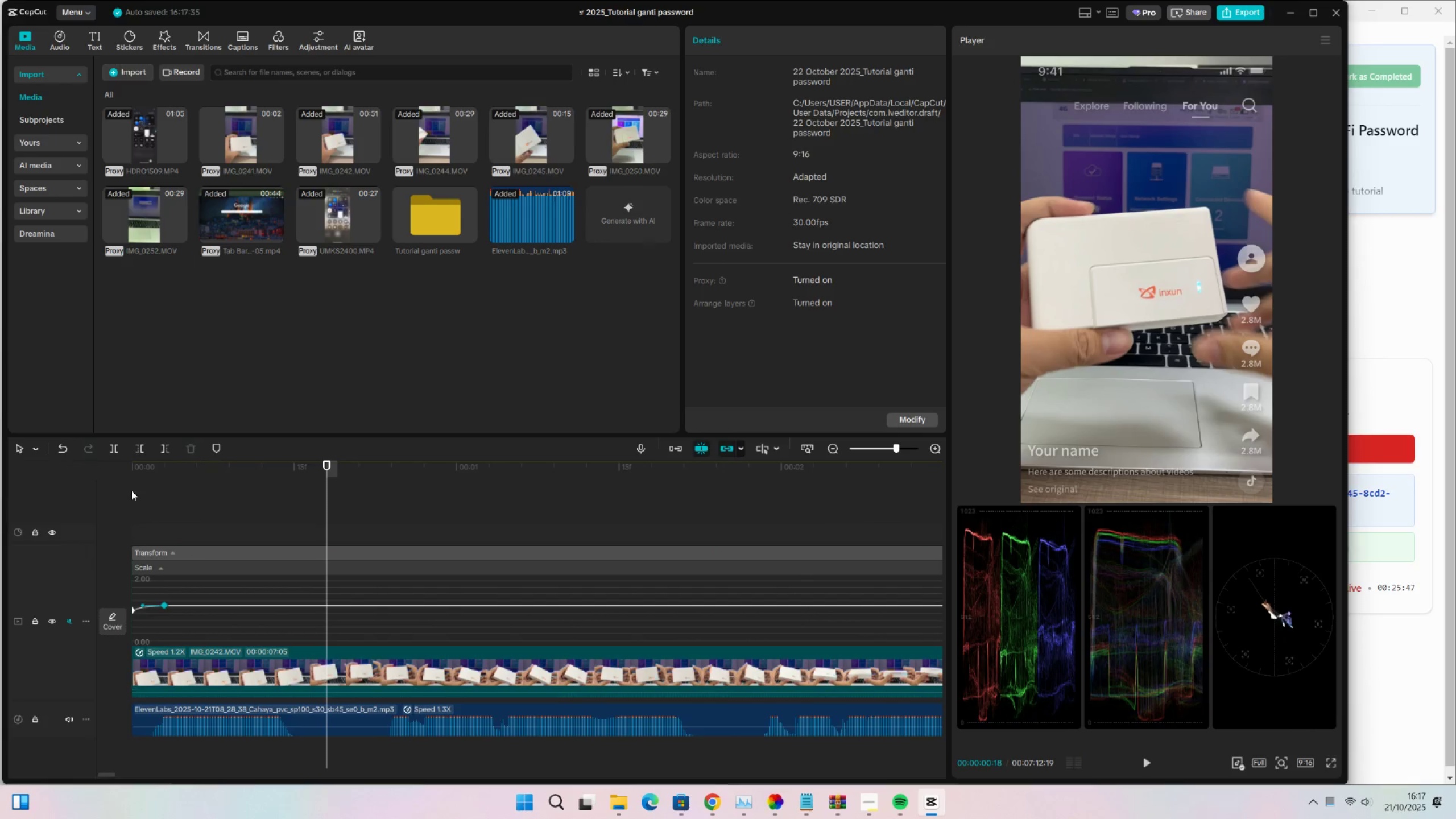 
key(Space)
 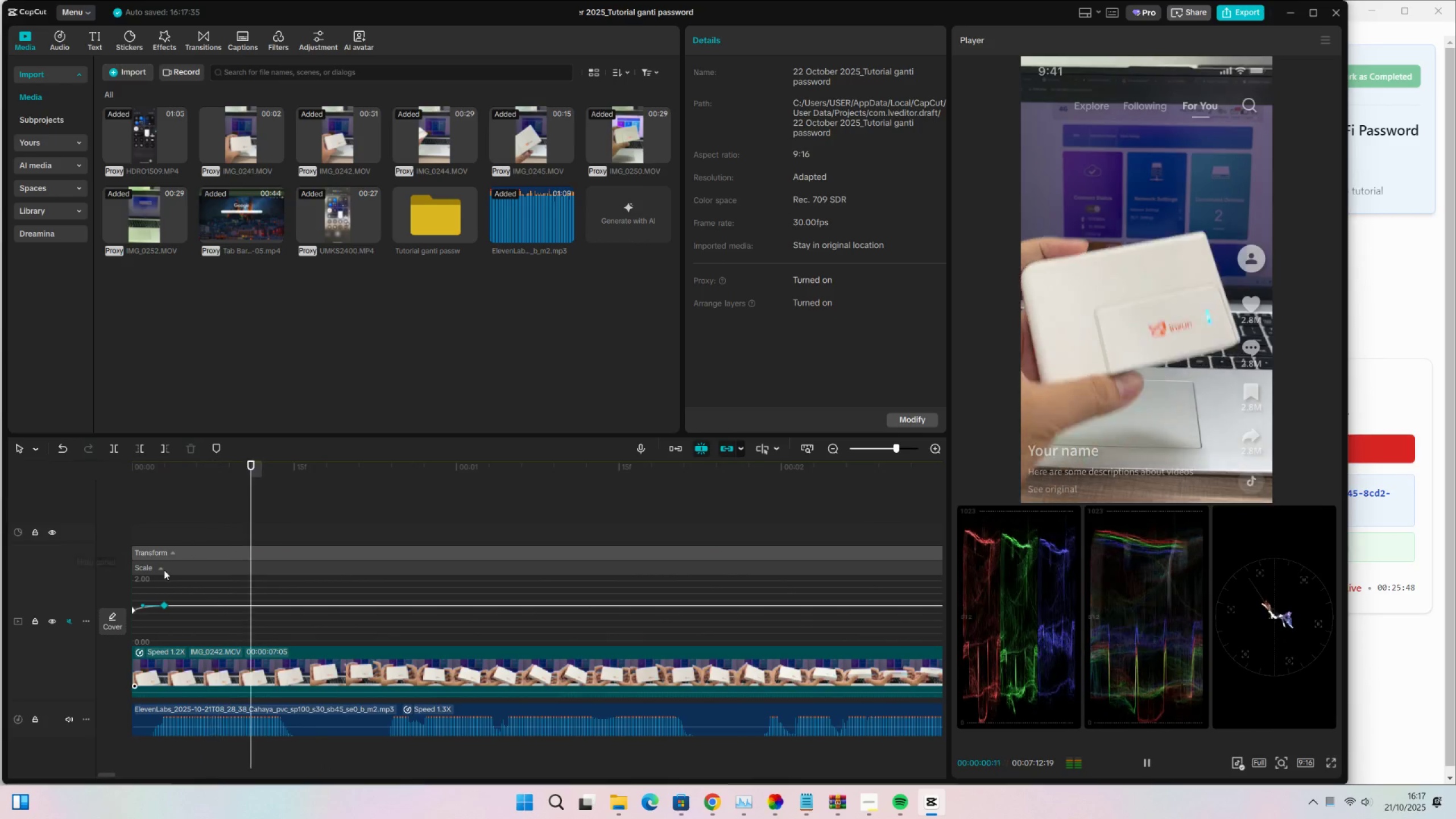 
key(Space)
 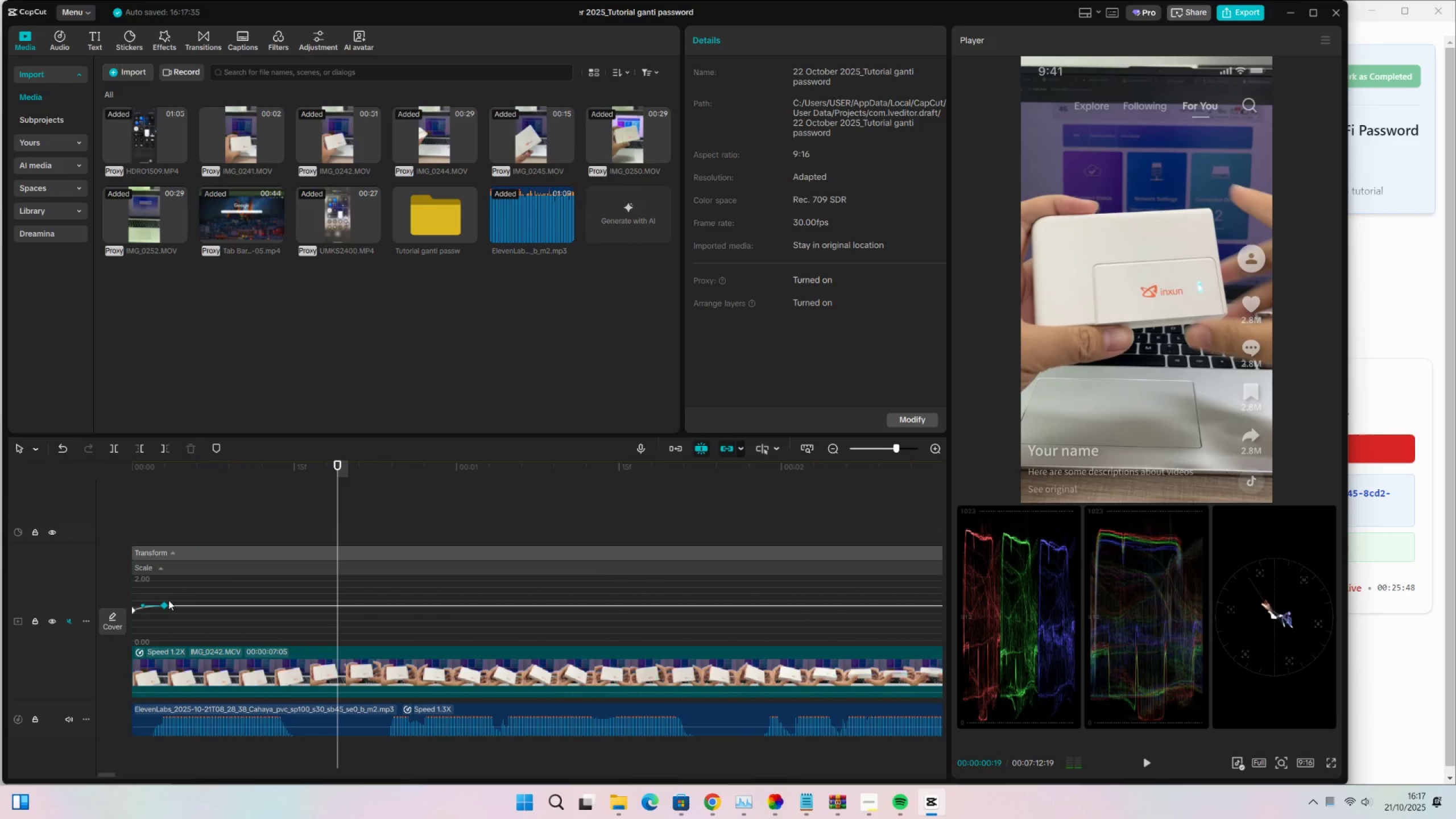 
key(Space)
 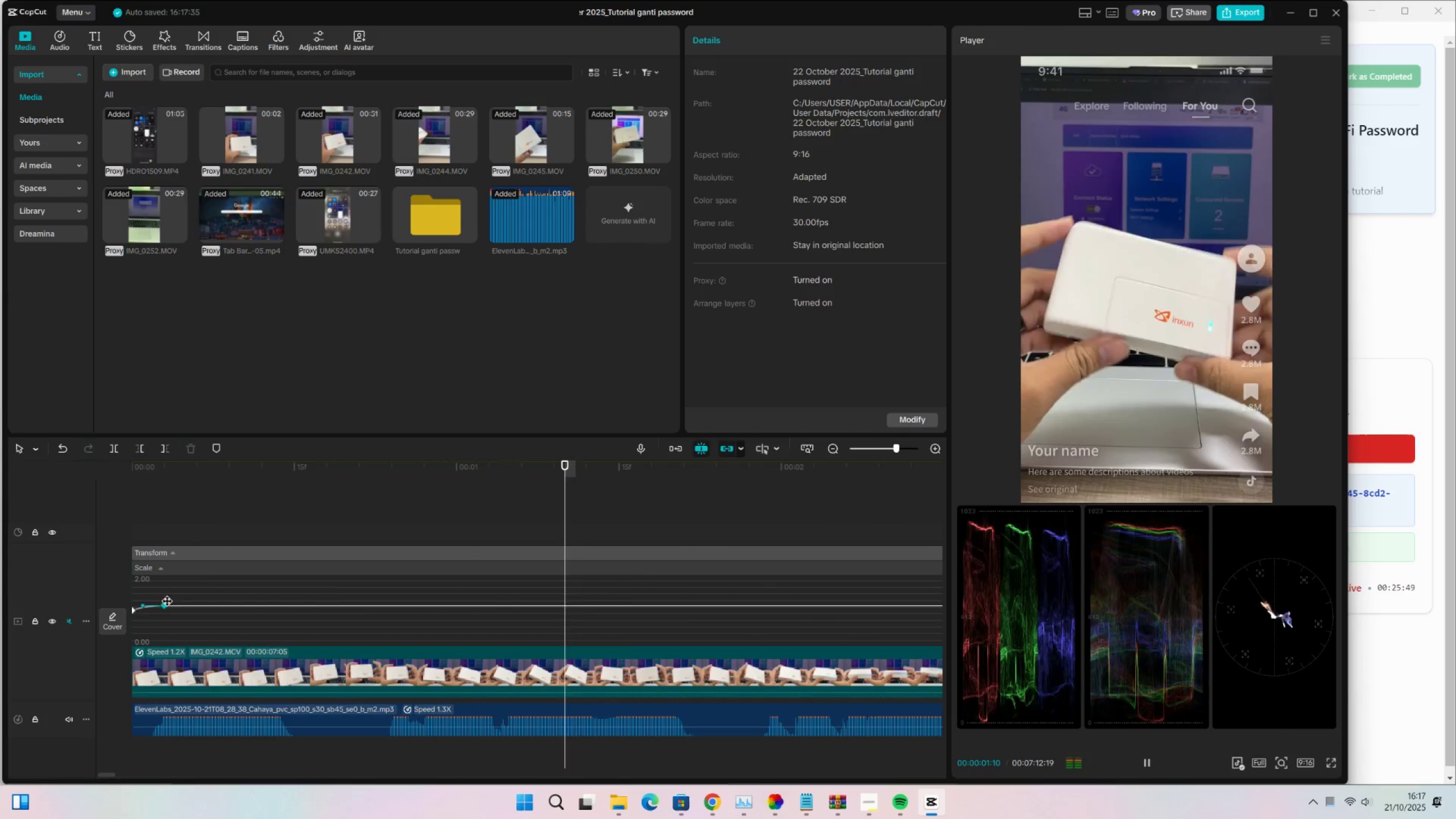 
key(Space)
 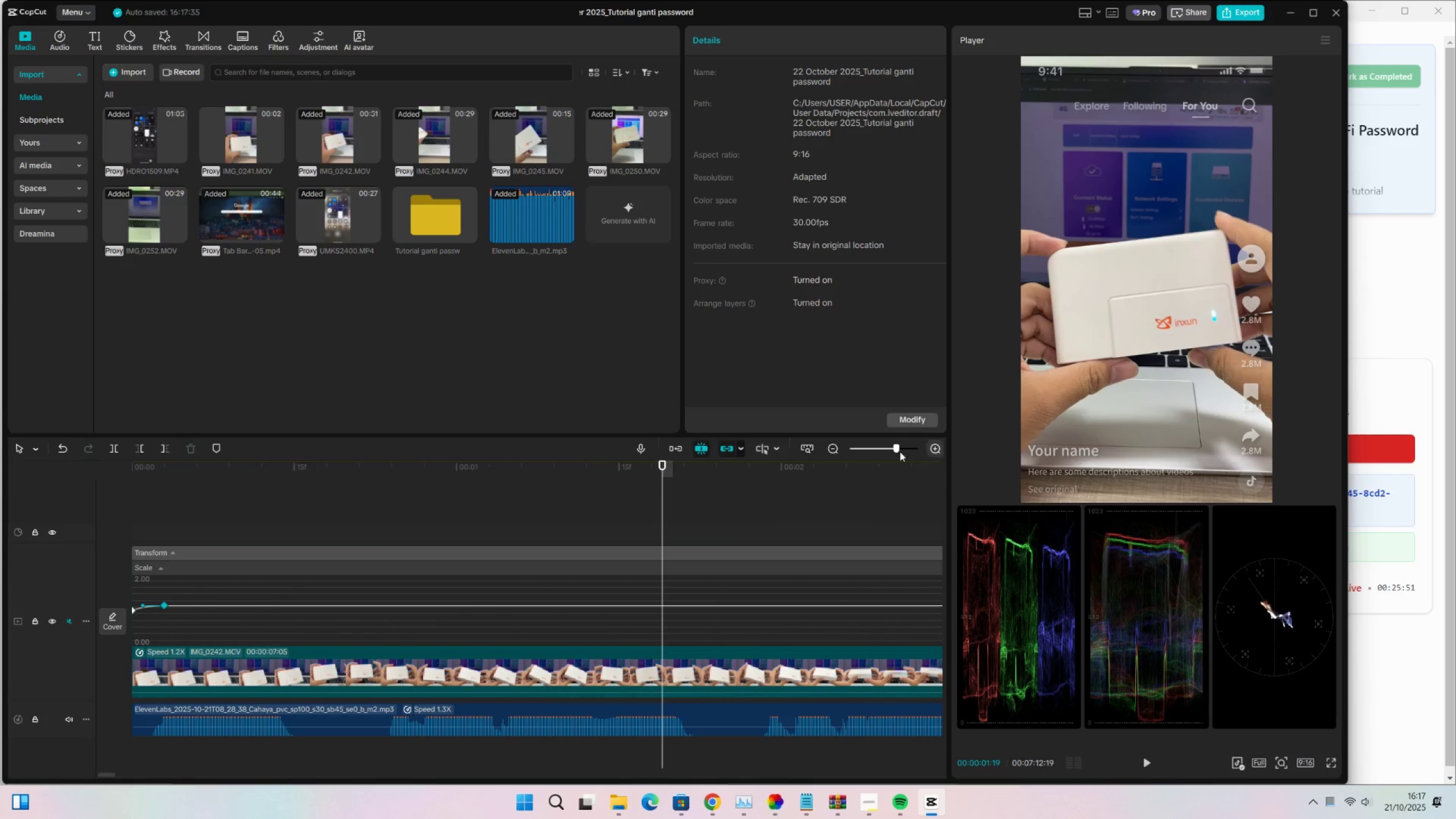 
double_click([832, 450])
 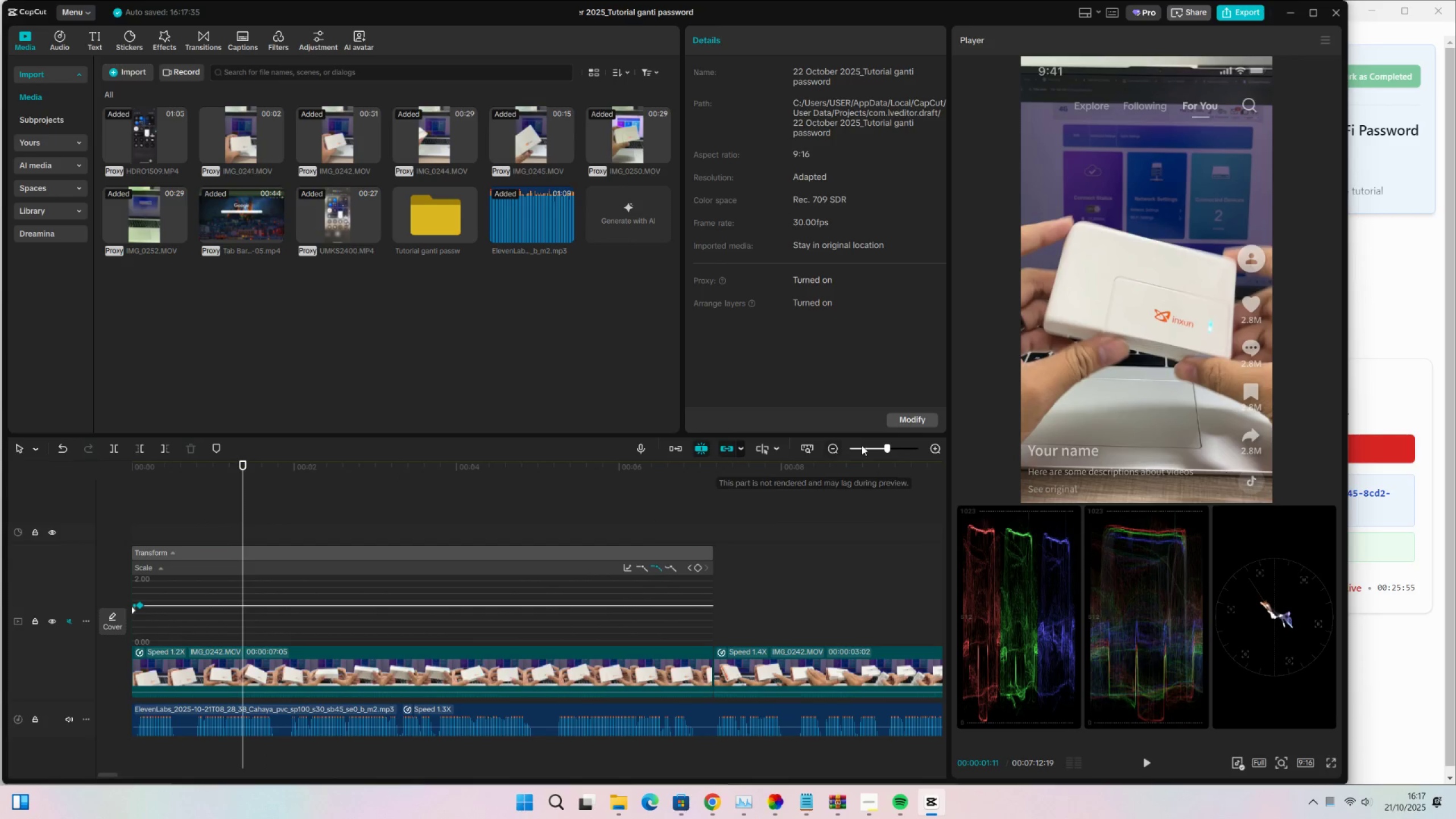 
left_click([398, 680])
 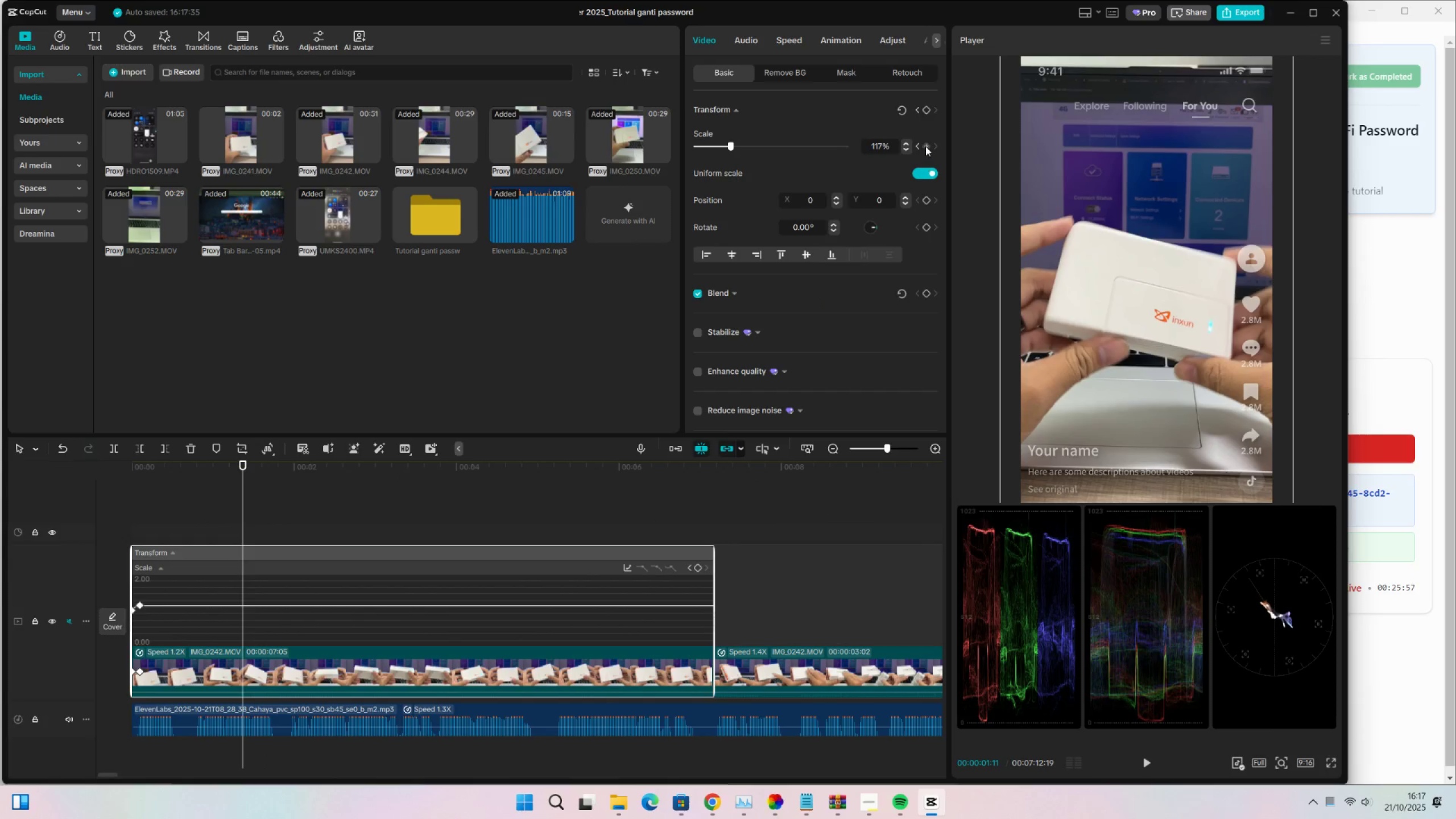 
left_click([925, 144])
 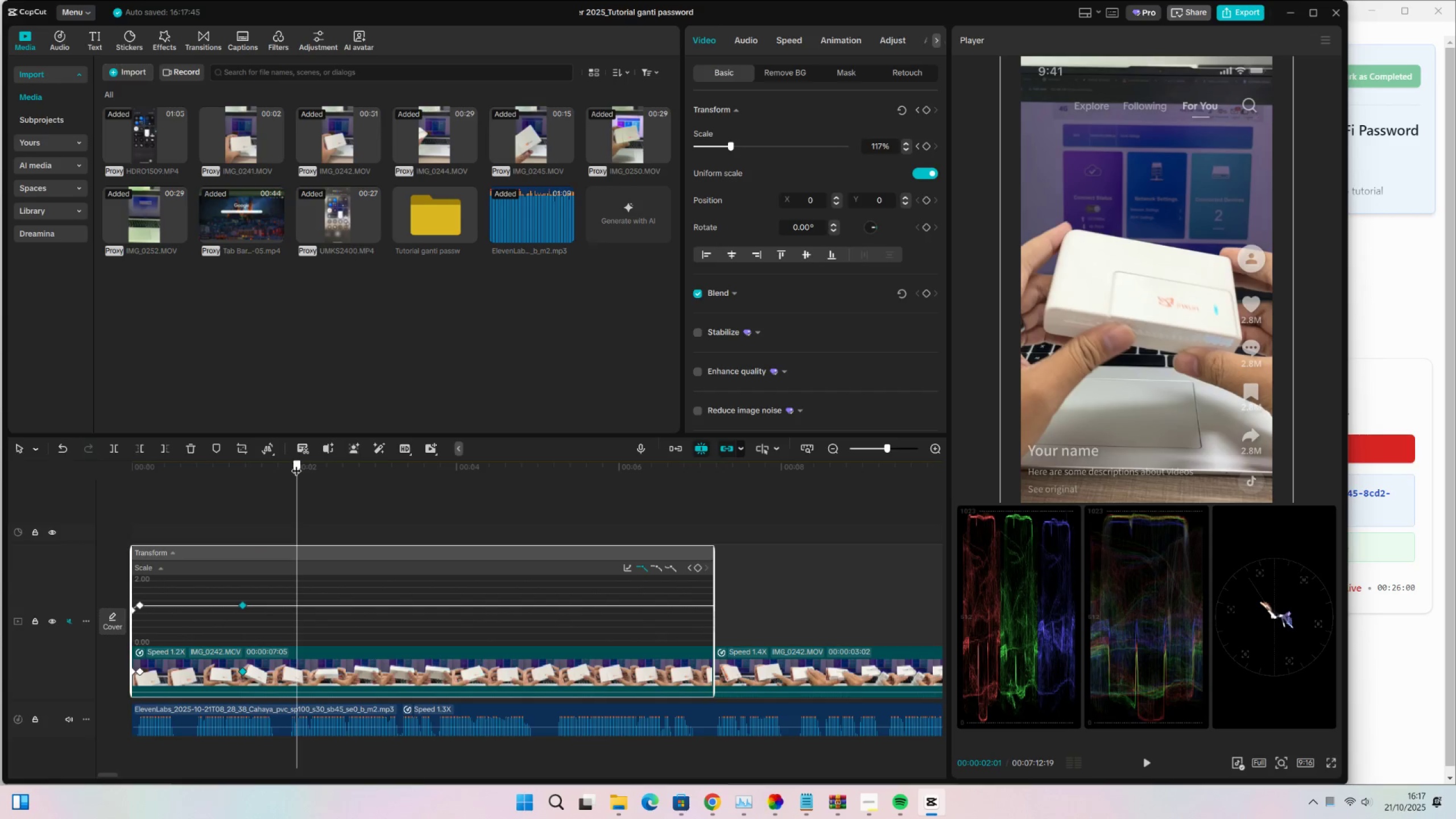 
left_click([699, 569])
 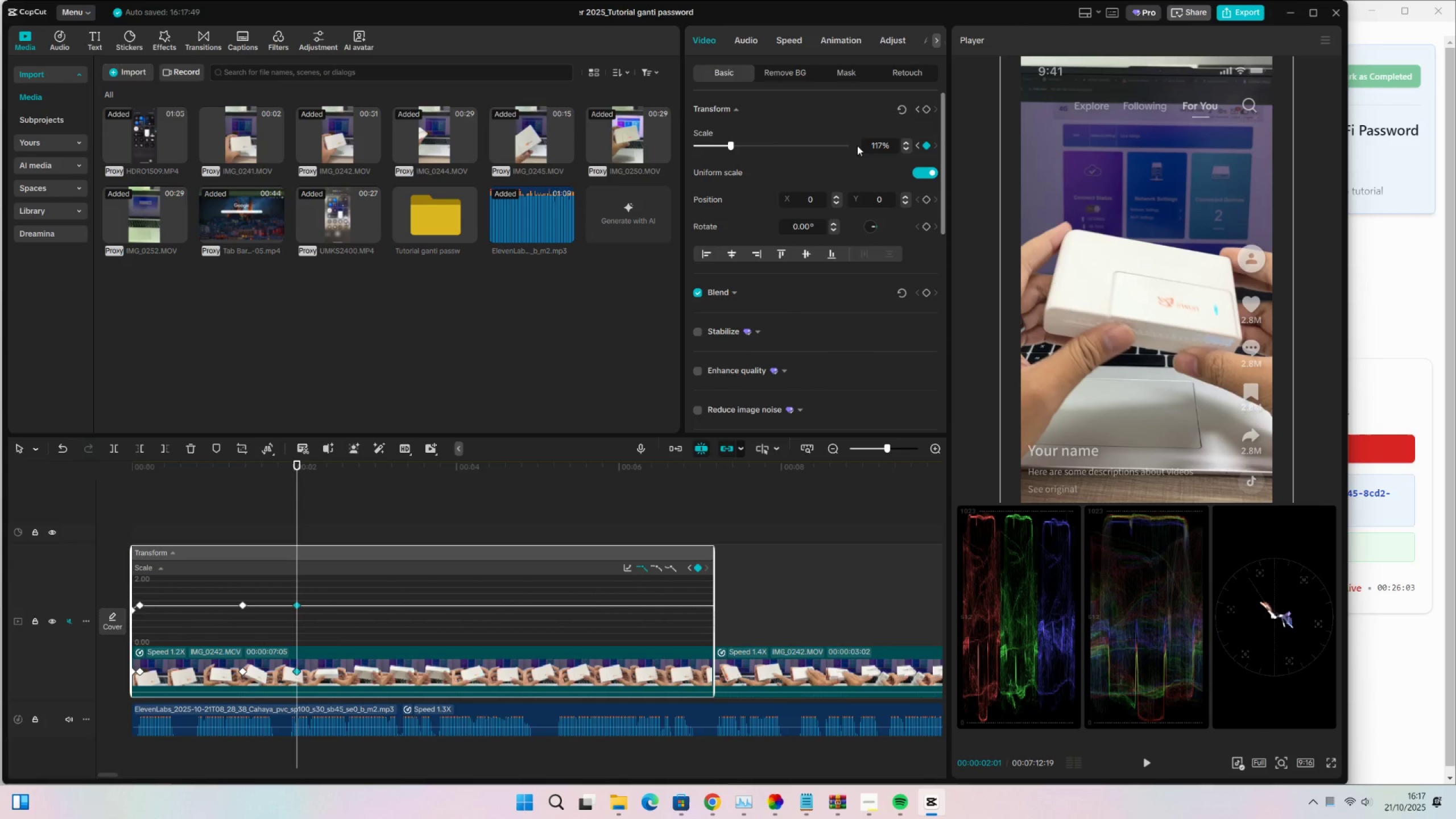 
key(Backspace)
 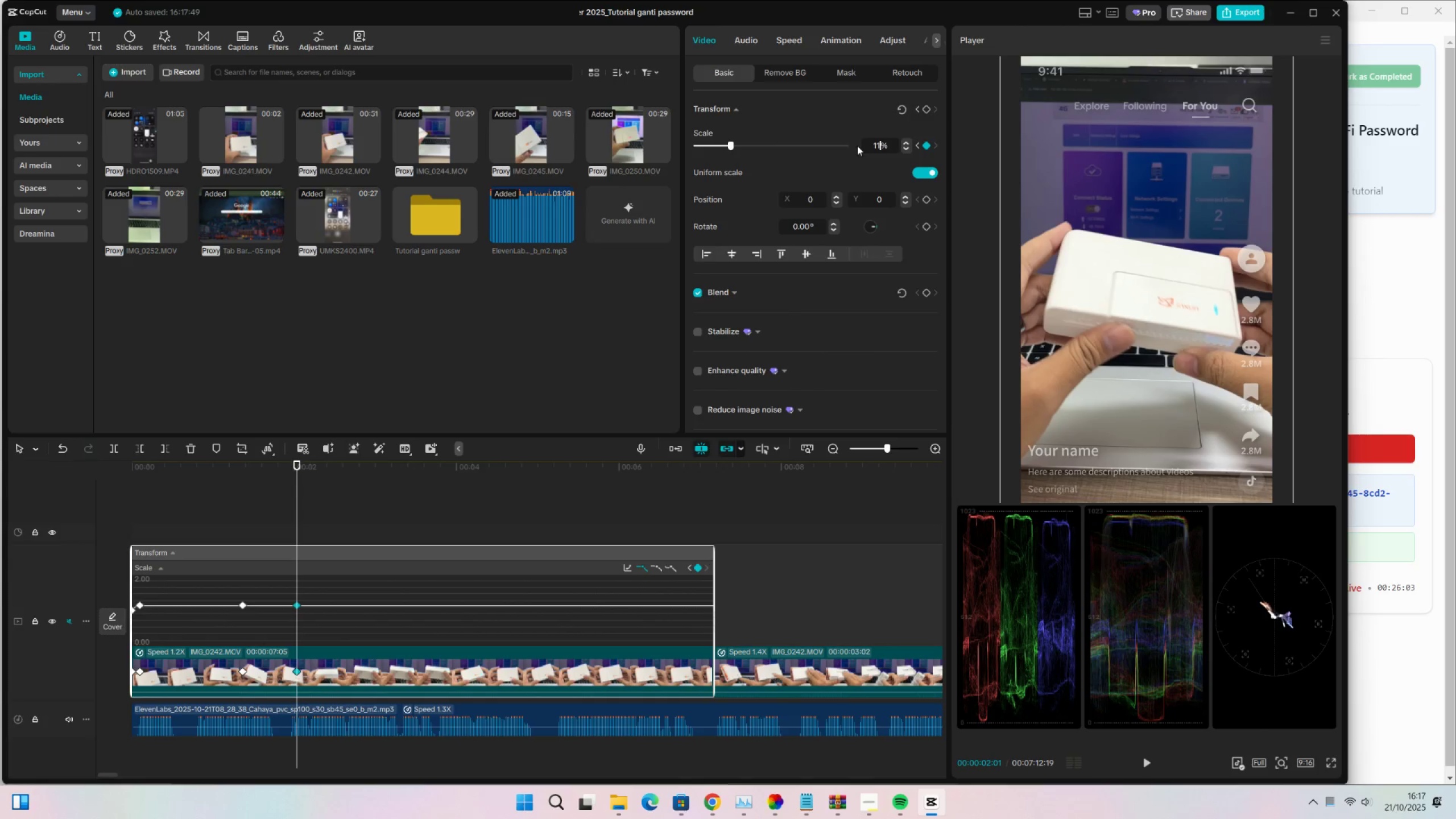 
key(Backspace)
 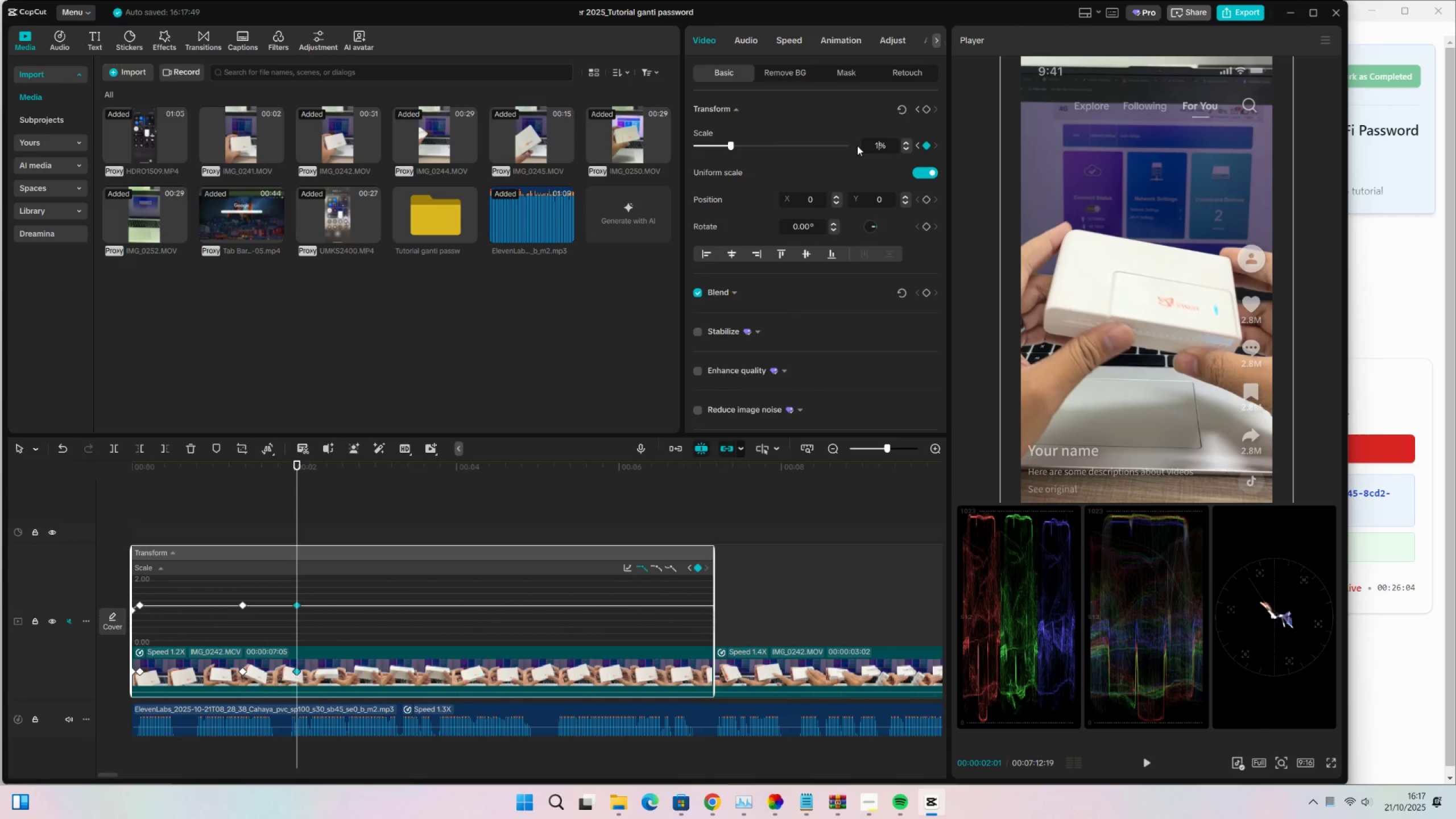 
key(Numpad0)
 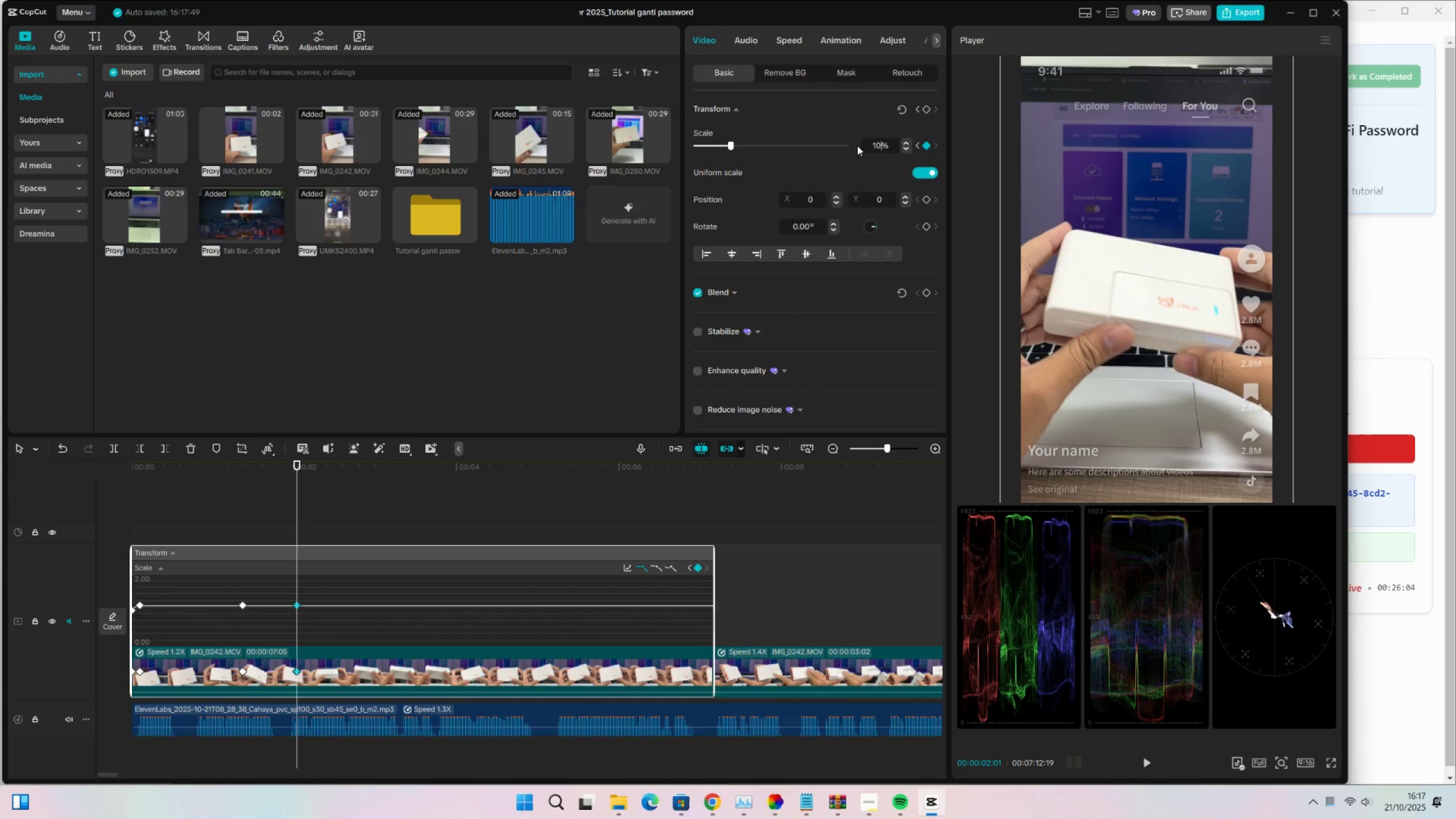 
key(Numpad0)
 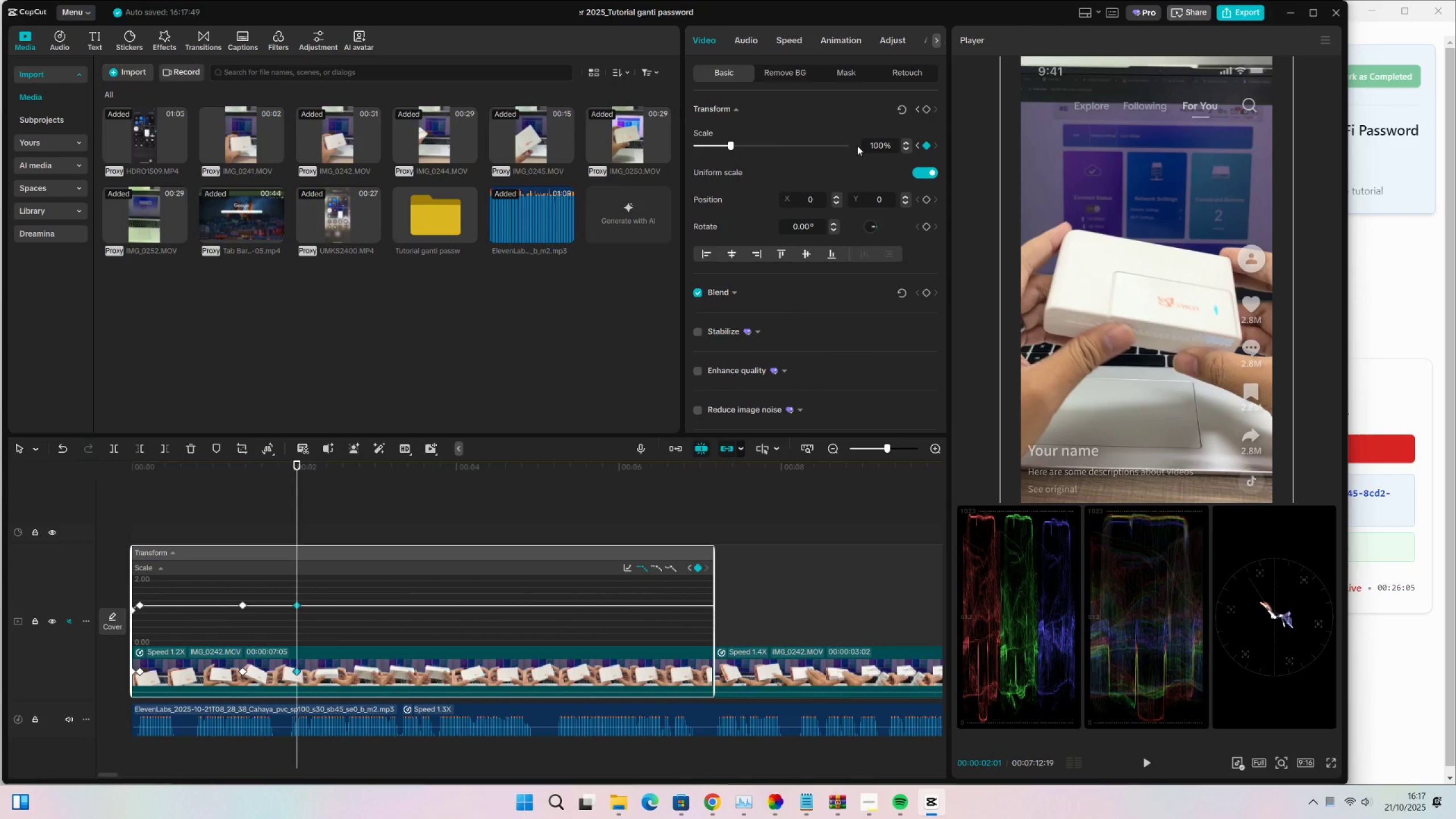 
key(Enter)
 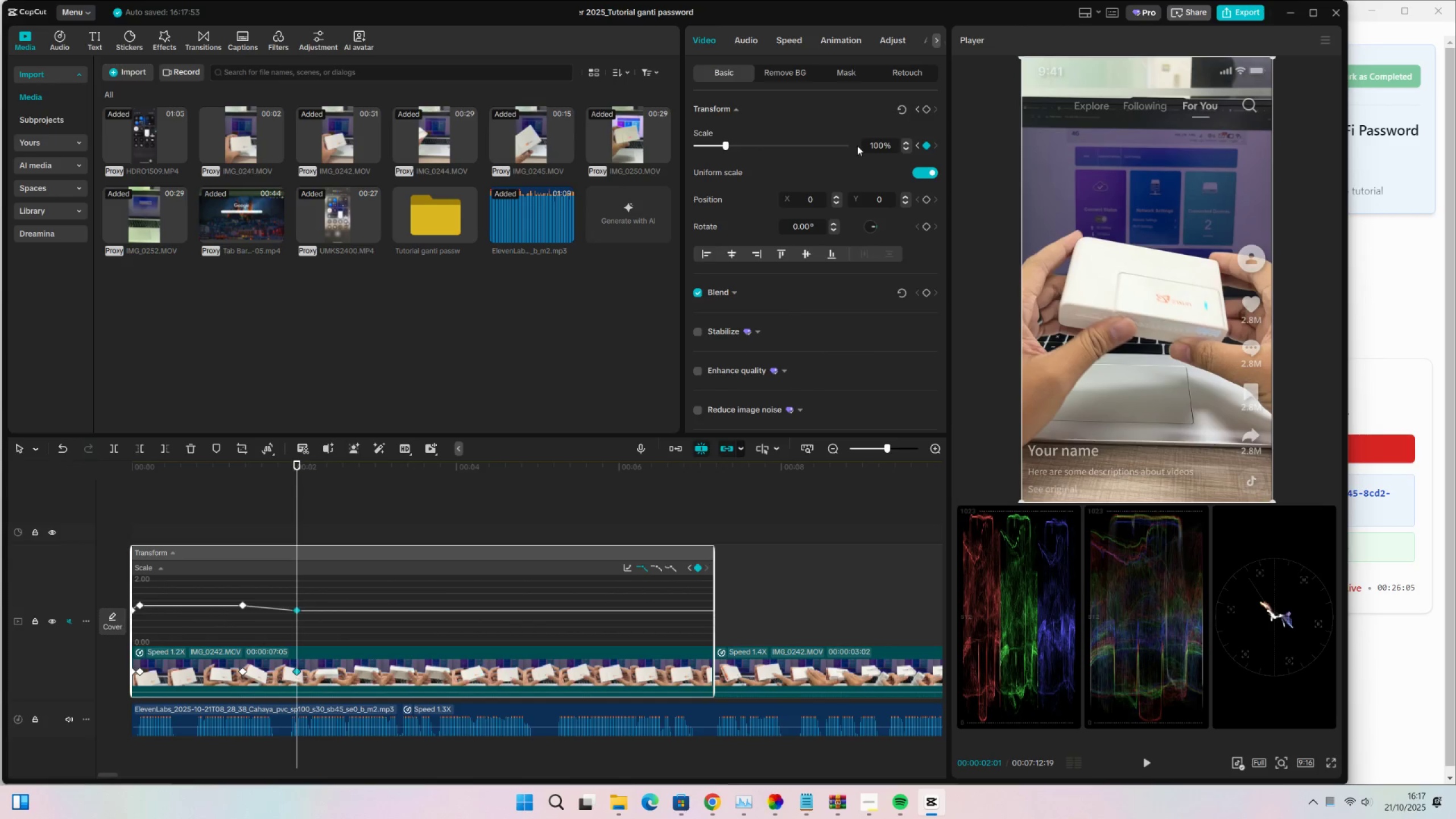 
key(Control+S)
 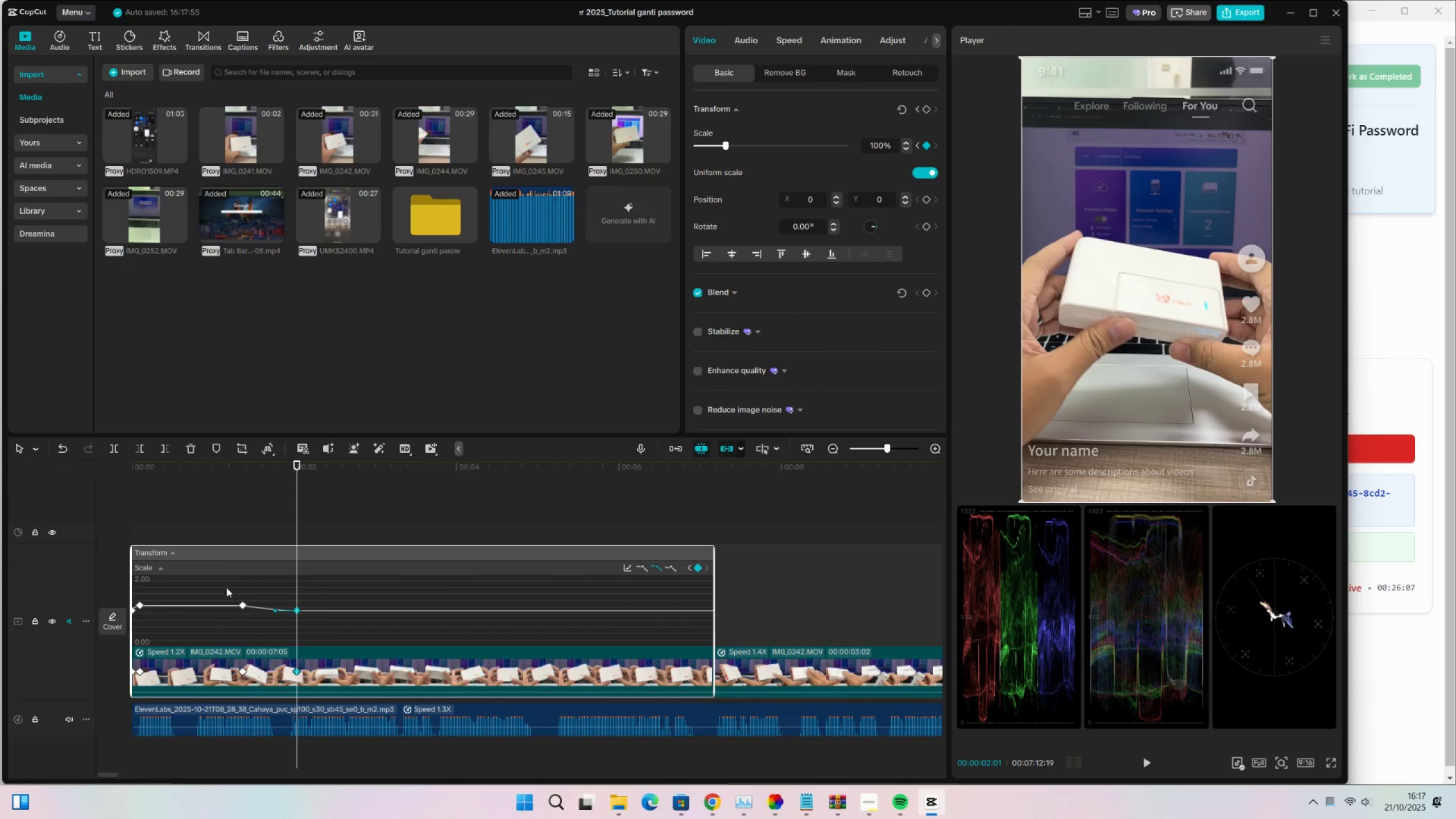 
left_click([245, 605])
 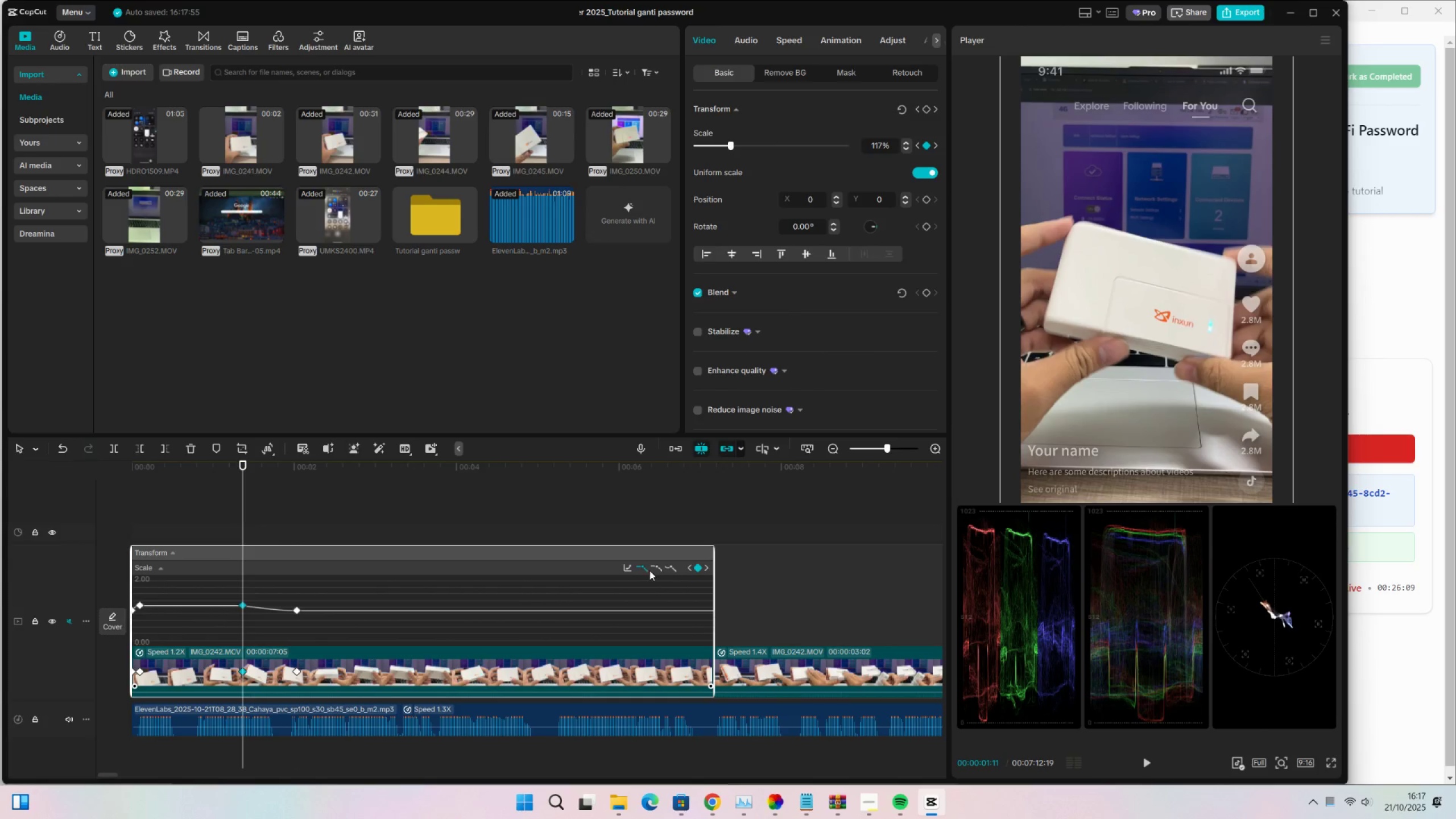 
left_click([655, 568])
 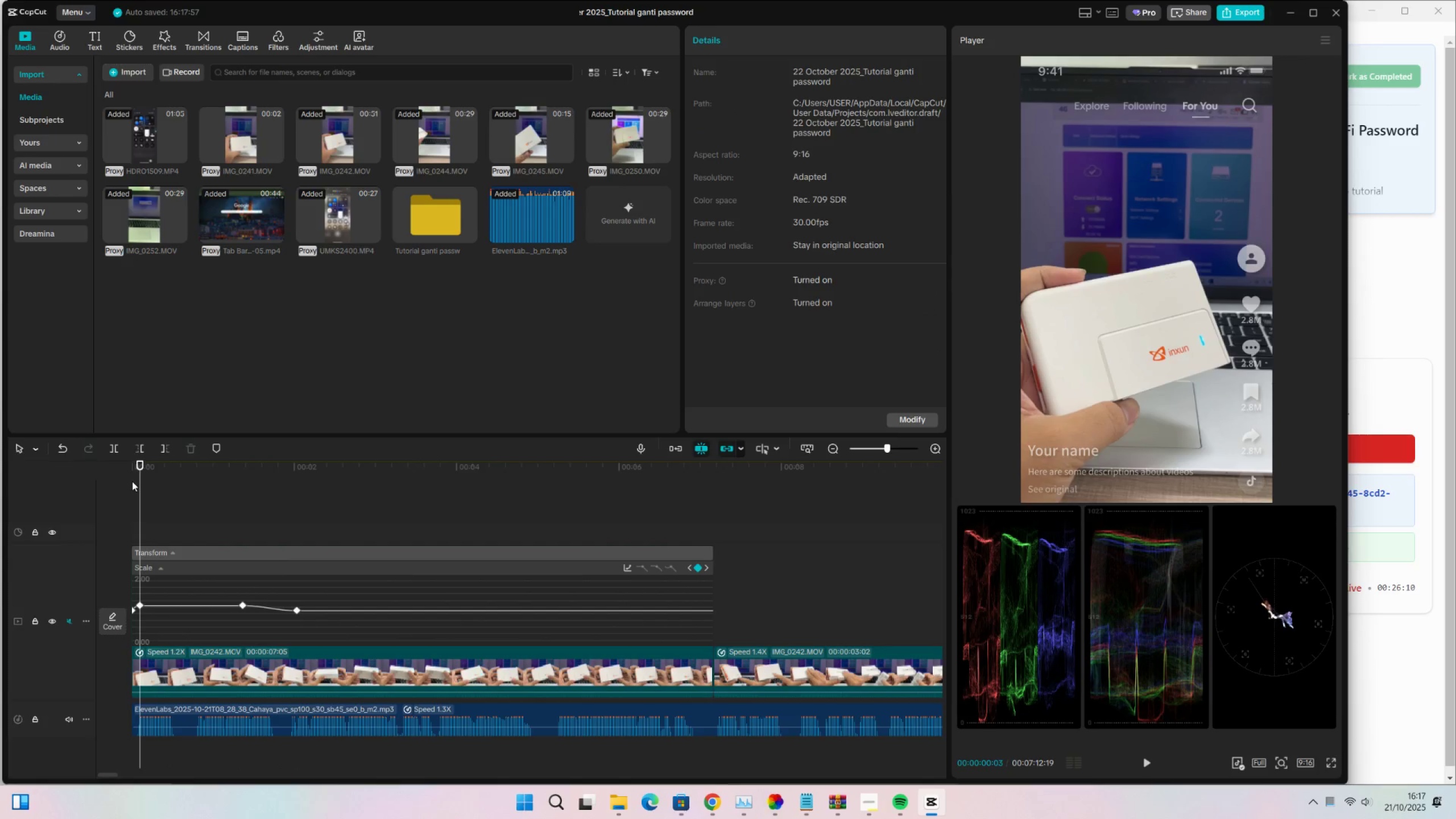 
key(Space)
 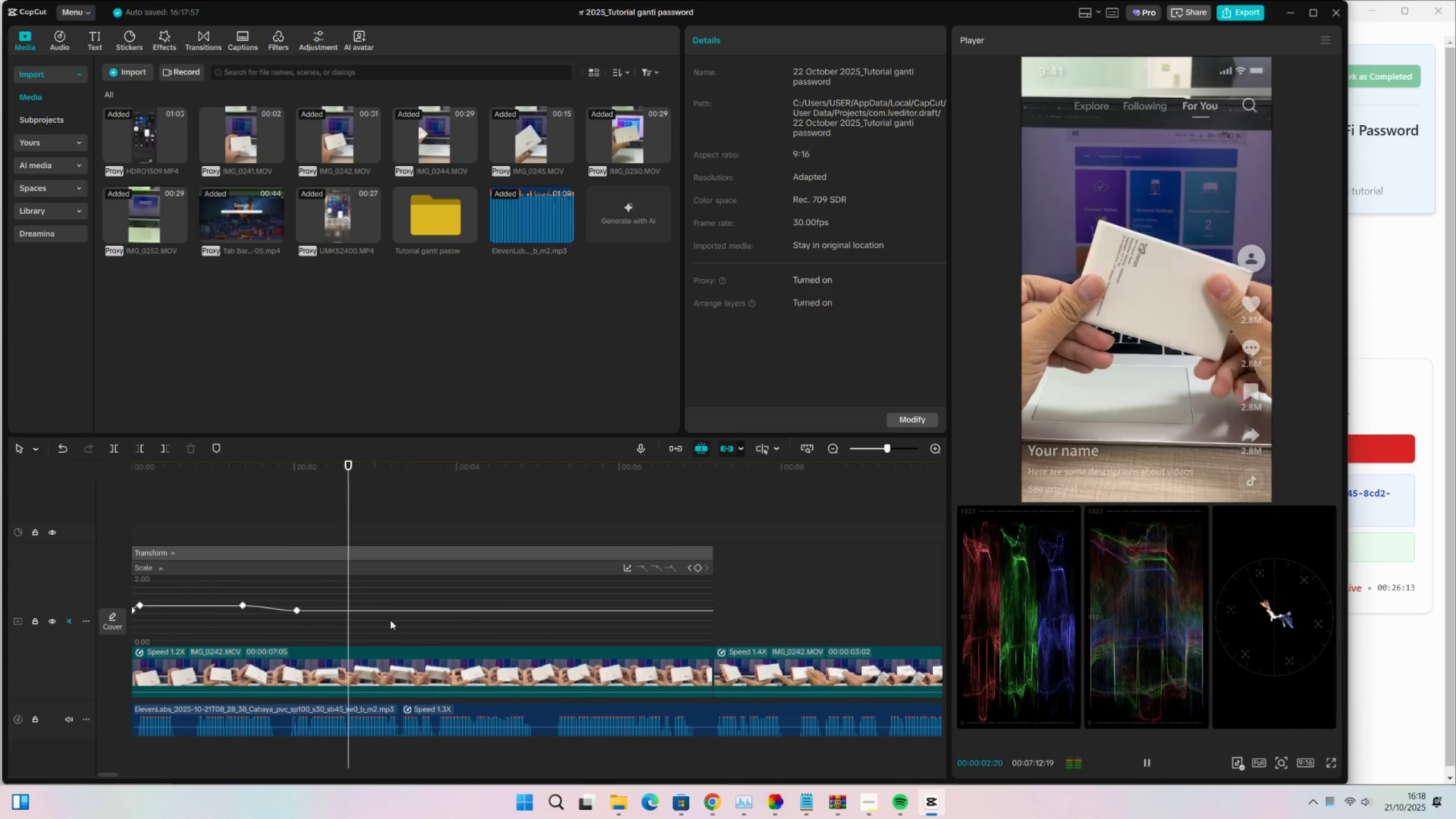 
key(Space)
 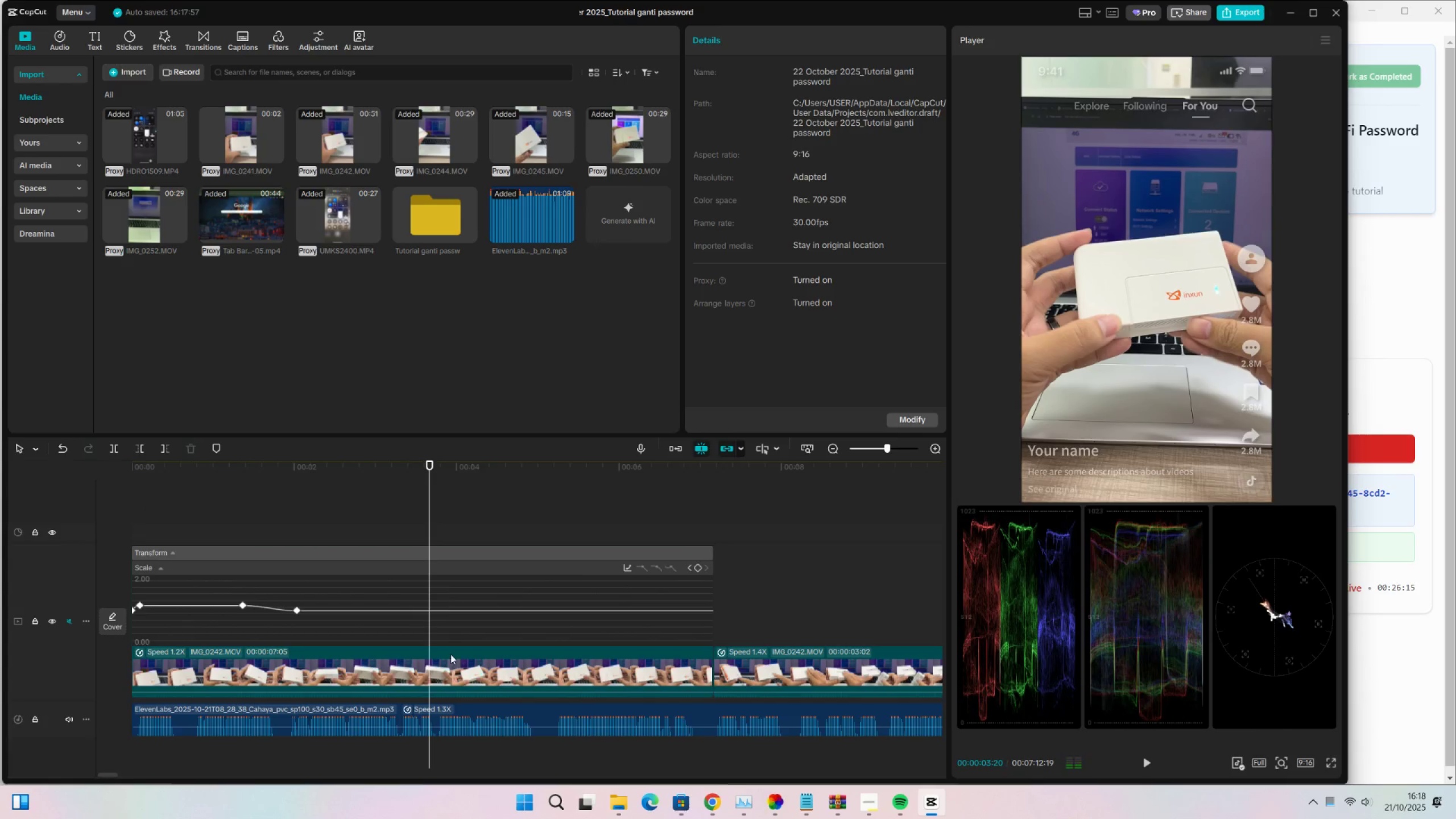 
key(Space)
 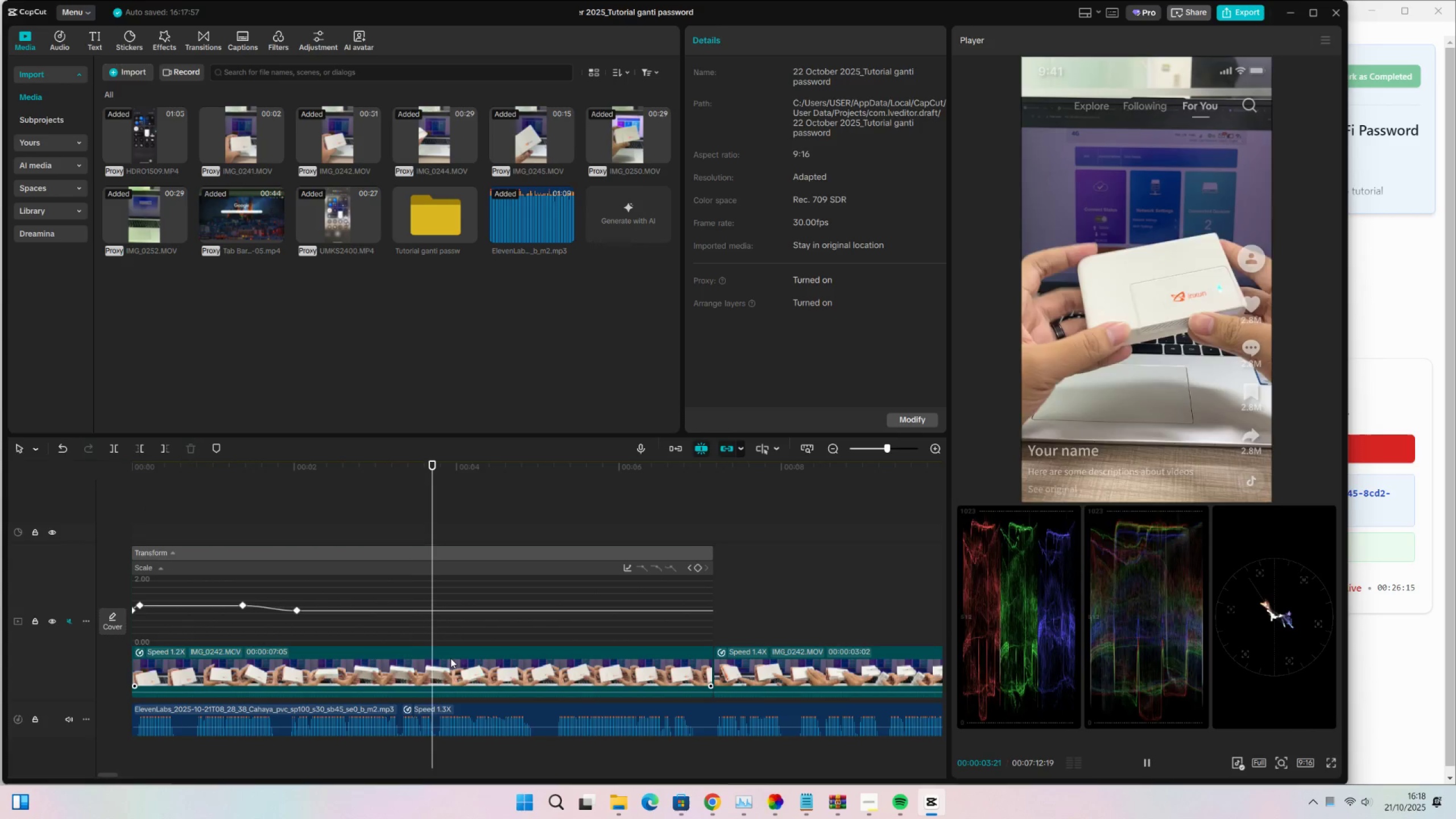 
key(Space)
 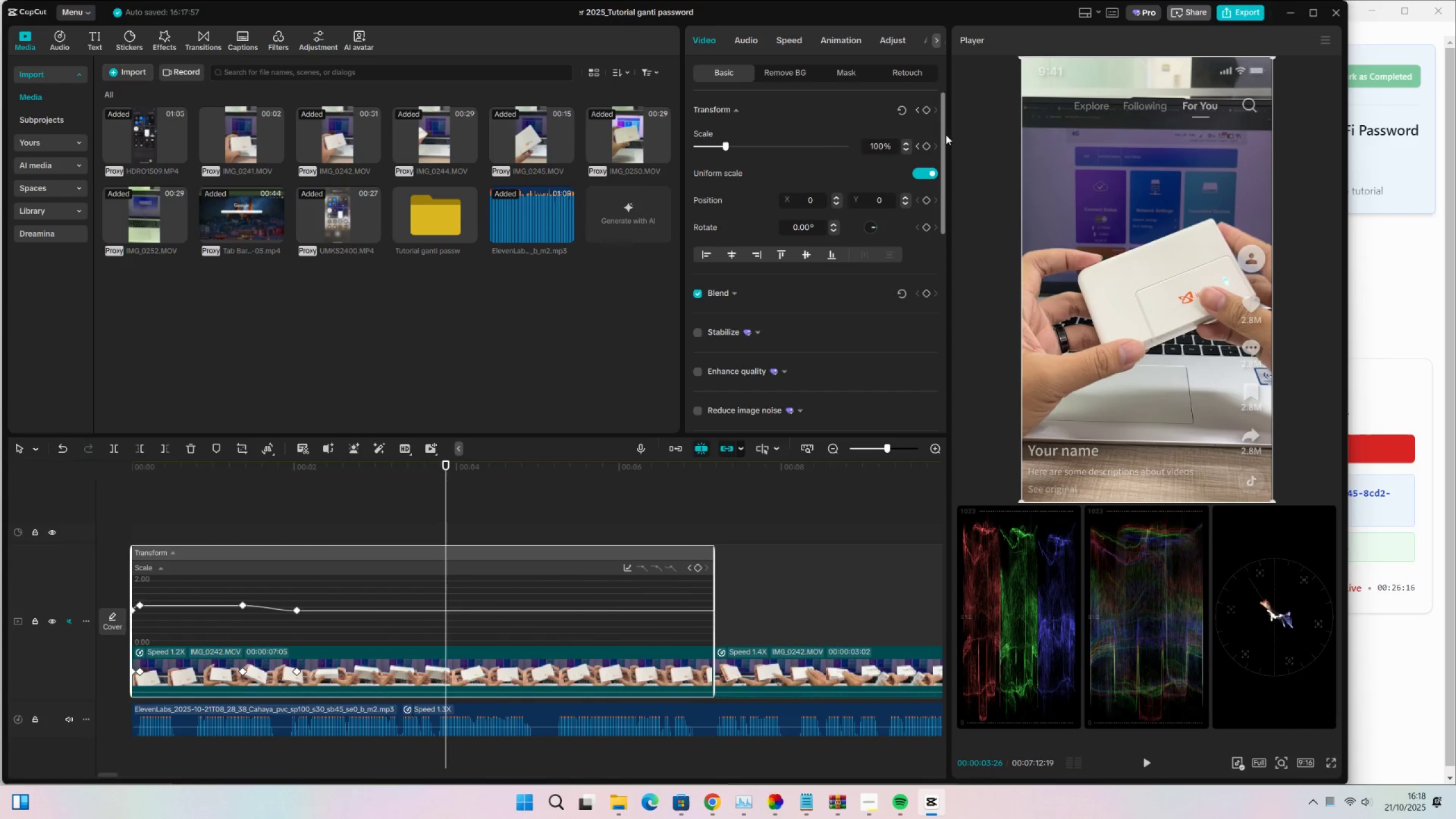 
left_click([928, 144])
 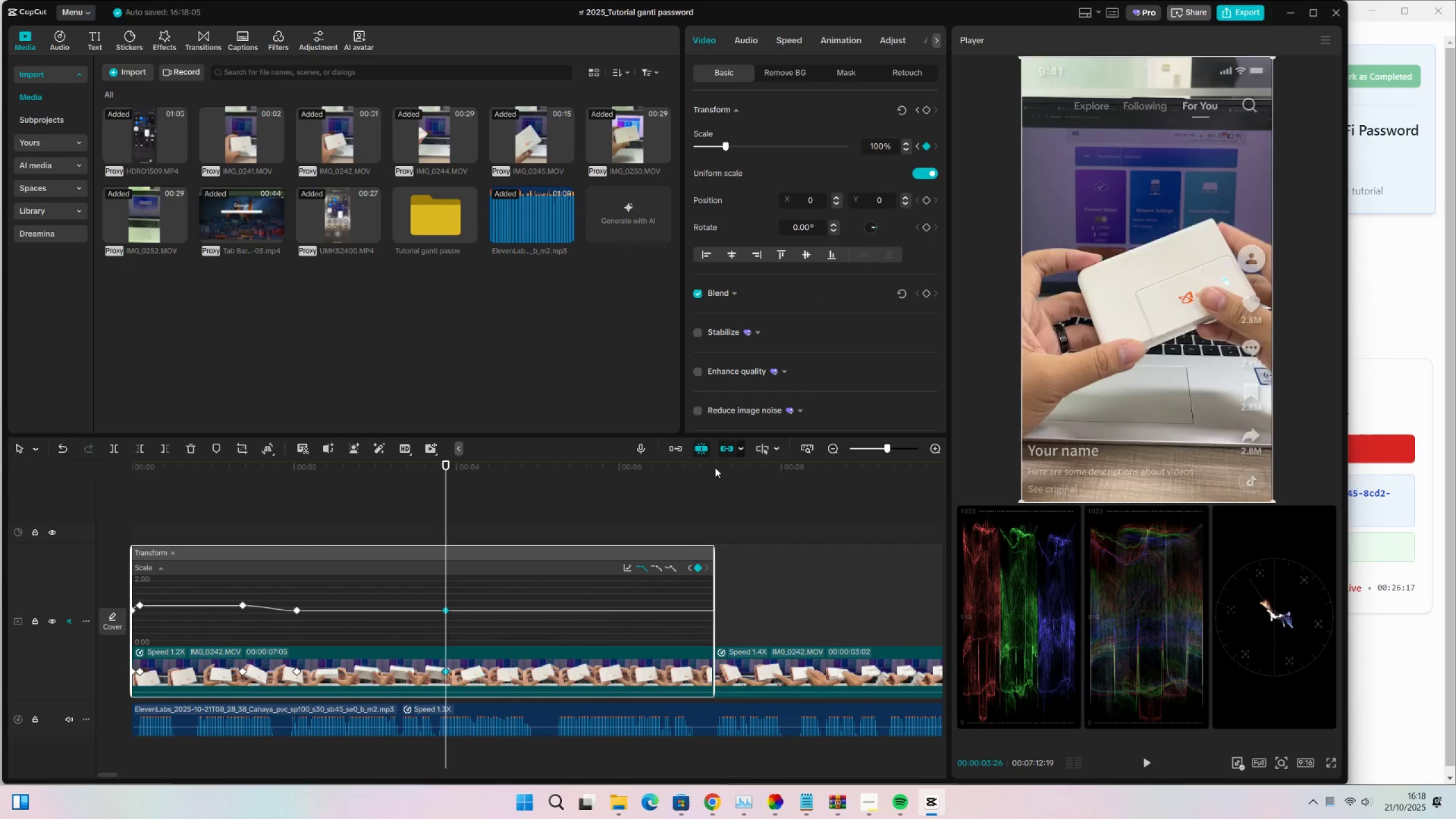 
left_click([715, 468])
 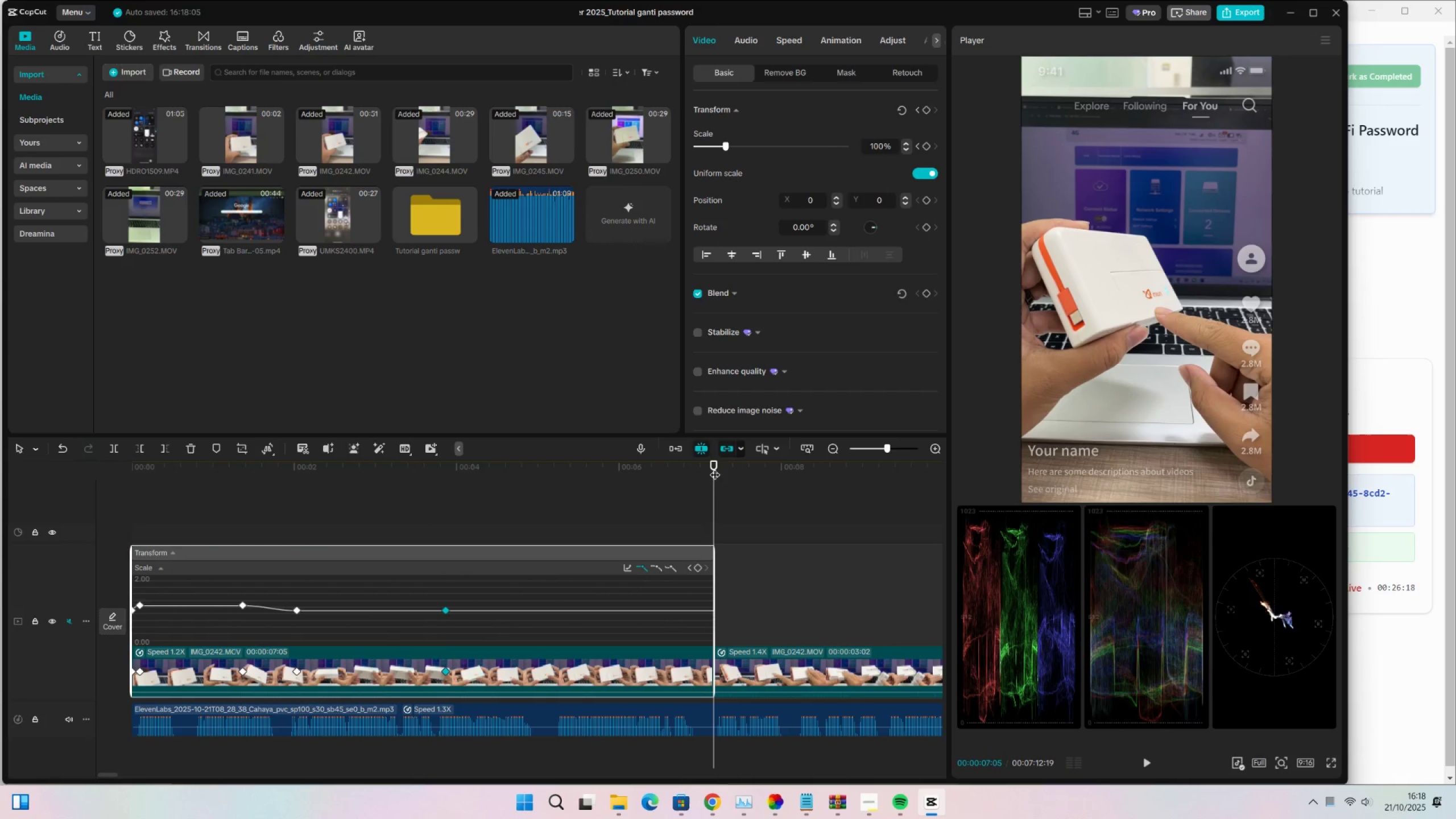 
key(Control+Z)
 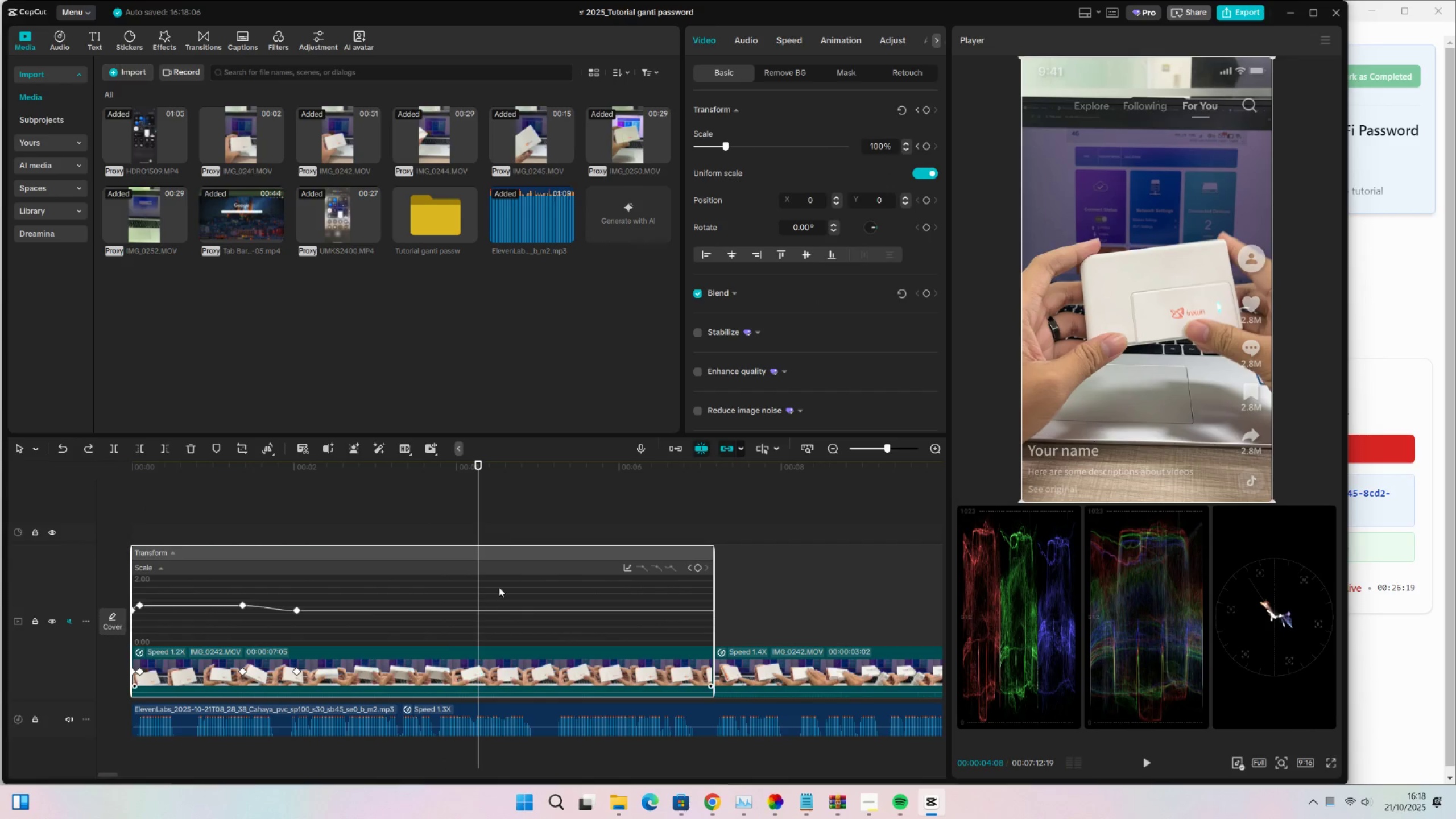 
left_click([493, 671])
 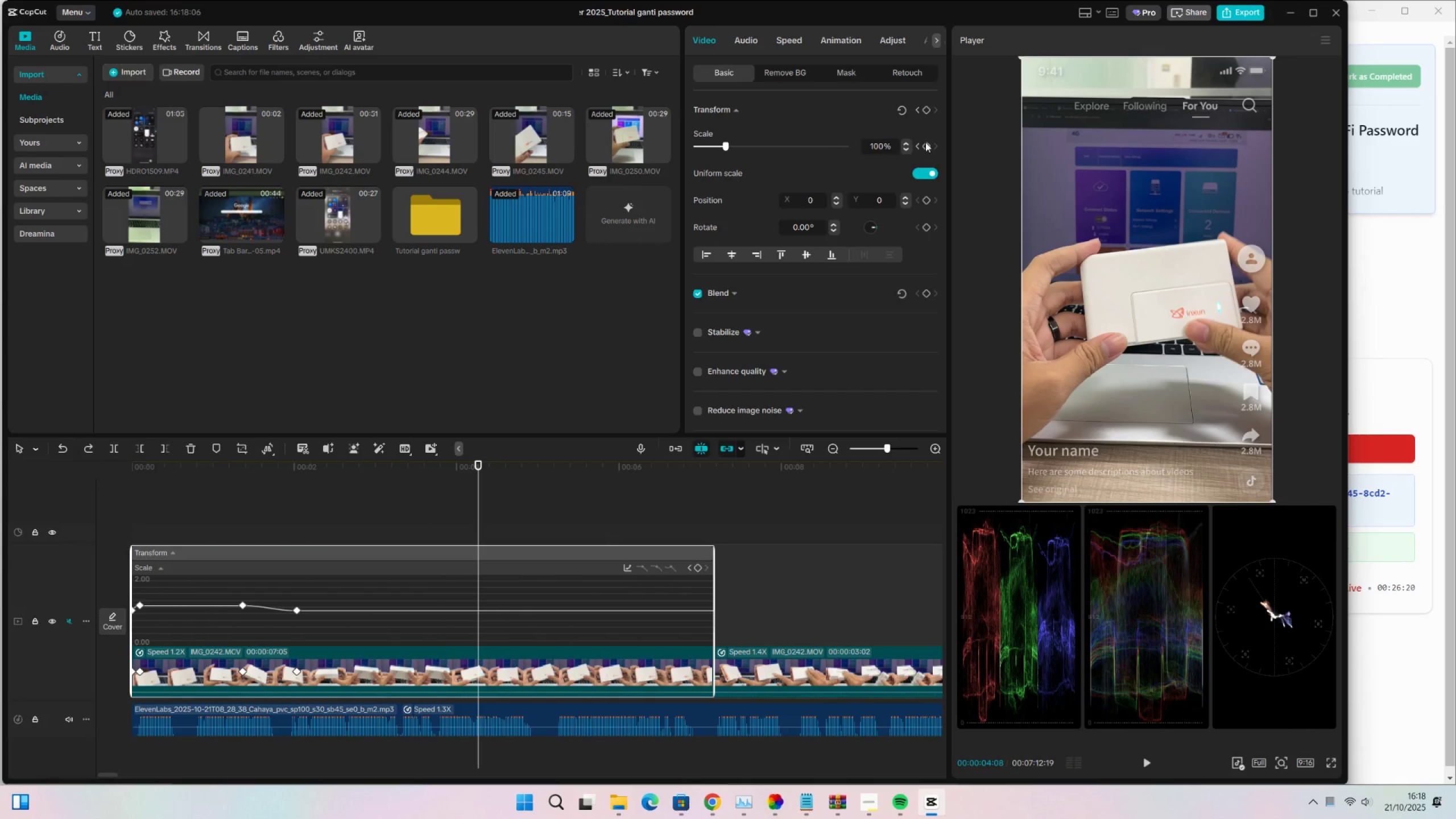 
left_click([929, 144])
 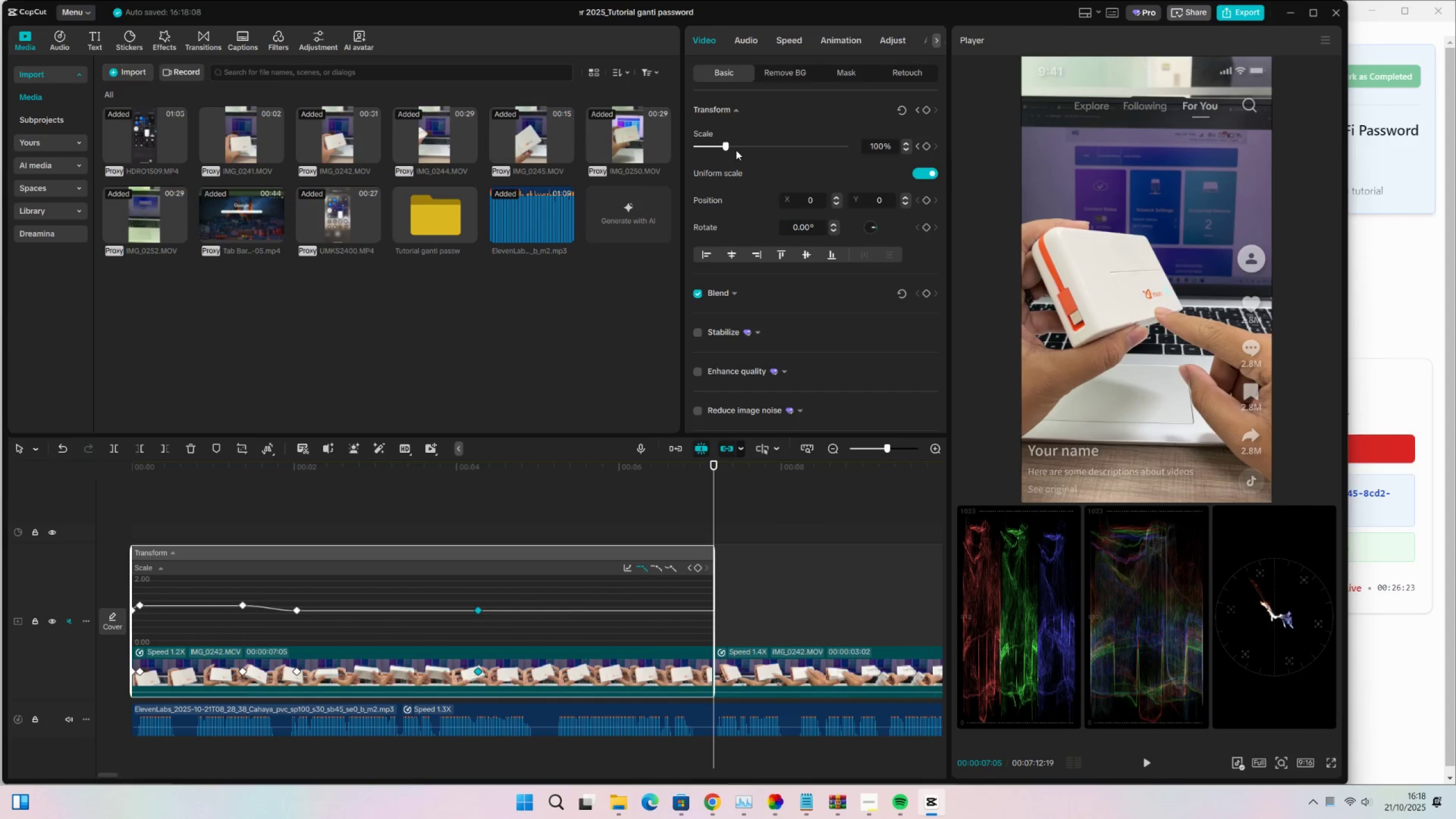 
left_click([733, 147])
 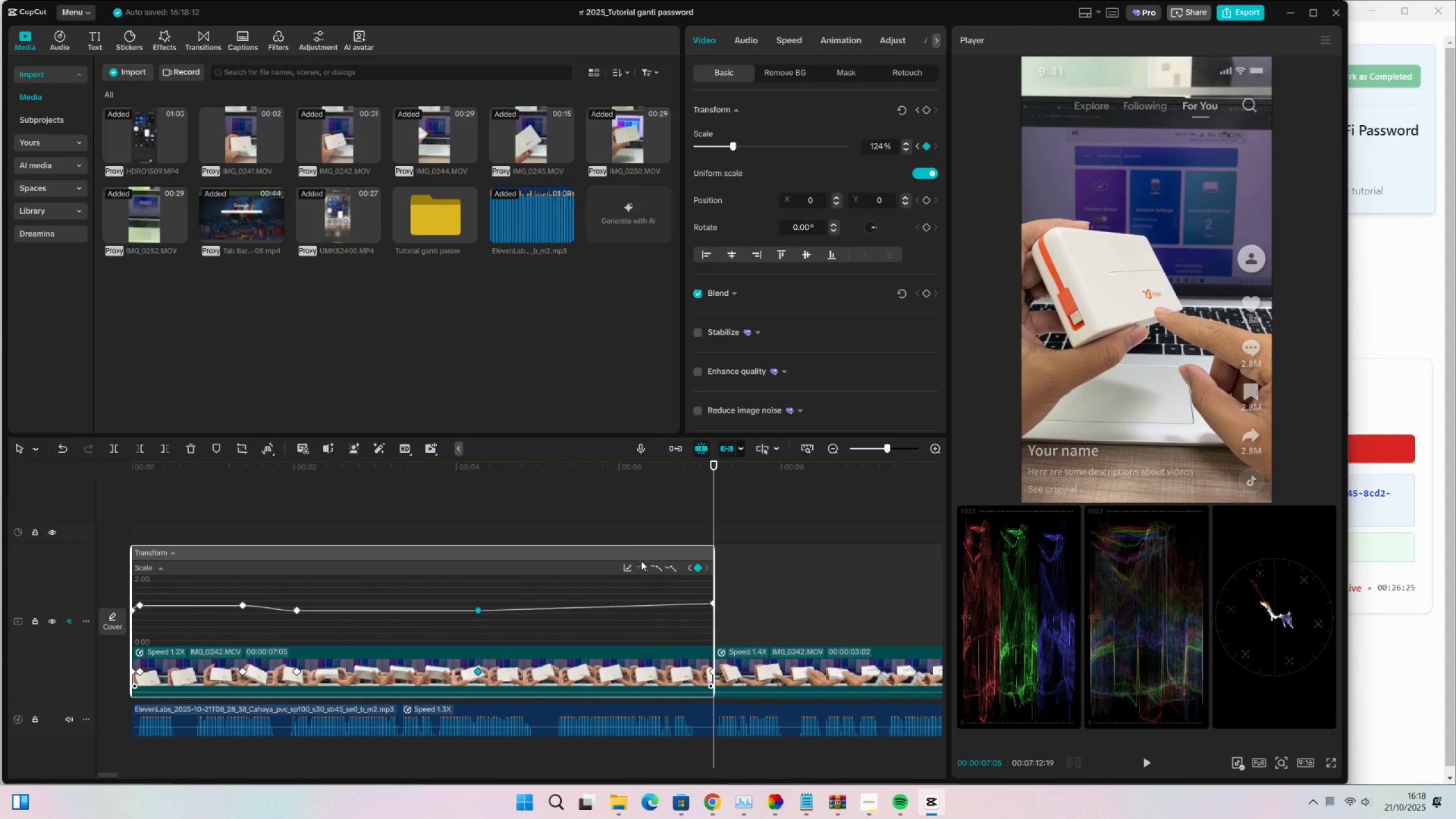 
left_click([654, 564])
 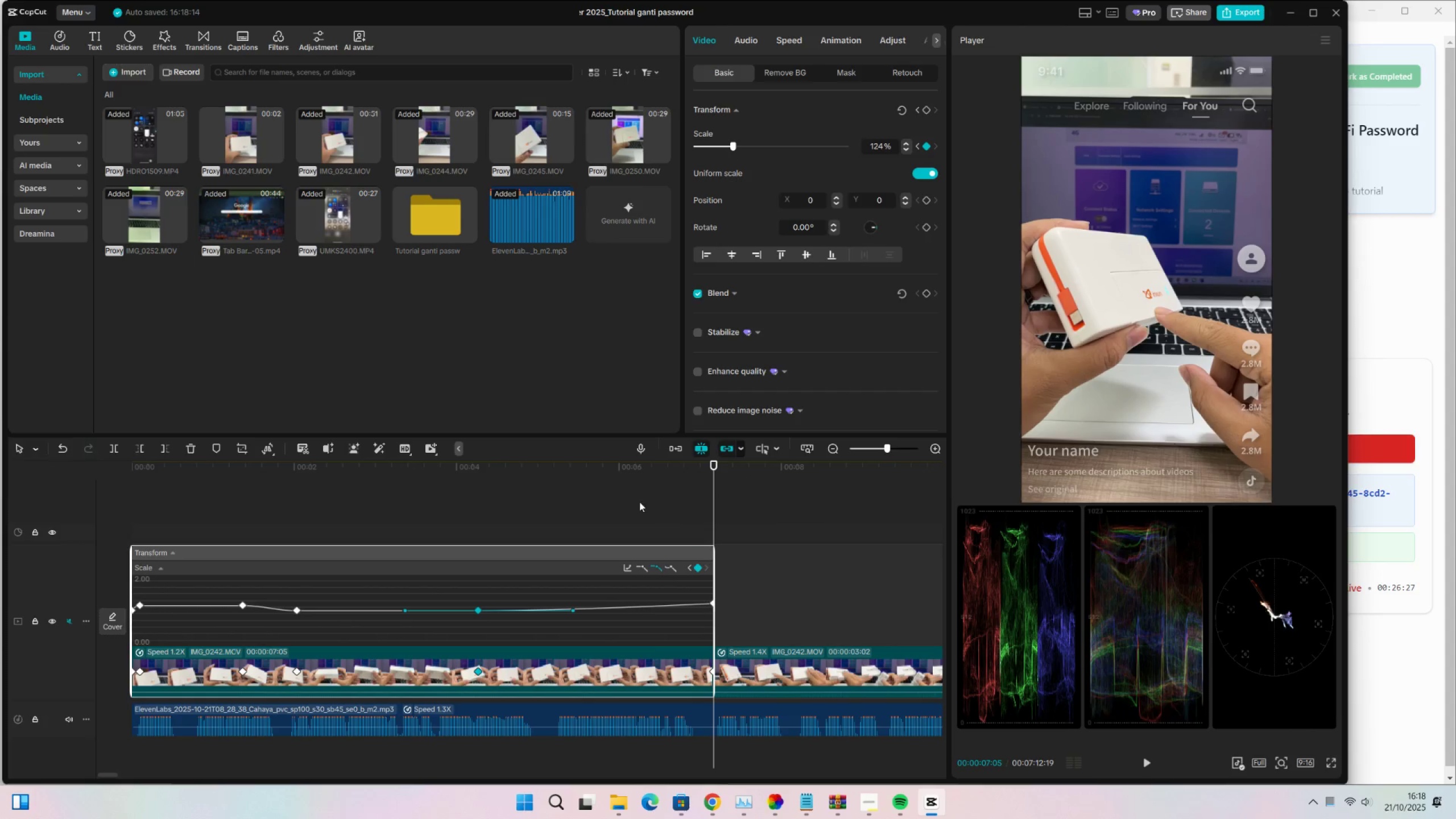 
double_click([456, 499])
 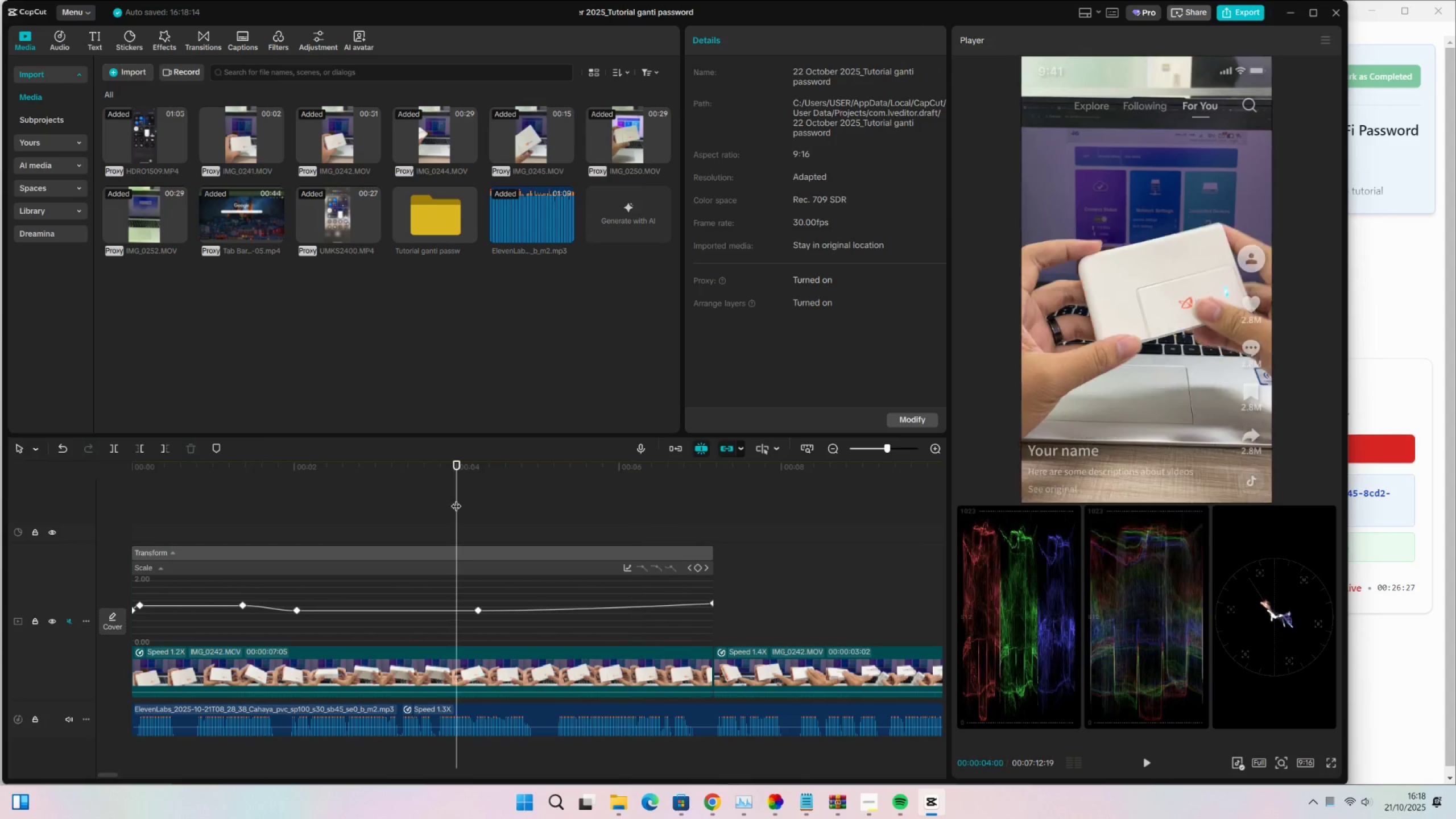 
key(Space)
 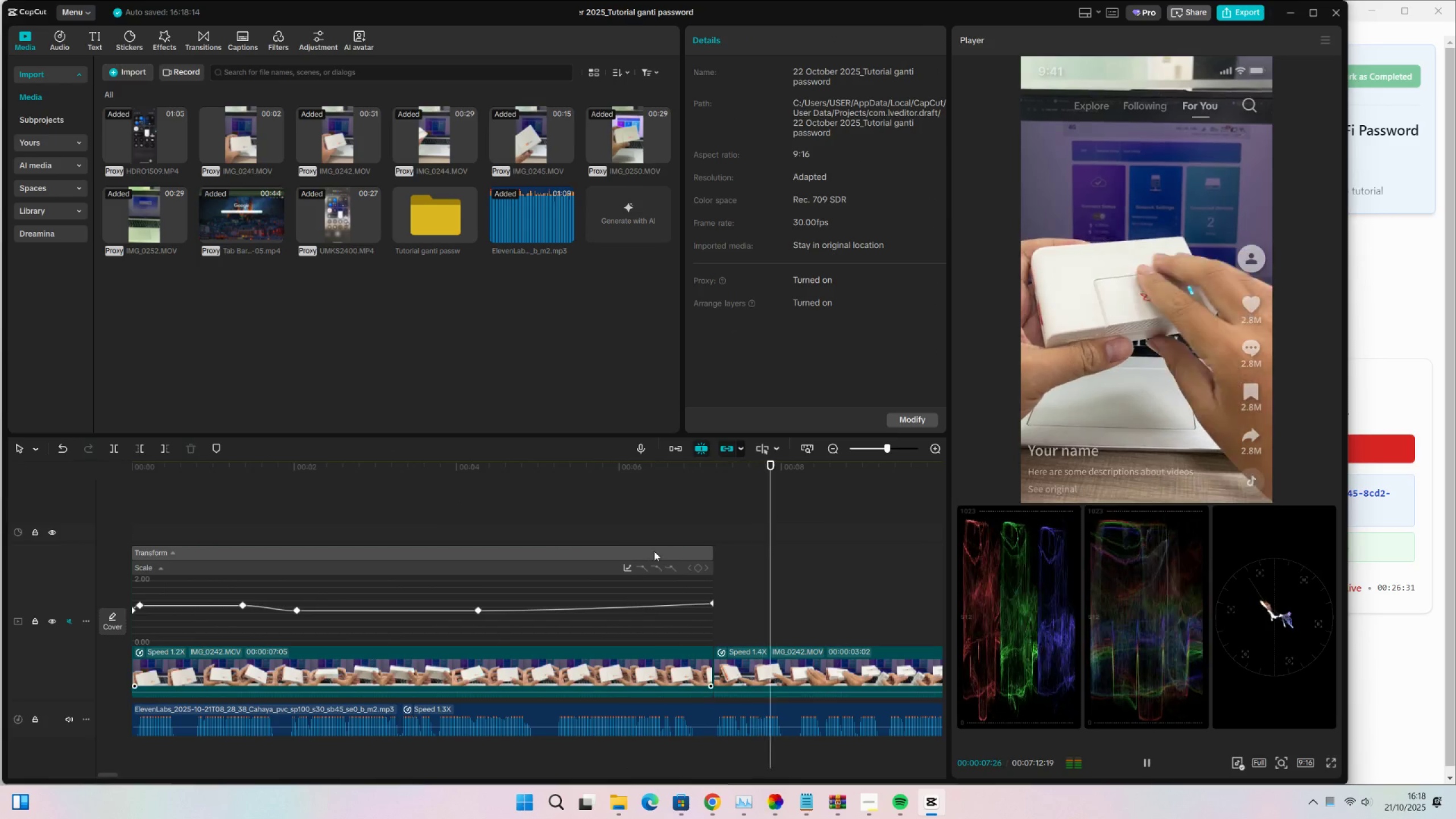 
wait(5.29)
 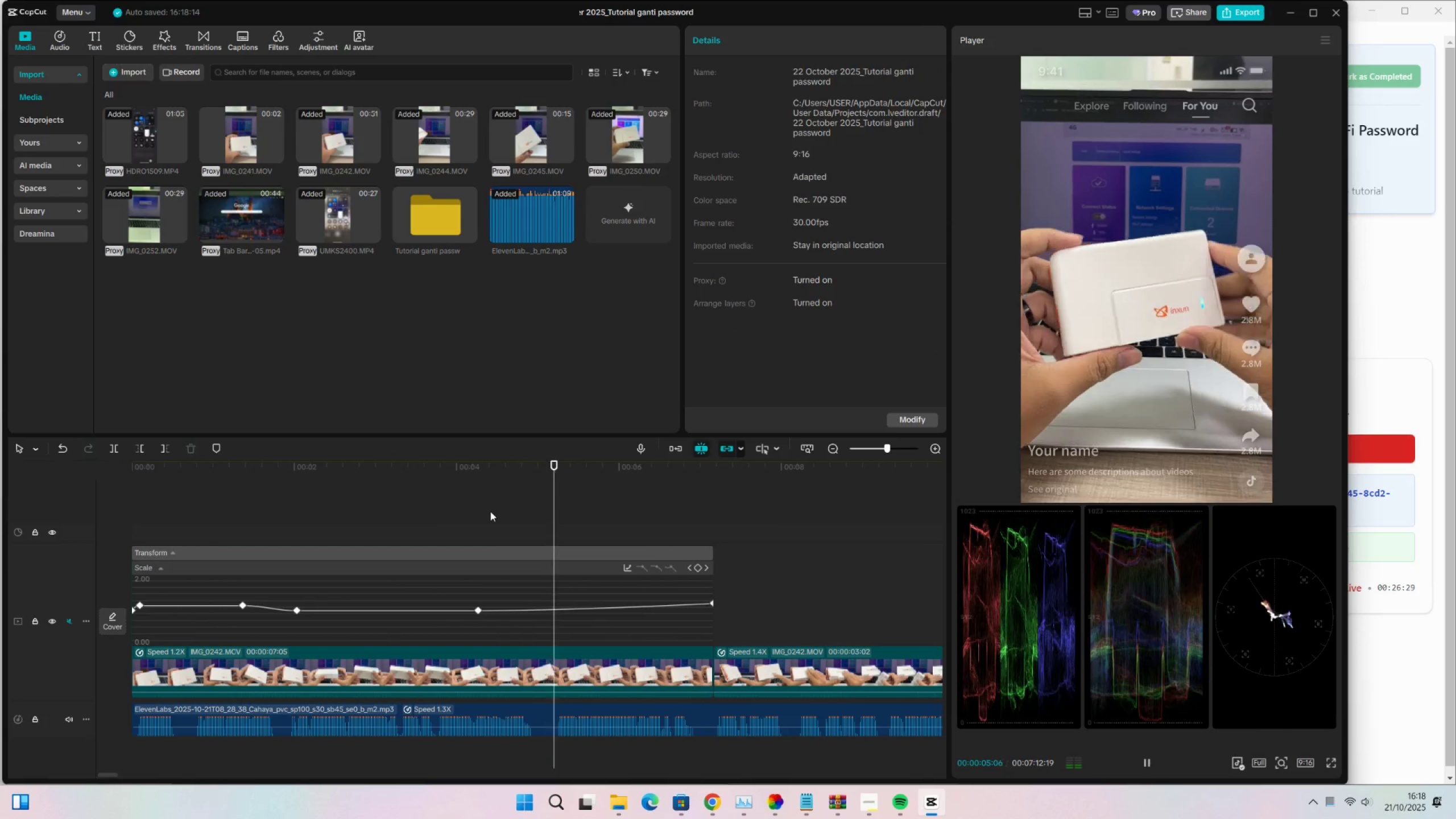 
key(Space)
 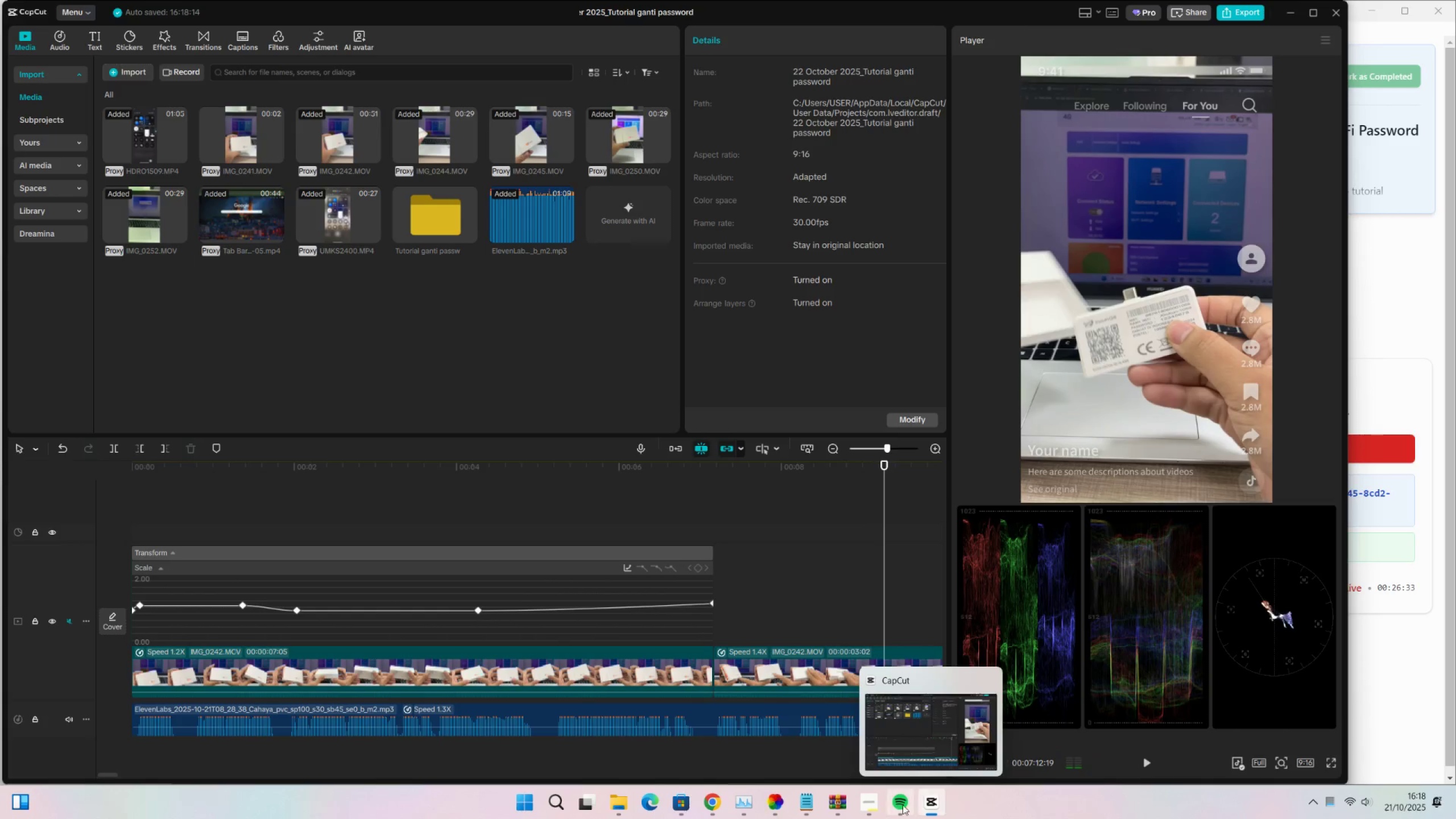 
left_click([901, 804])
 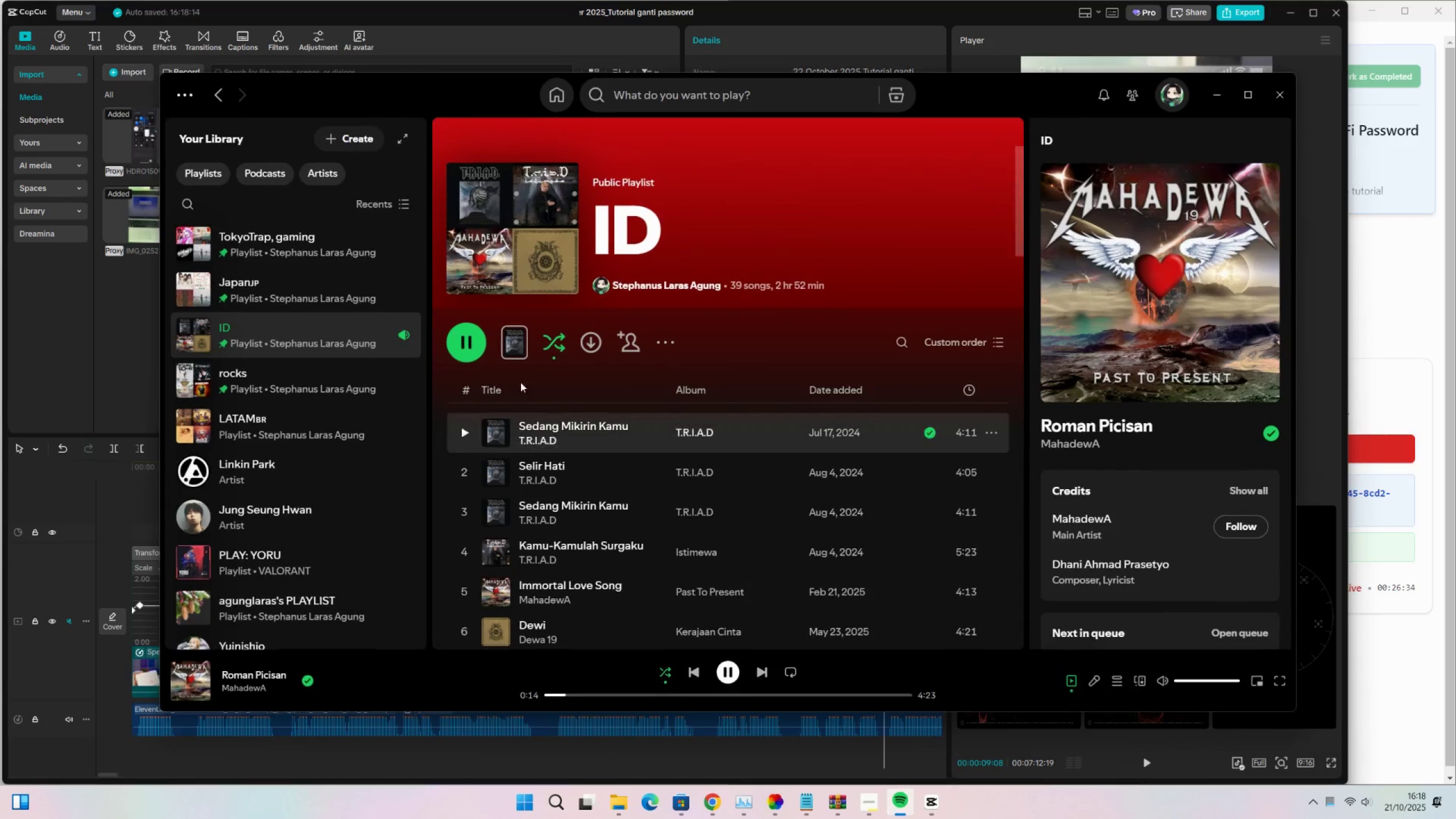 
scroll: coordinate [565, 513], scroll_direction: down, amount: 20.0
 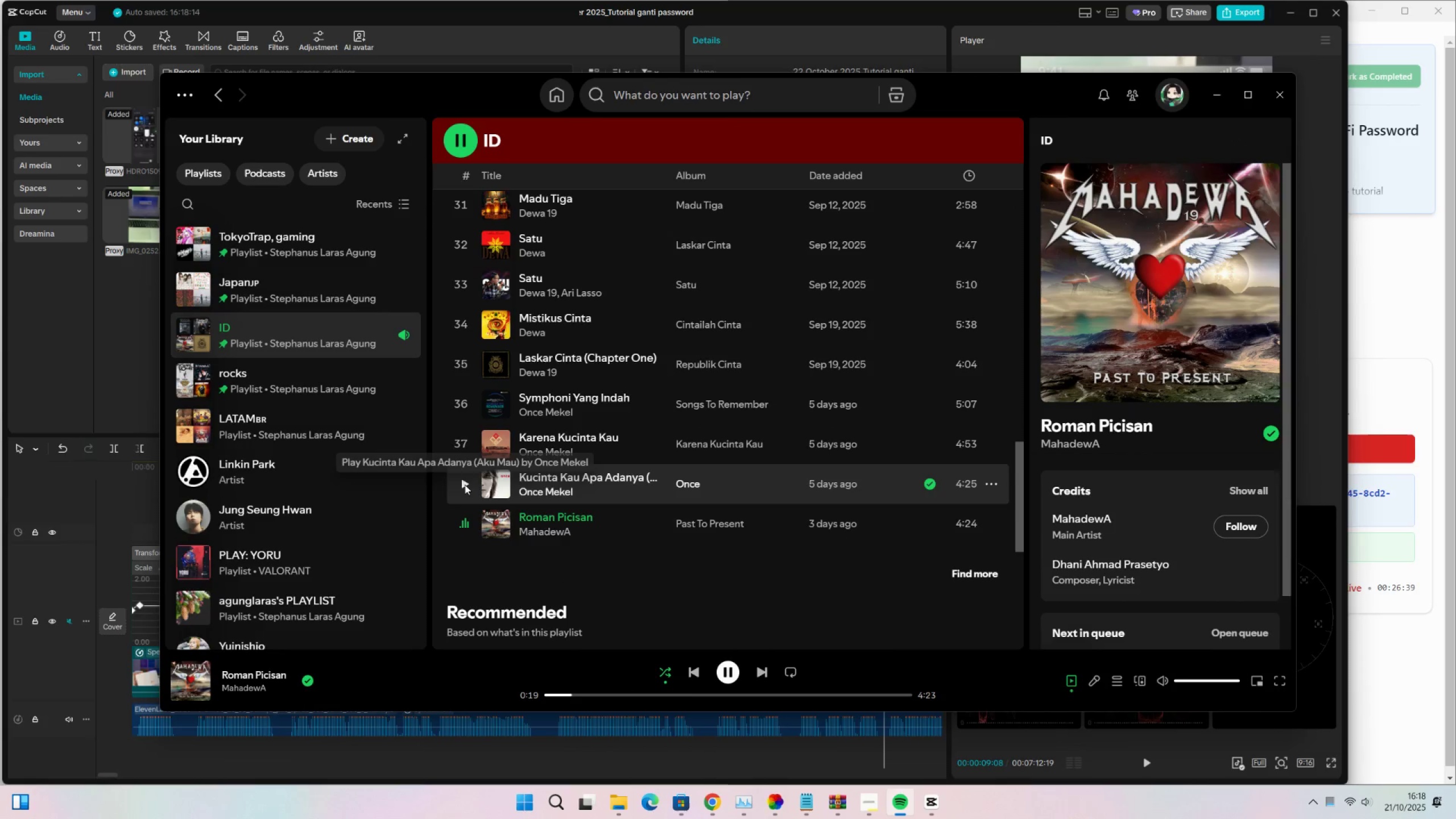 
left_click([465, 447])
 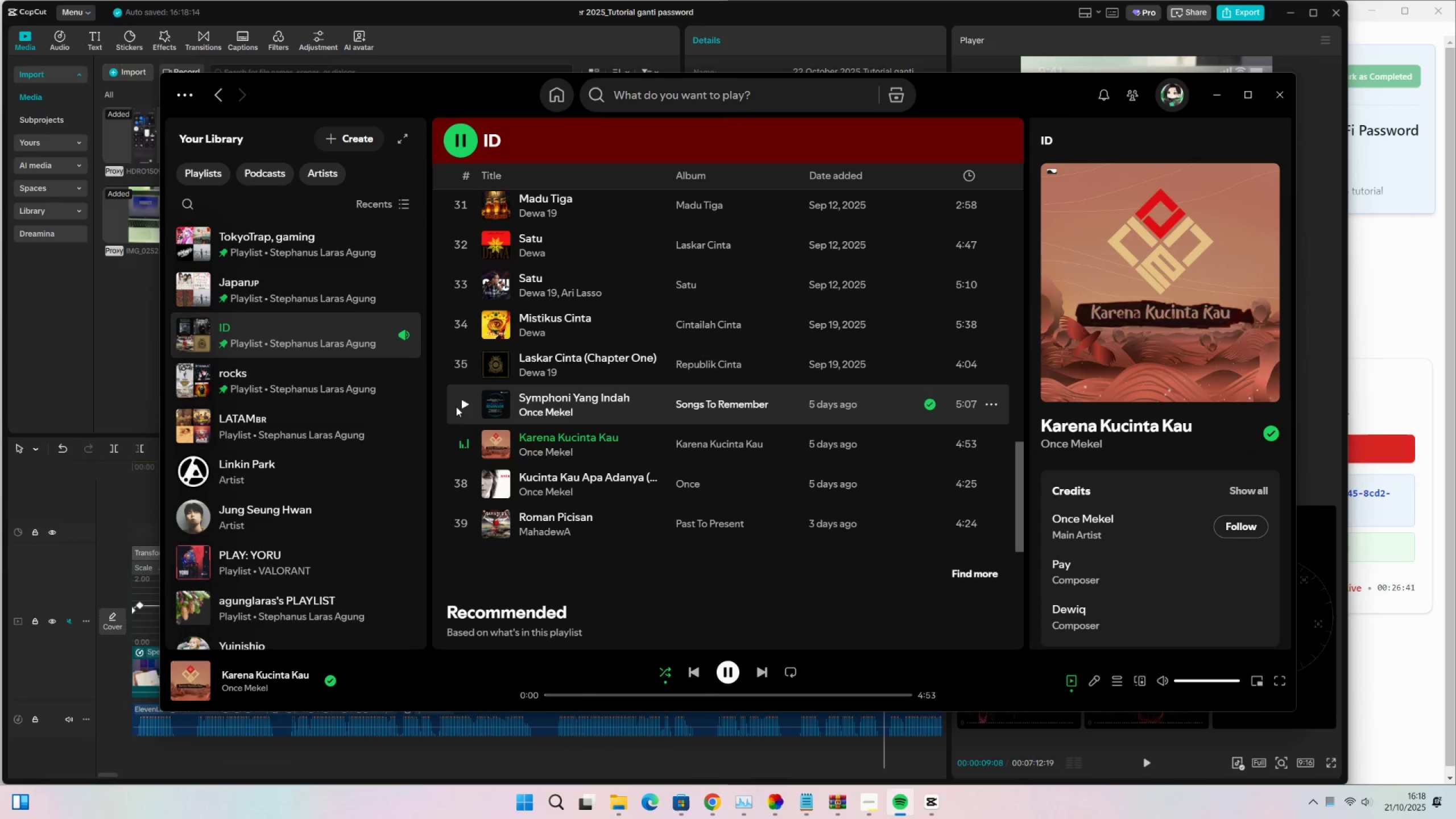 
left_click([460, 404])
 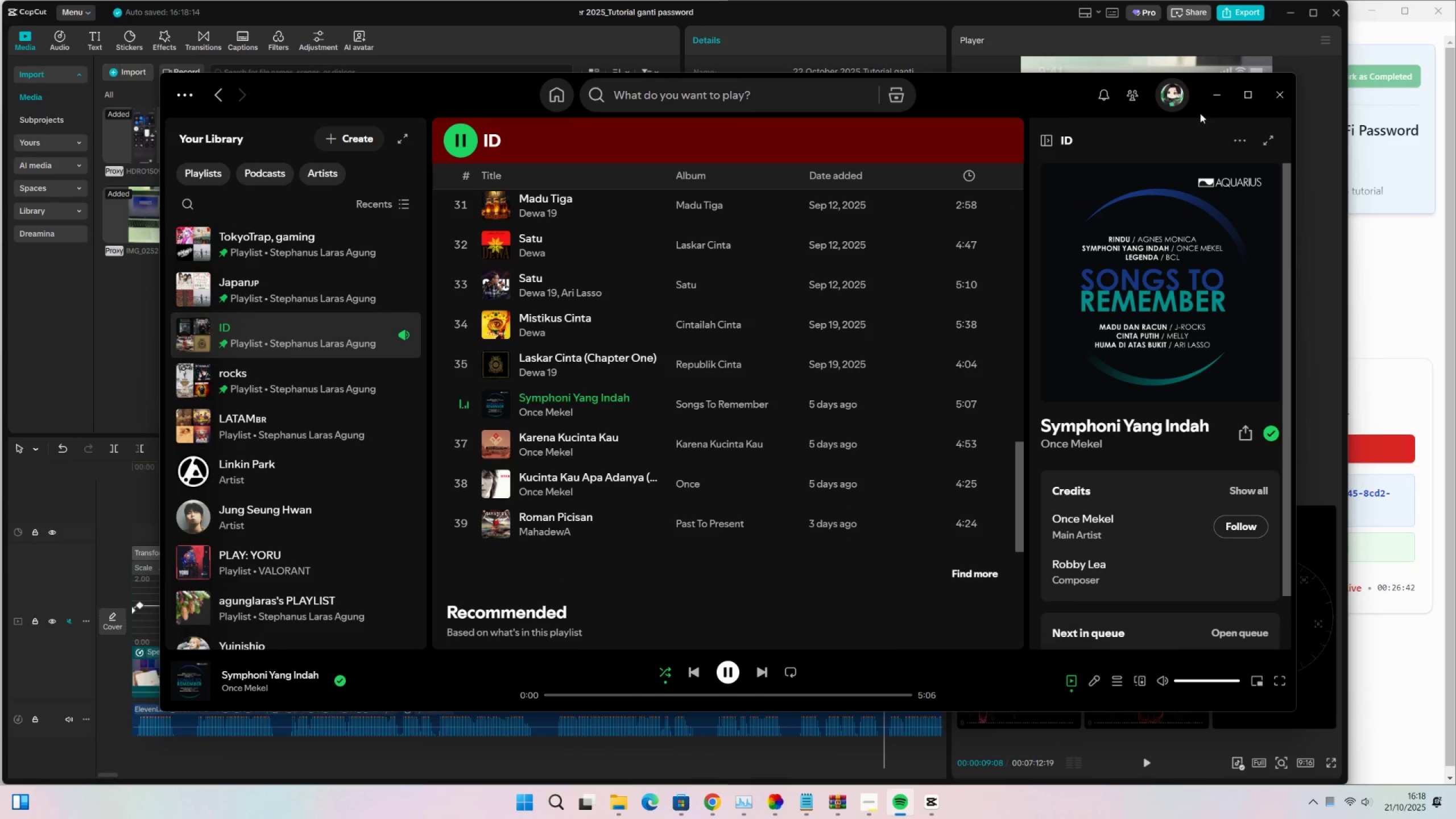 
left_click([1215, 105])
 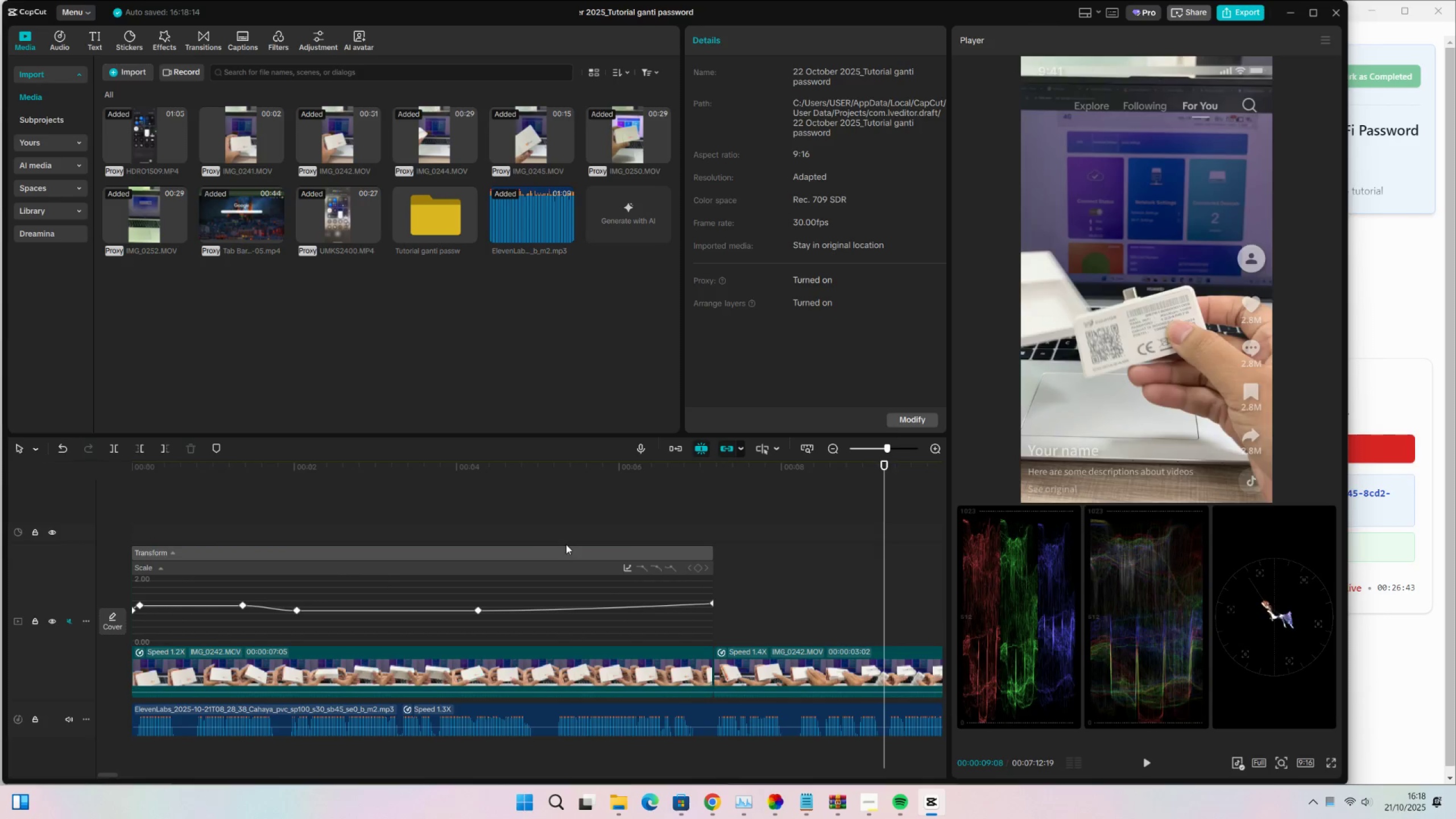 
key(Control+ControlLeft)
 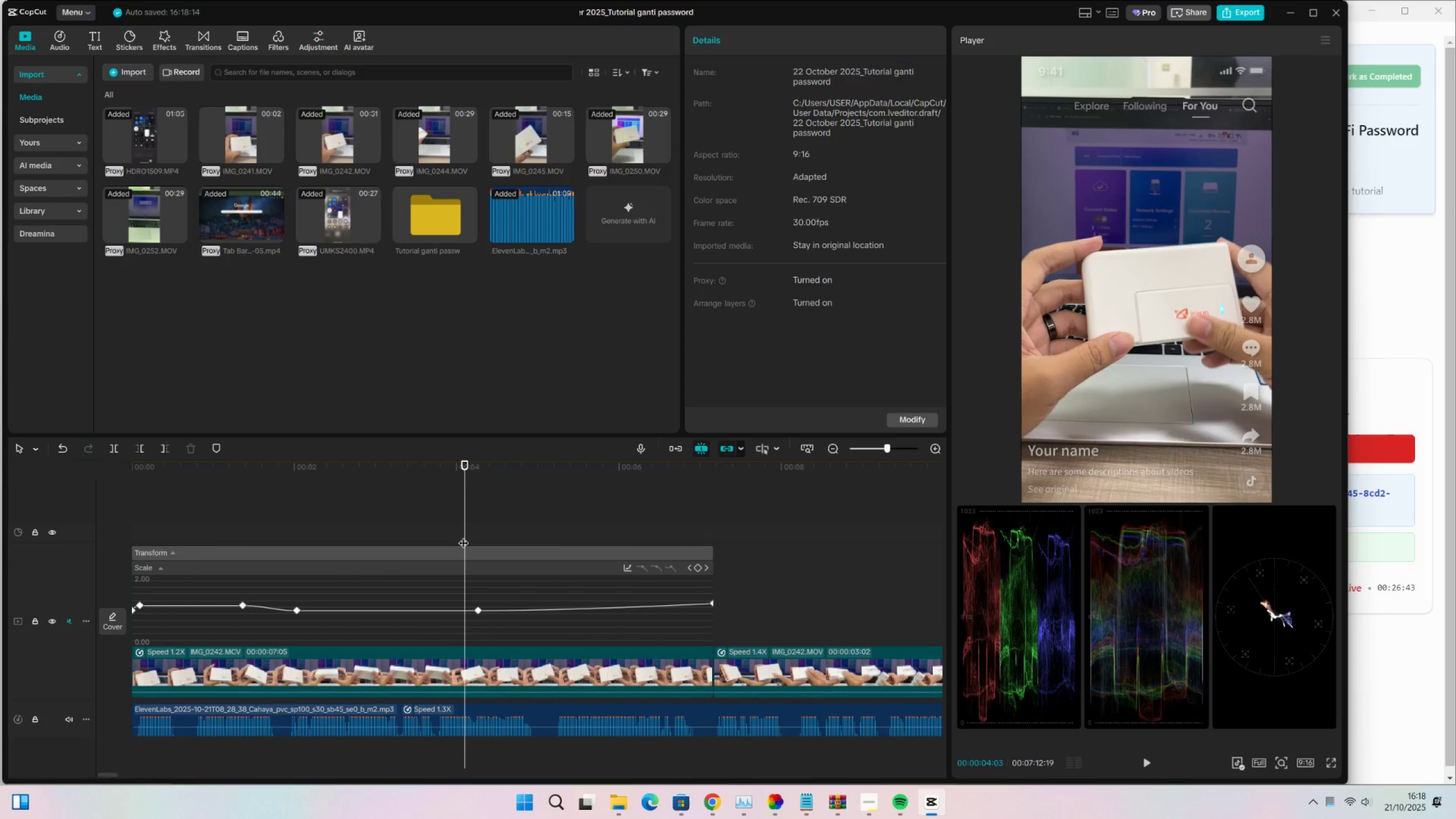 
key(Control+S)
 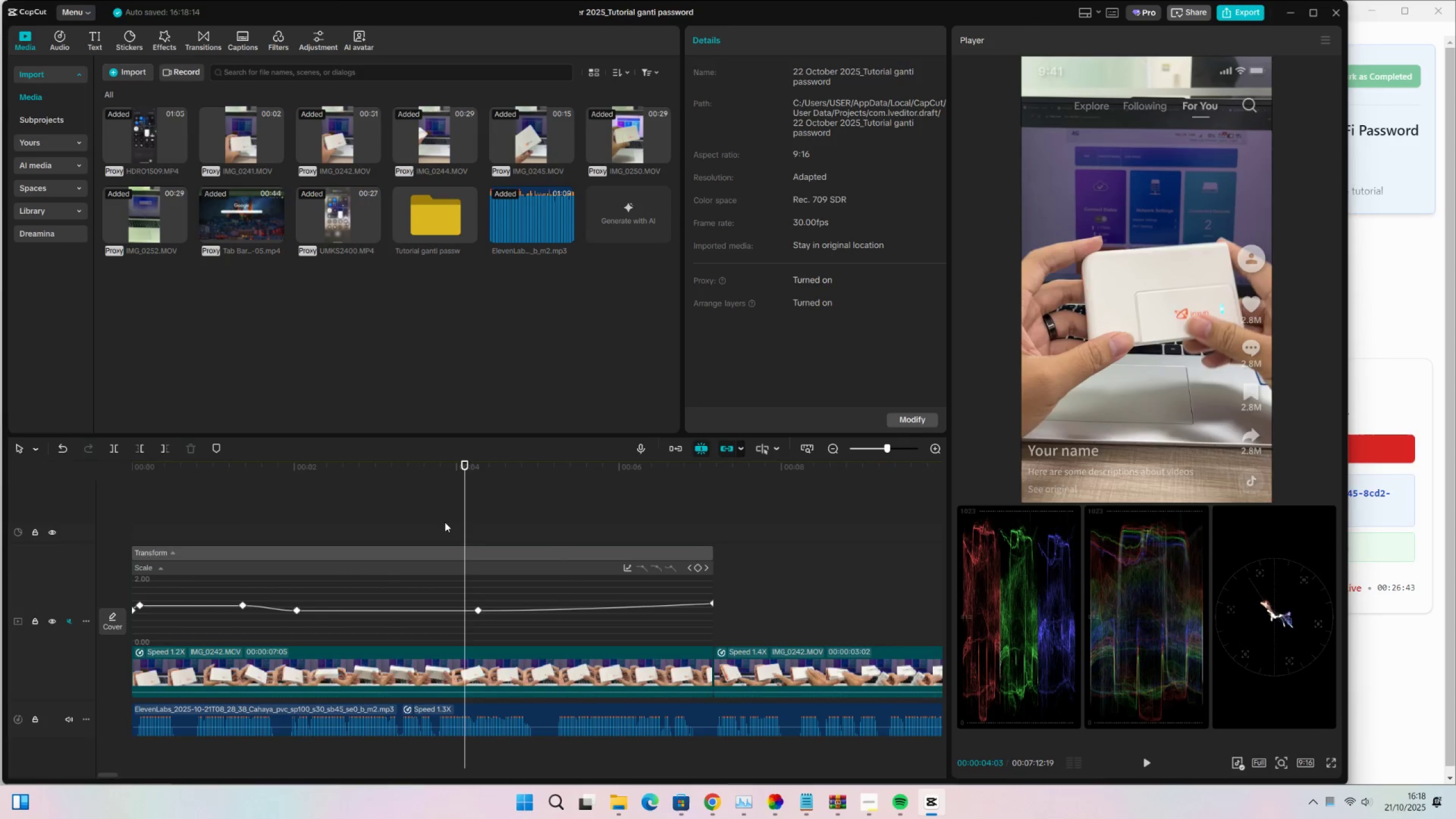 
triple_click([445, 522])
 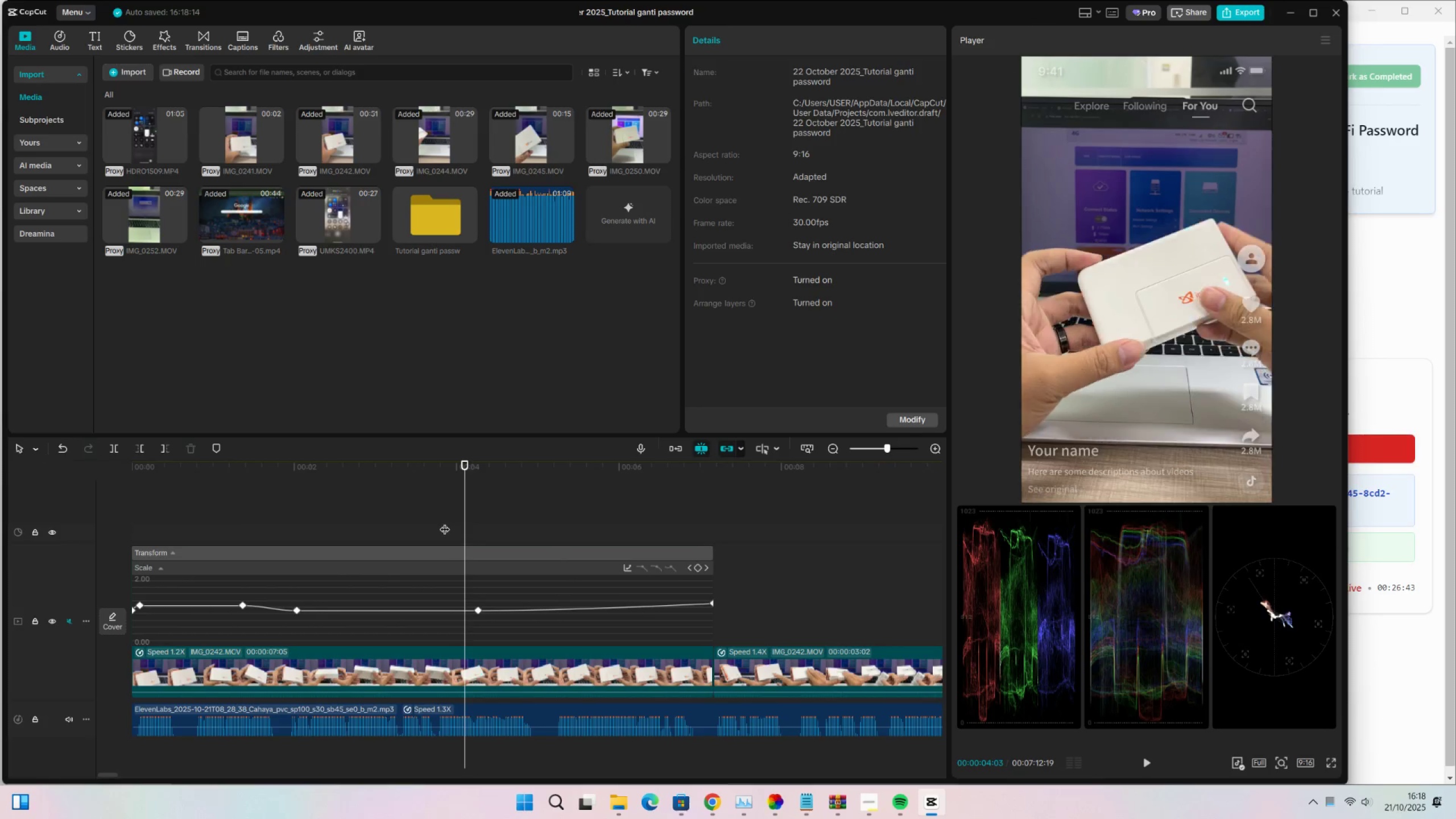 
key(Space)
 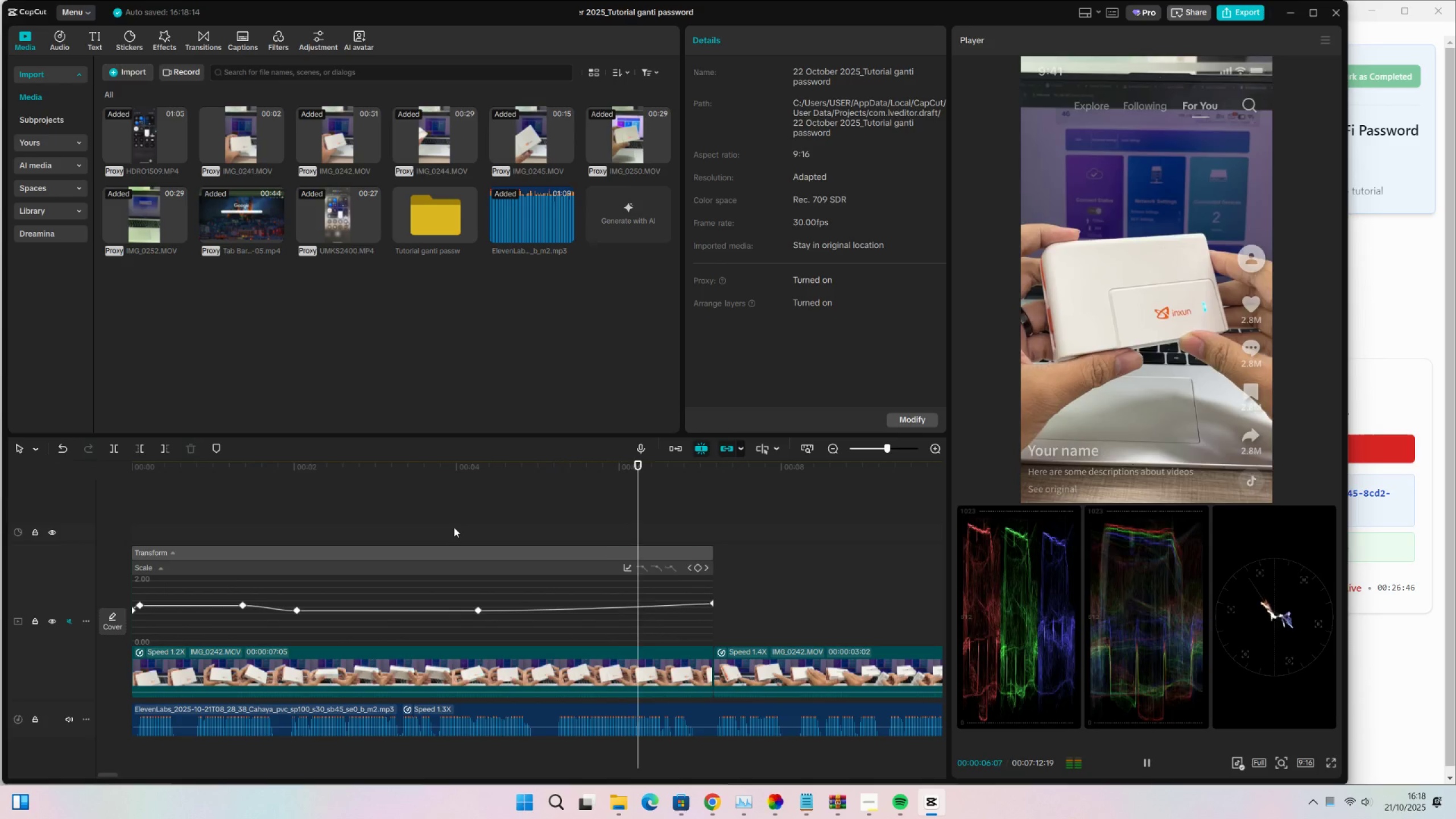 
key(Space)
 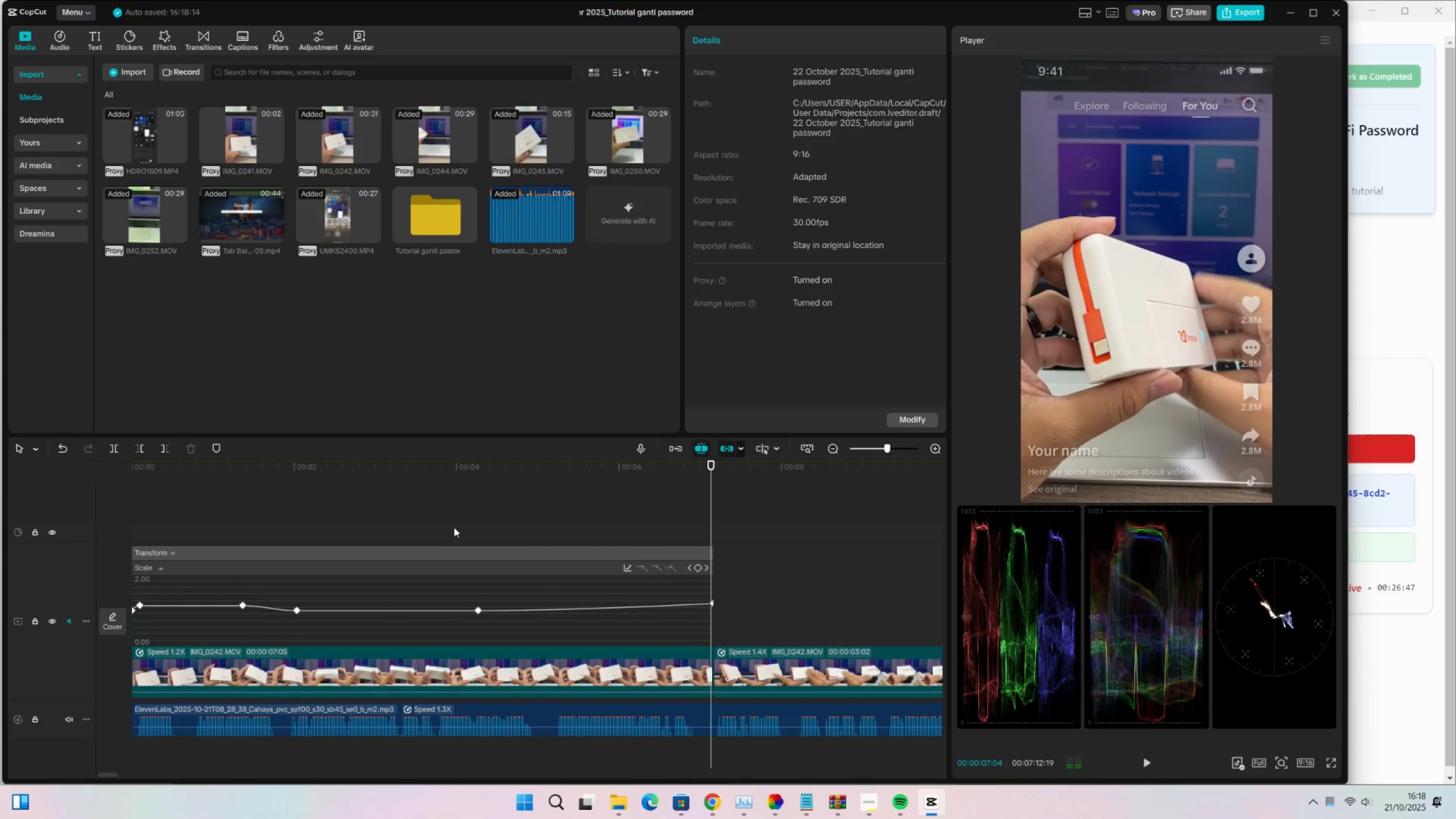 
key(Space)
 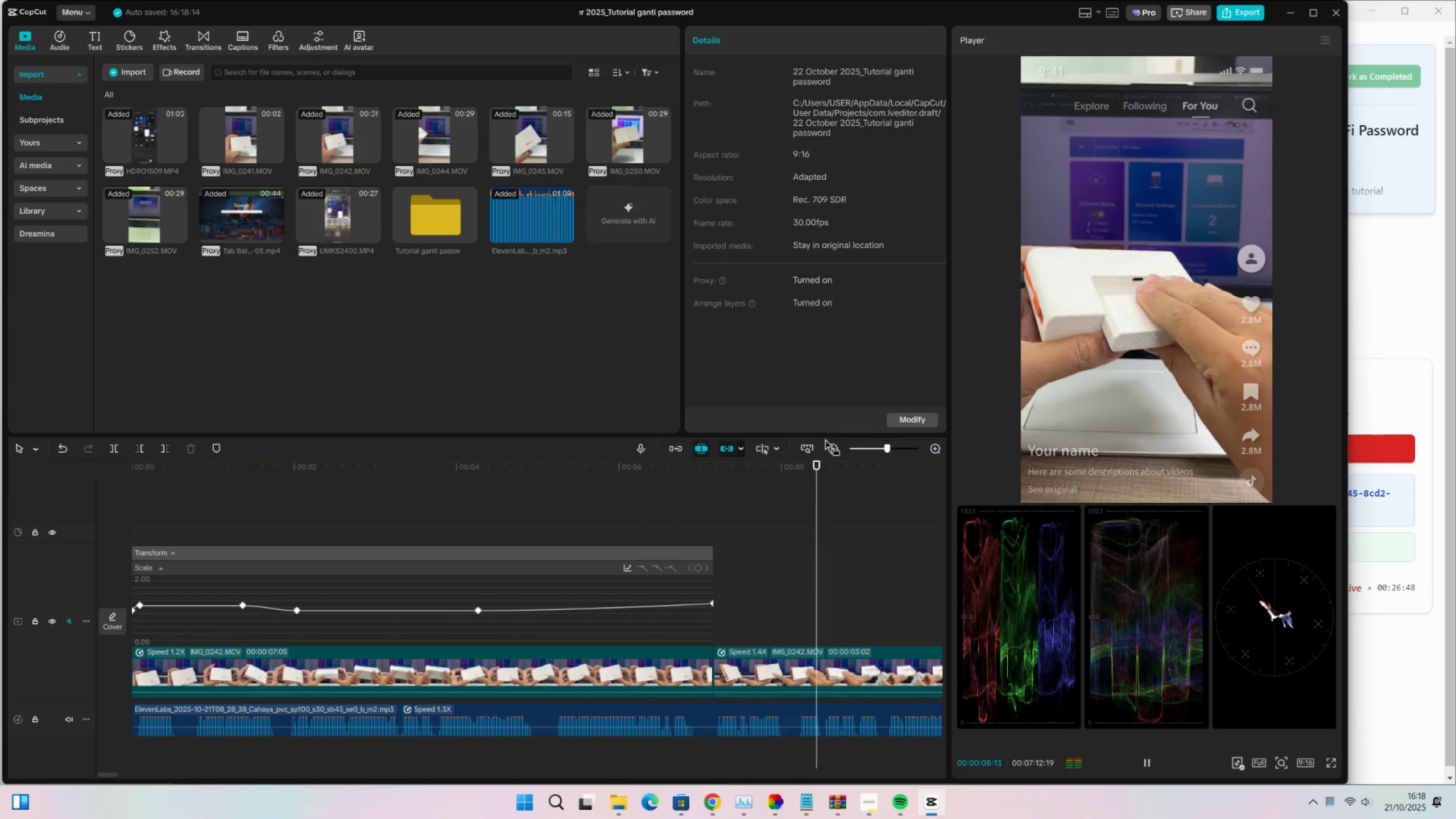 
double_click([836, 448])
 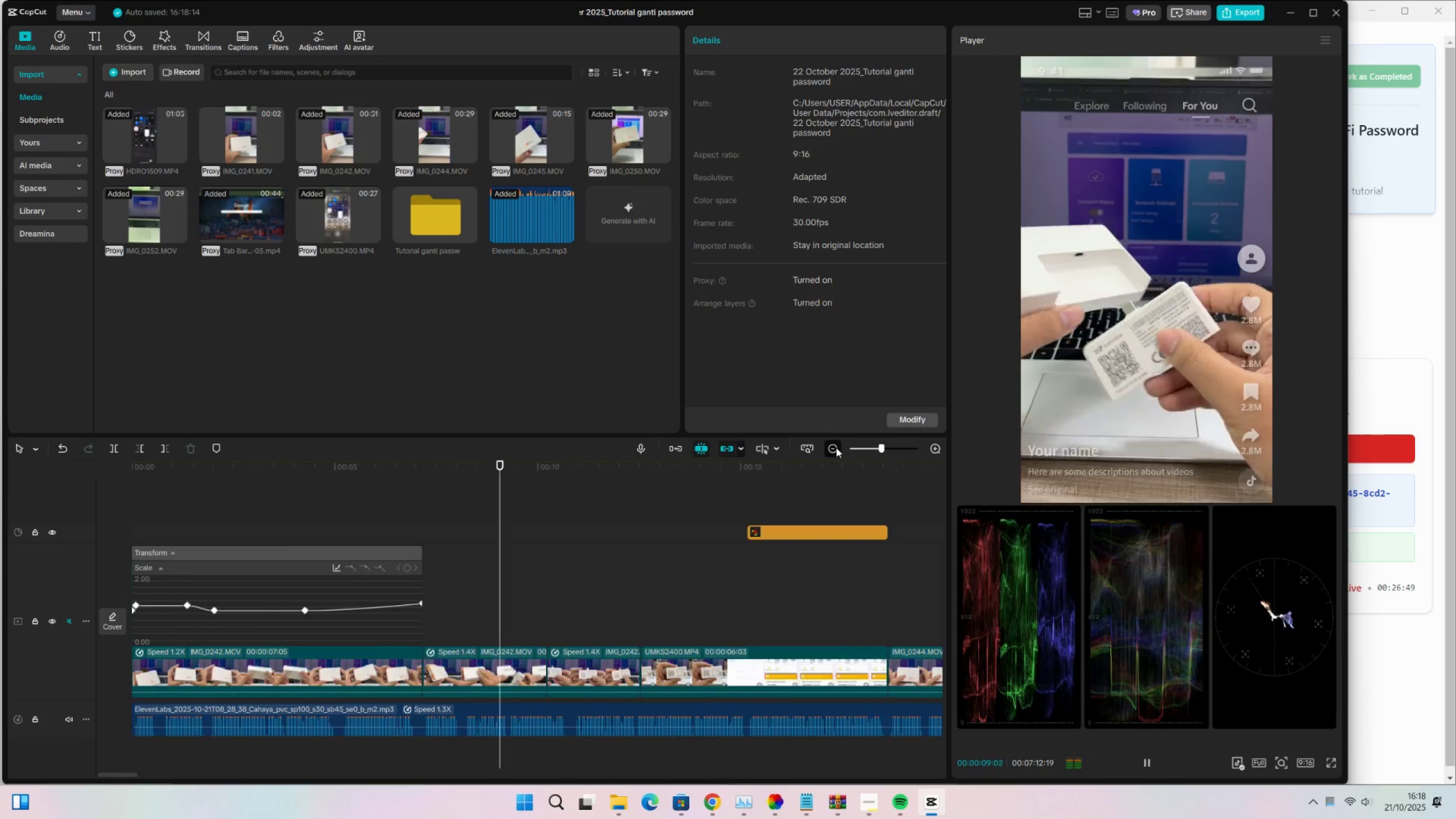 
triple_click([836, 448])
 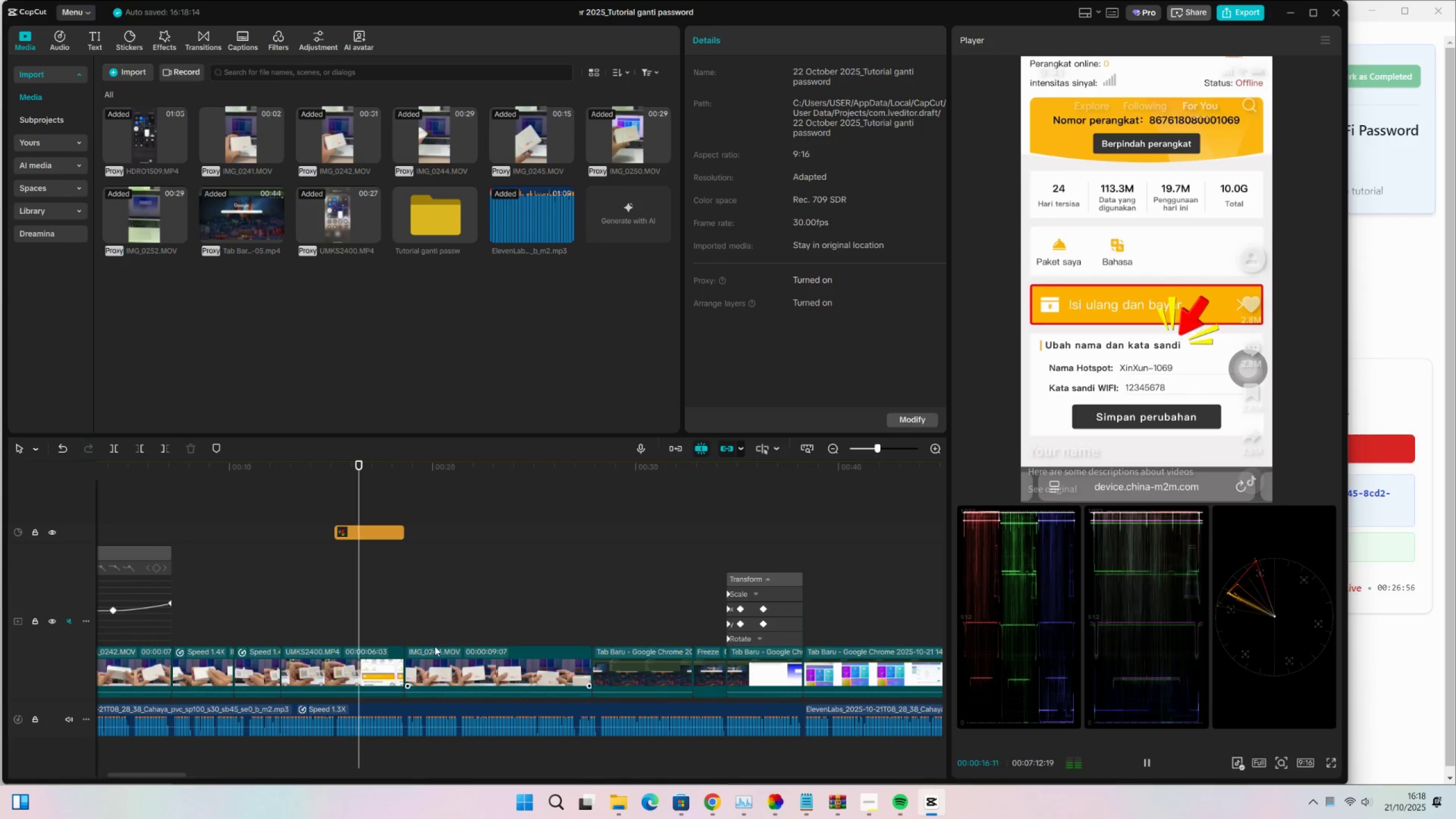 
wait(12.24)
 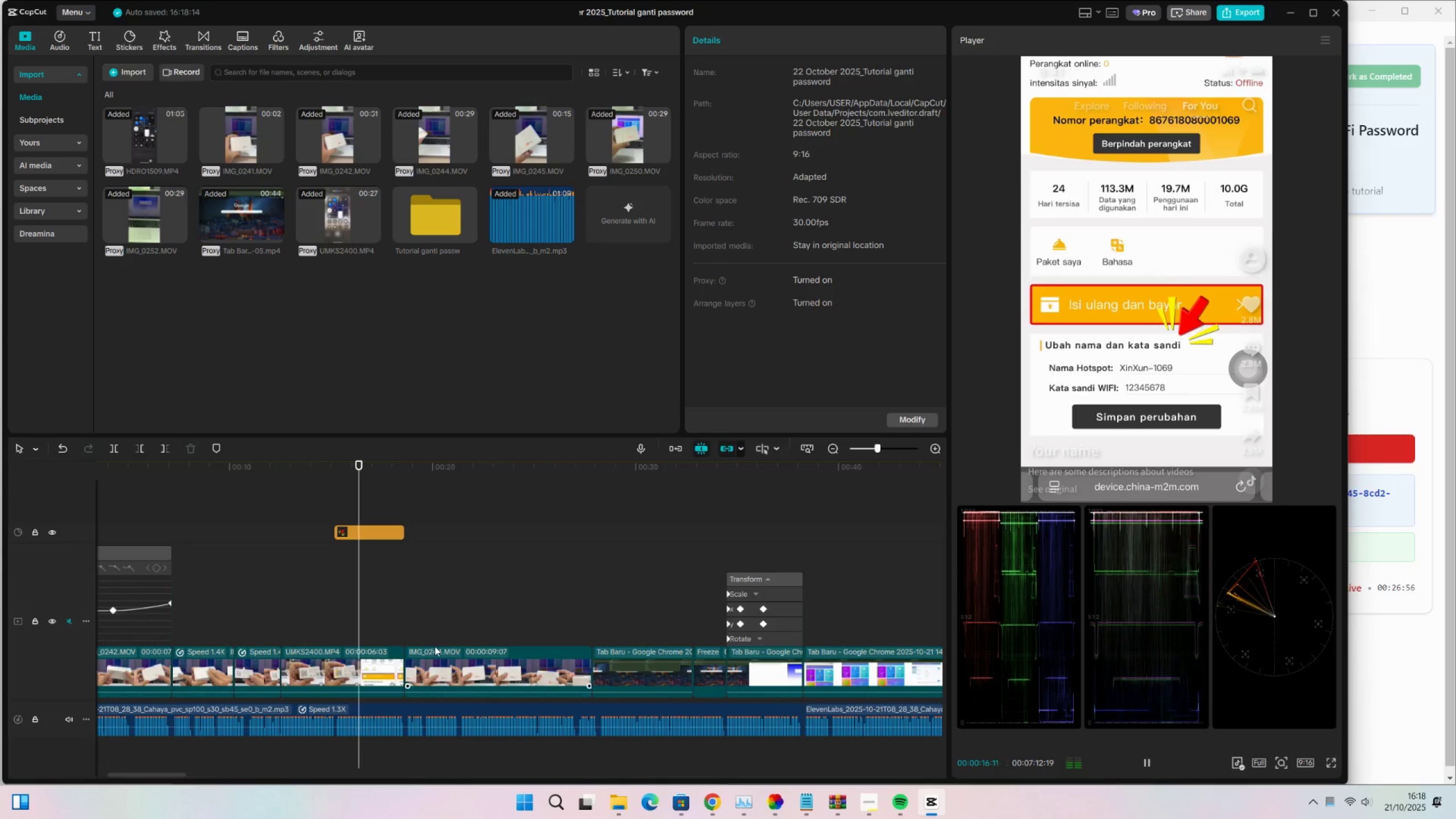 
key(Space)
 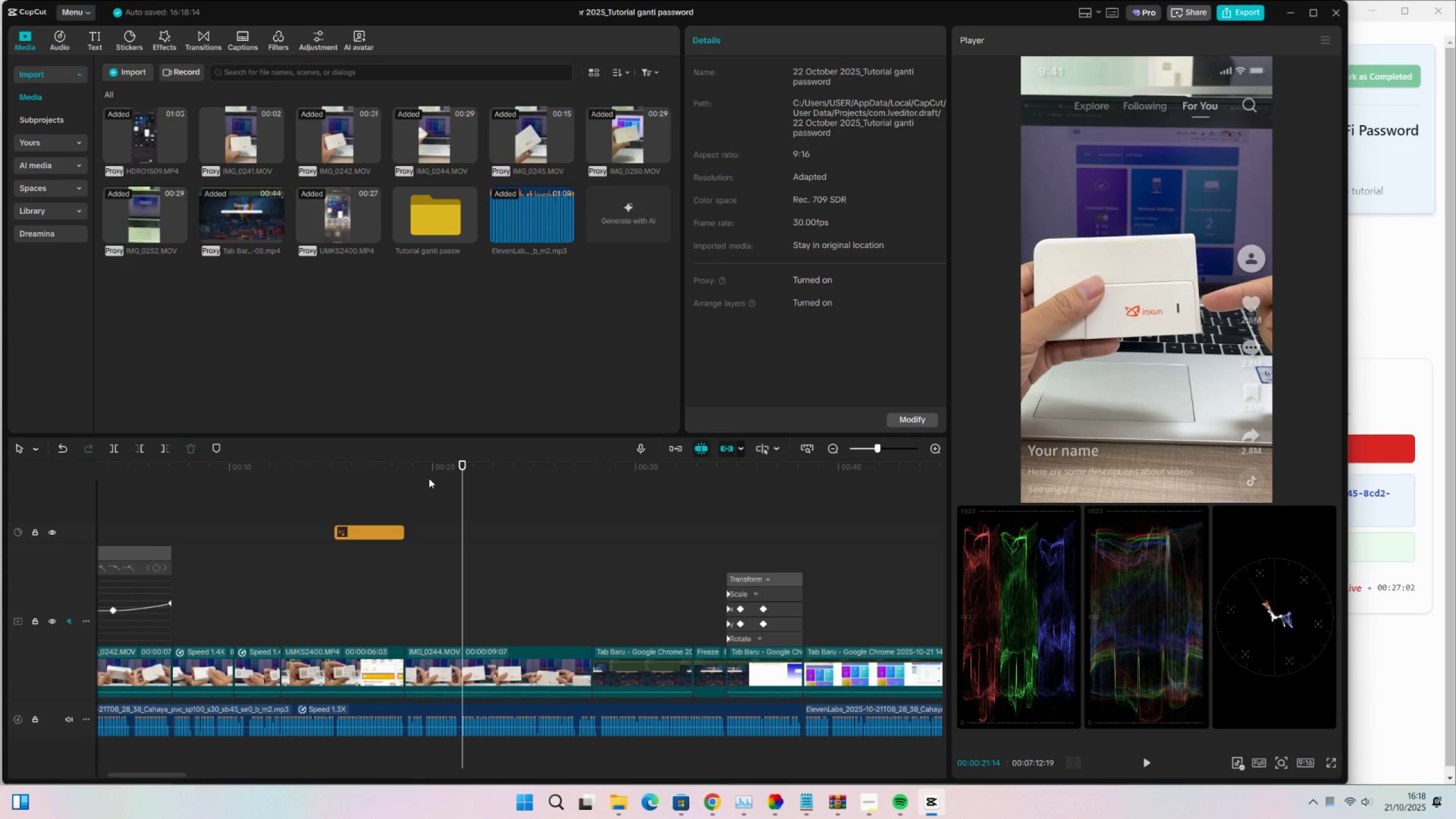 
key(Space)
 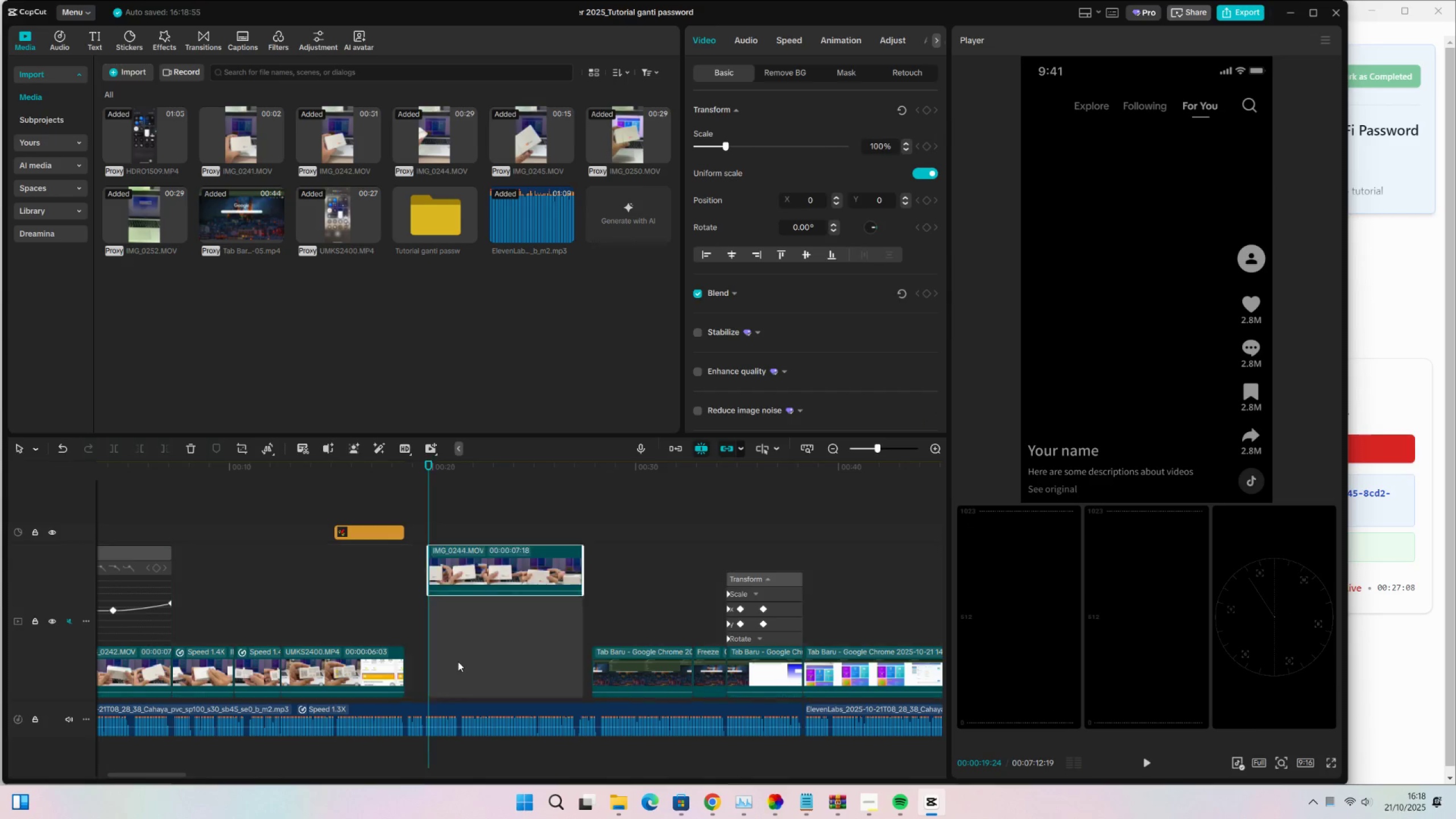 
wait(7.98)
 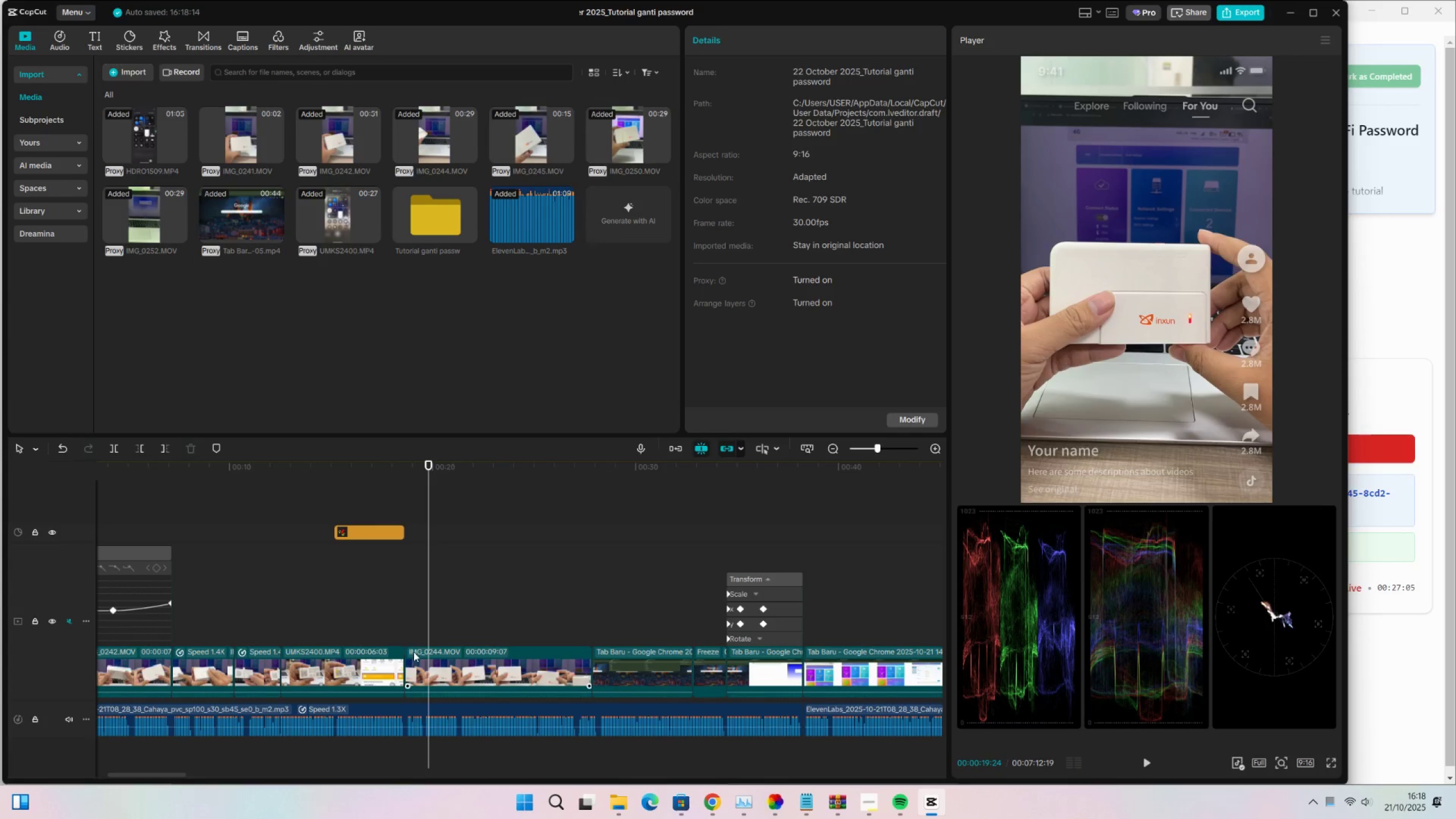 
key(Space)
 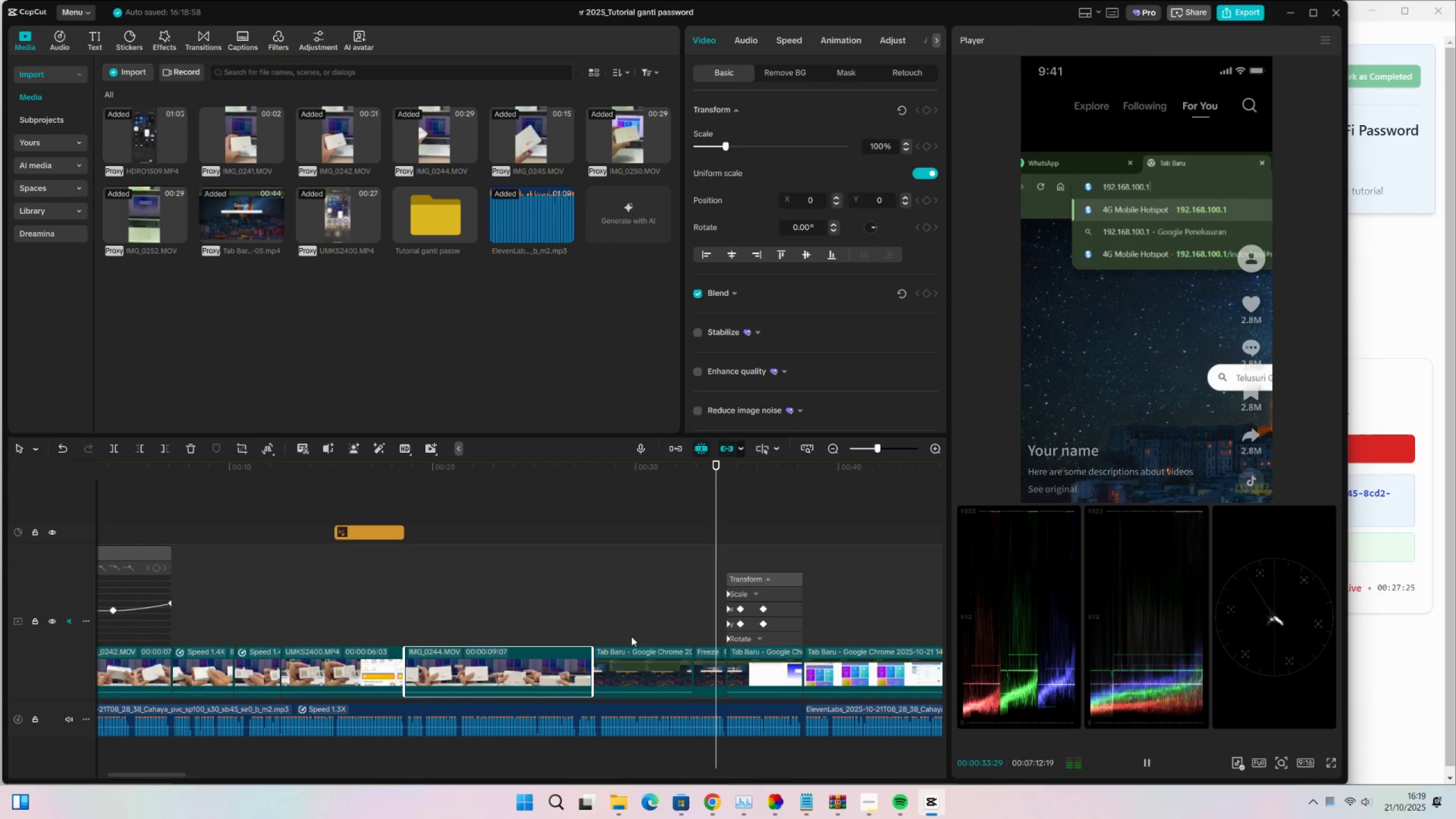 
wait(19.24)
 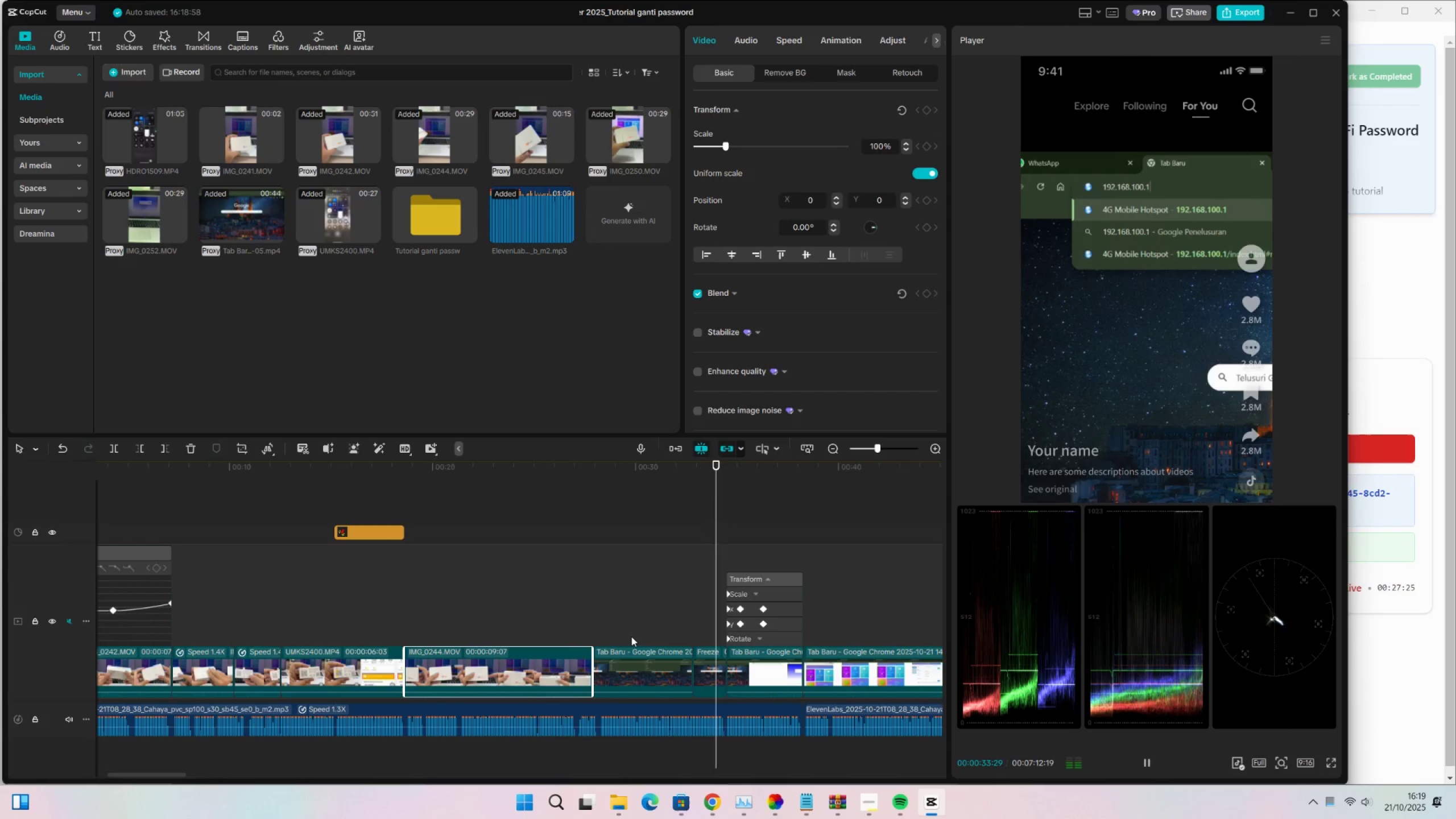 
key(Space)
 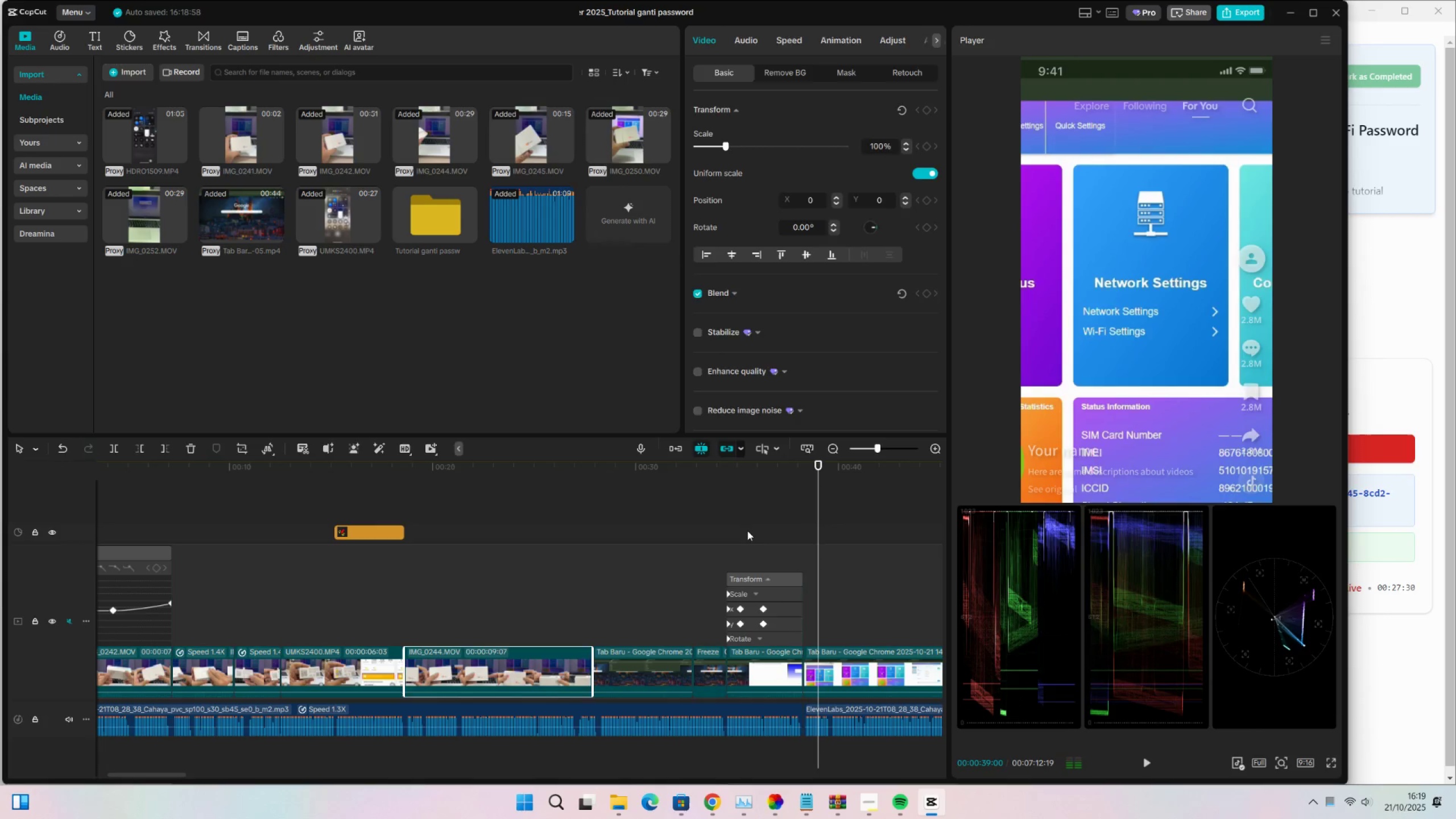 
left_click([747, 531])
 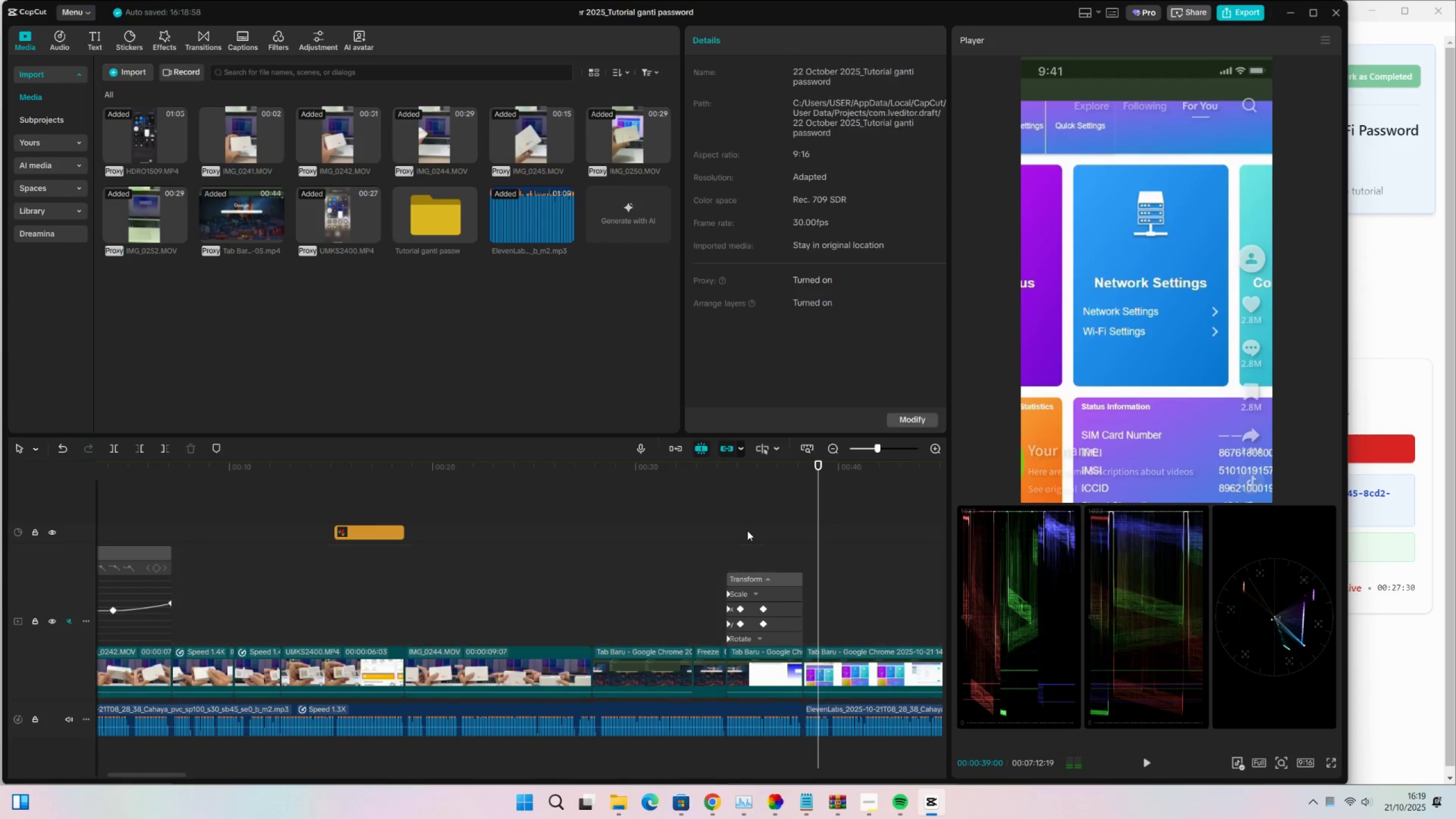 
key(Space)
 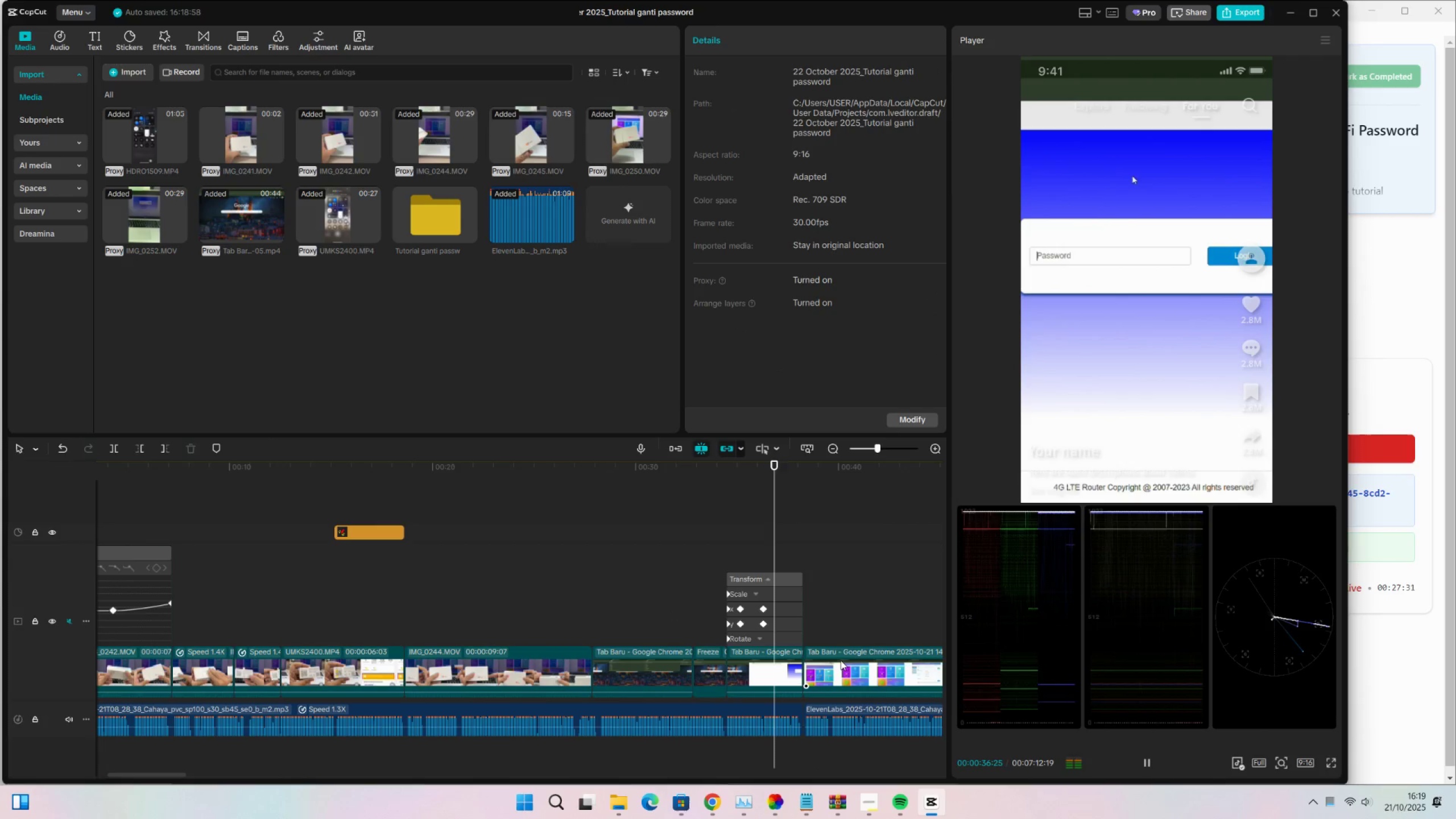 
key(Space)
 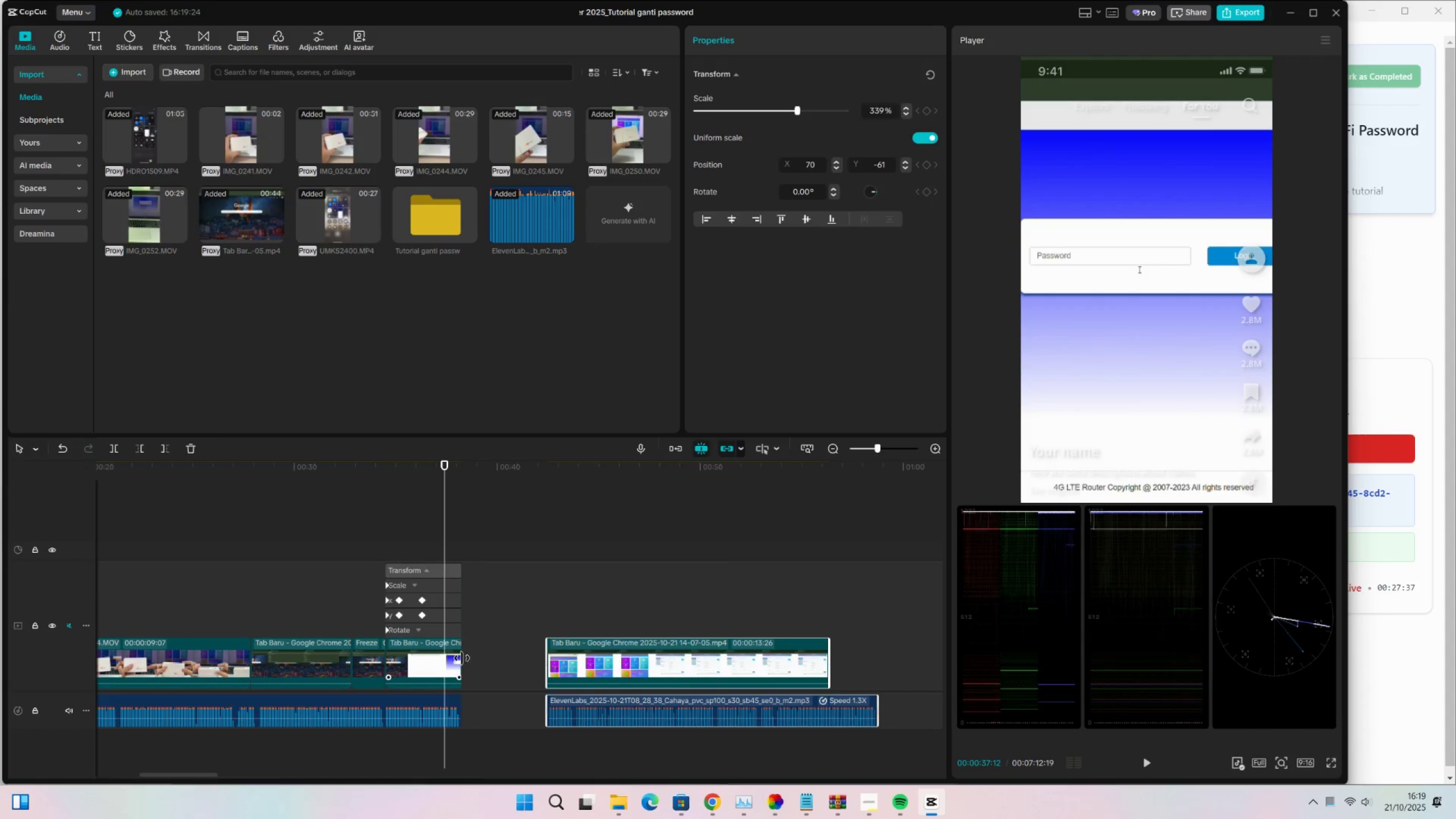 
wait(7.4)
 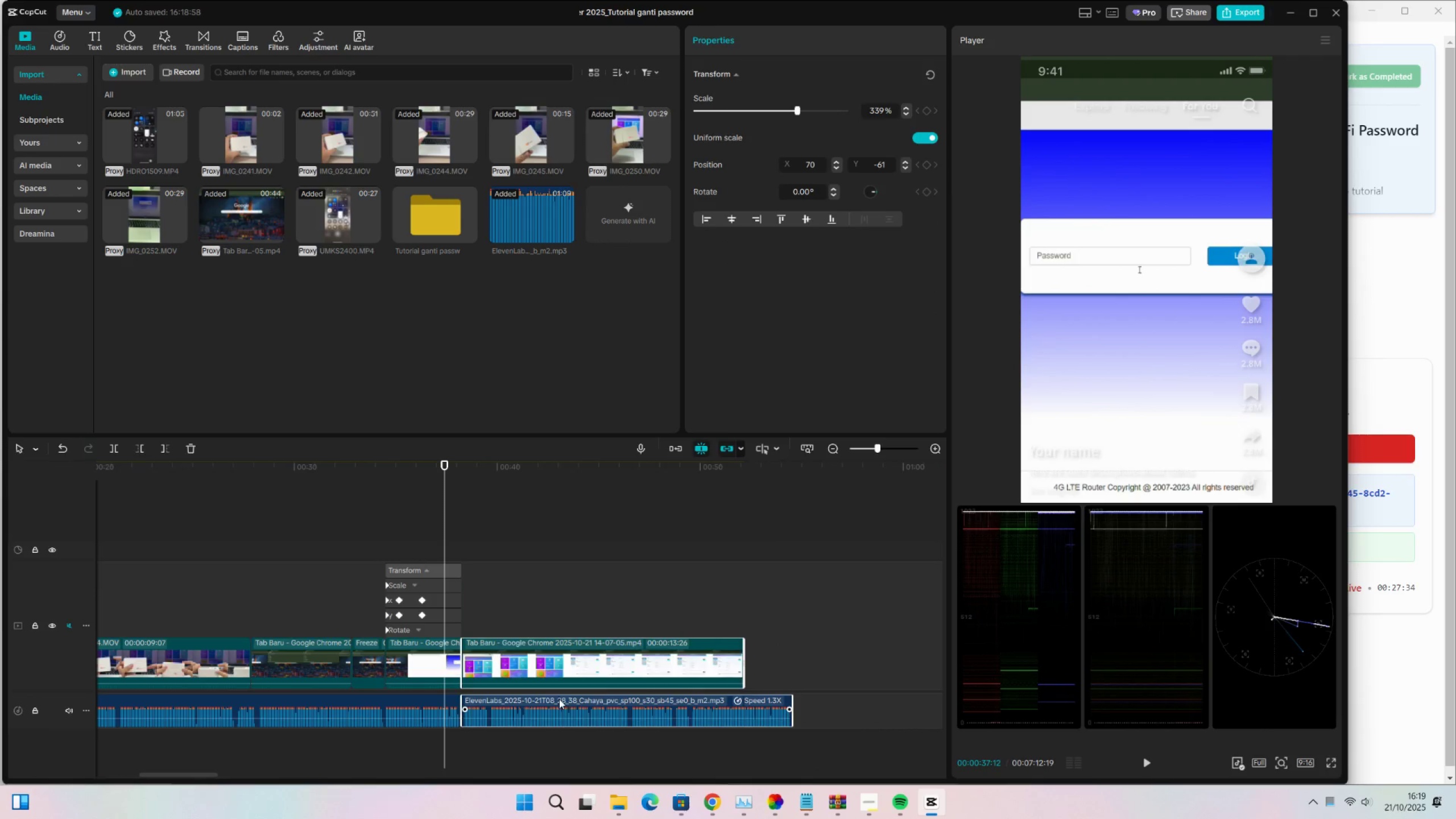 
key(Space)
 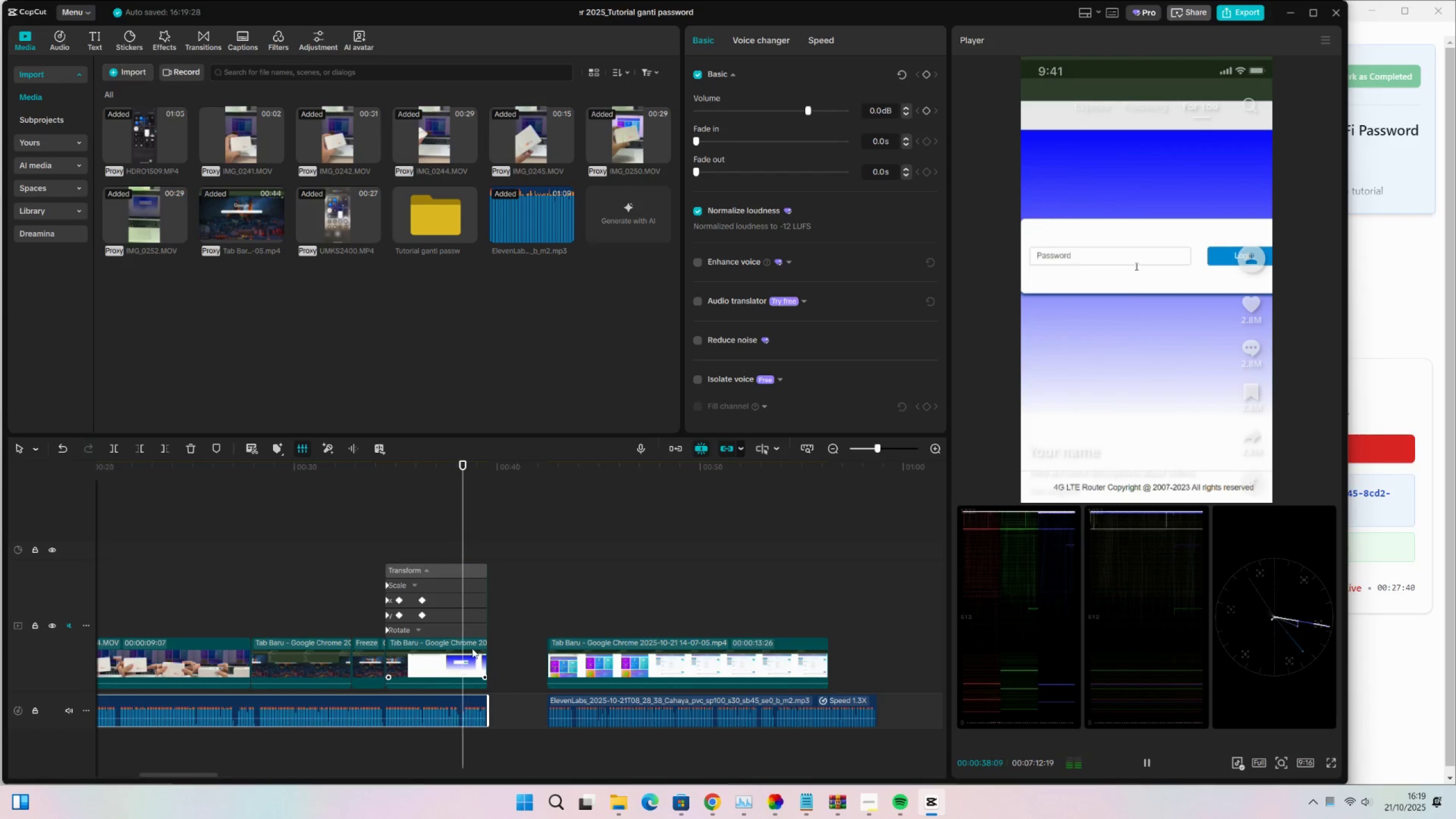 
key(Space)
 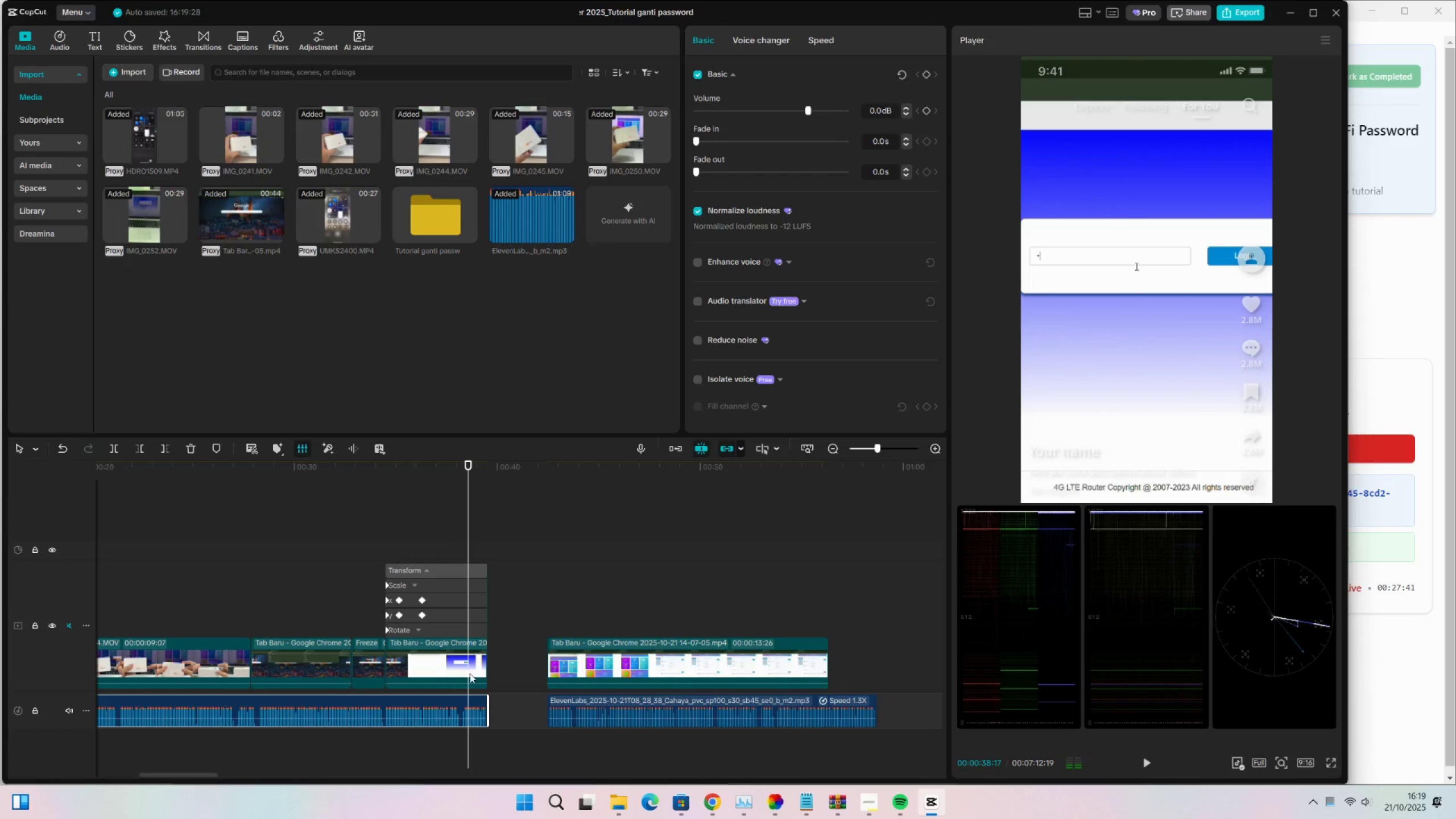 
key(Control+Z)
 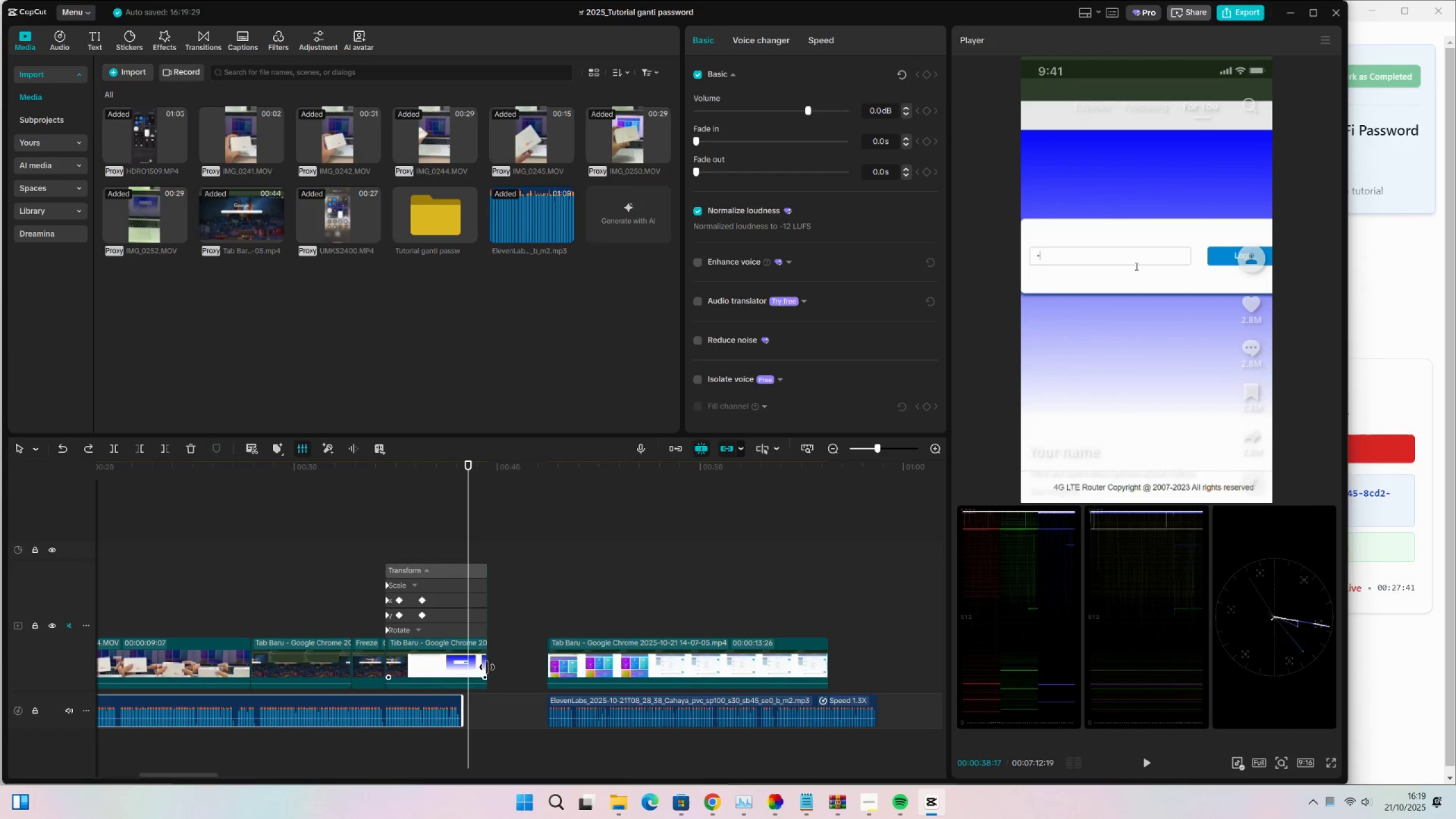 
key(Space)
 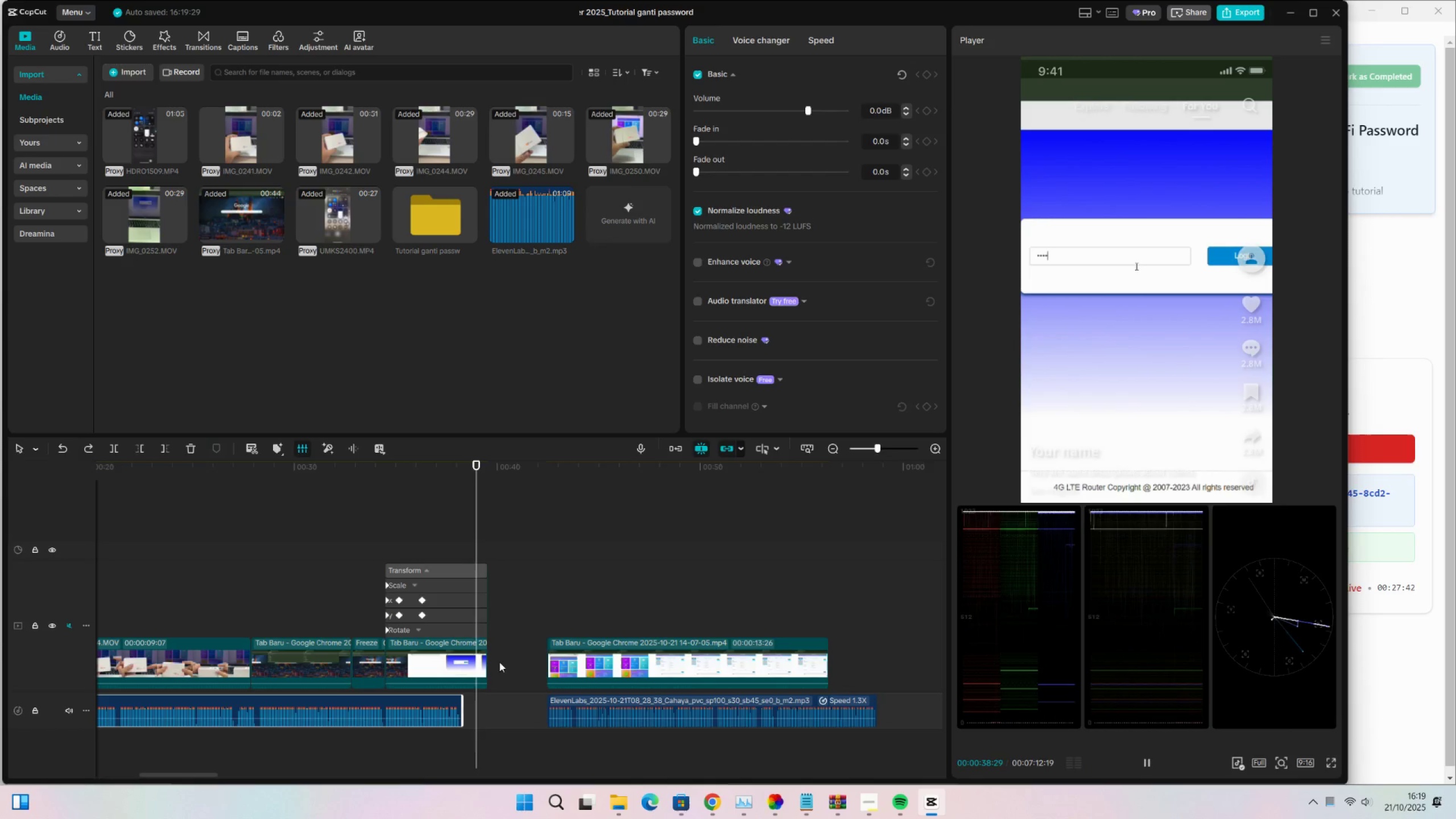 
key(Space)
 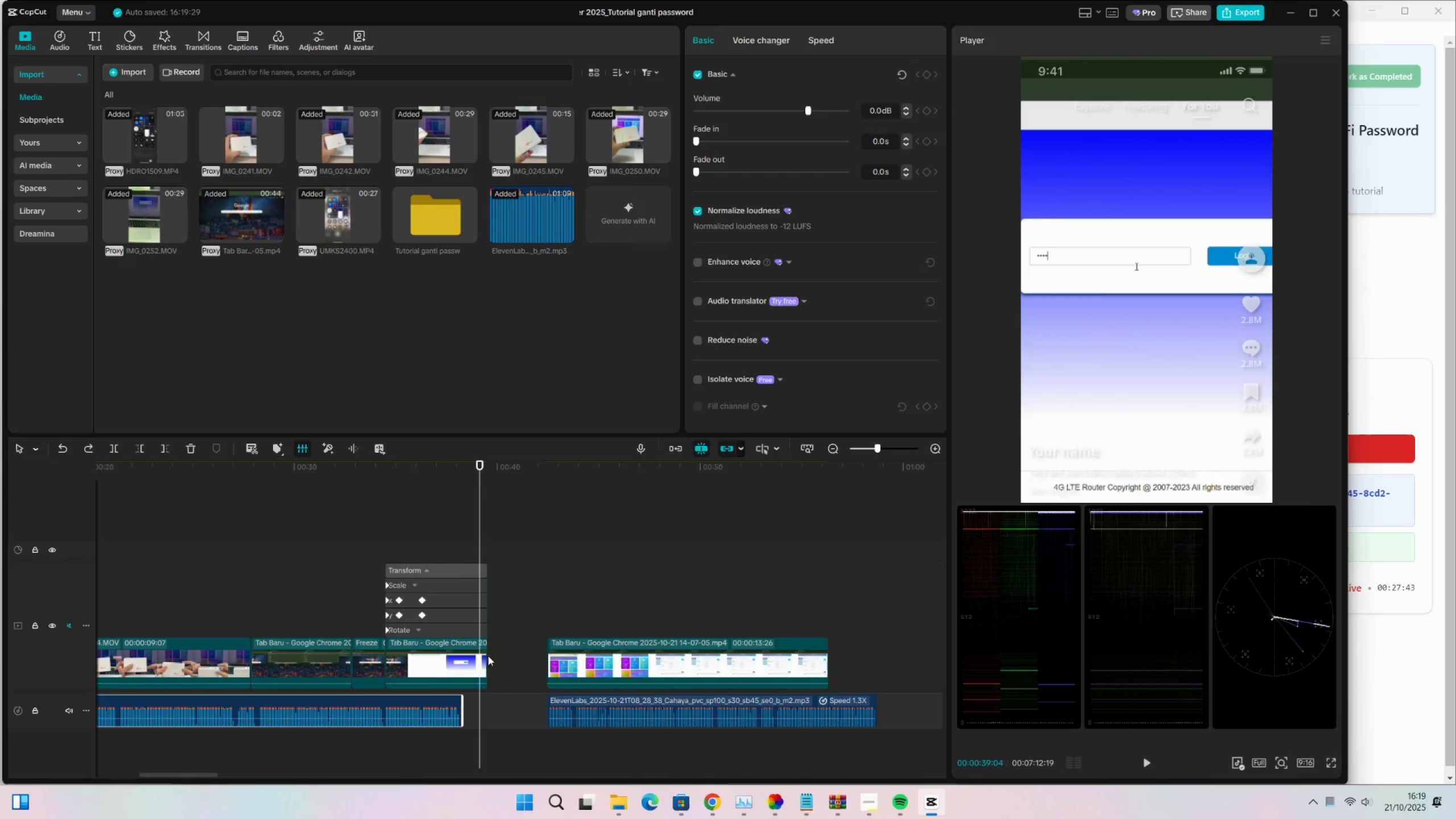 
key(Space)
 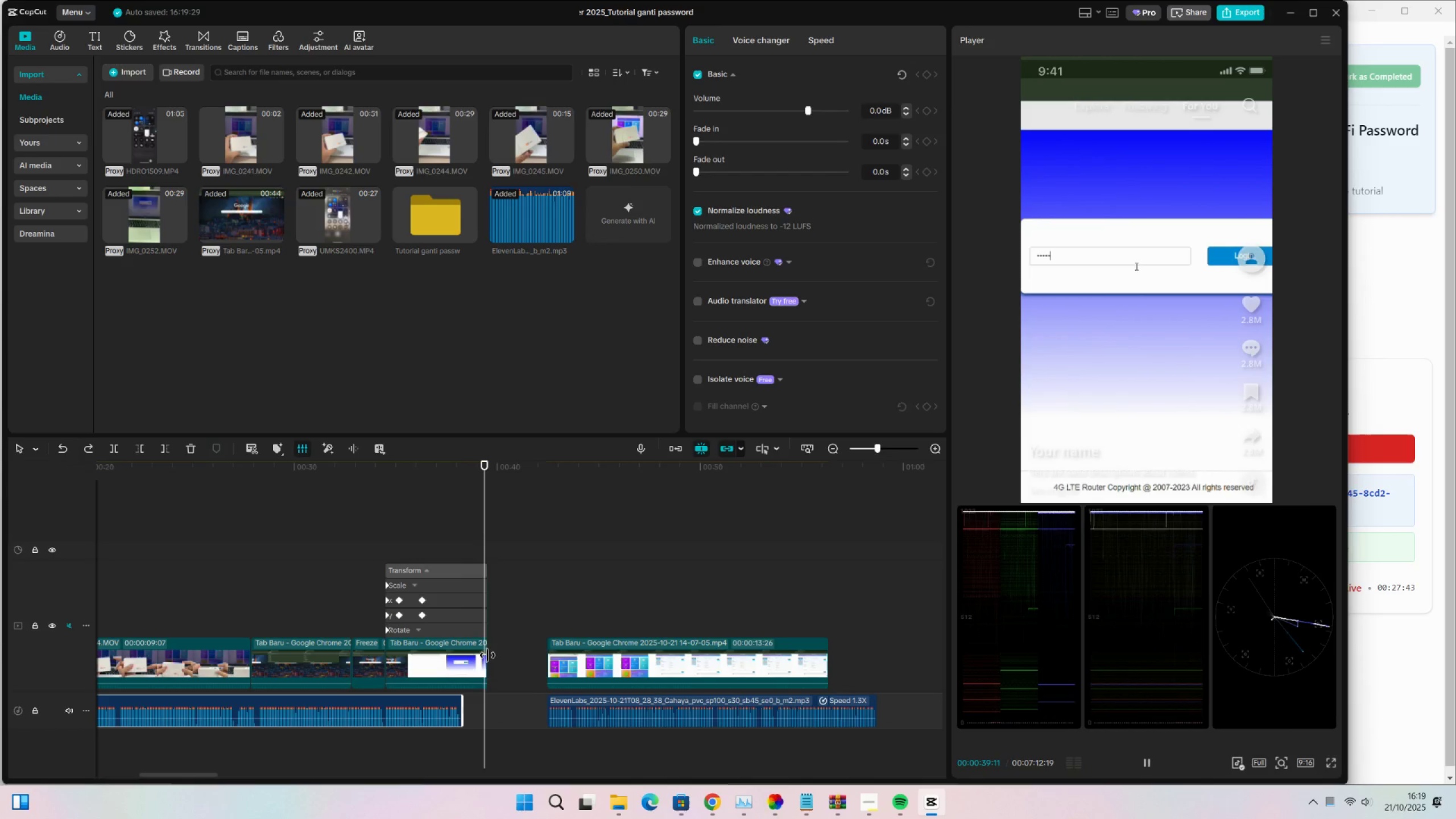 
key(Space)
 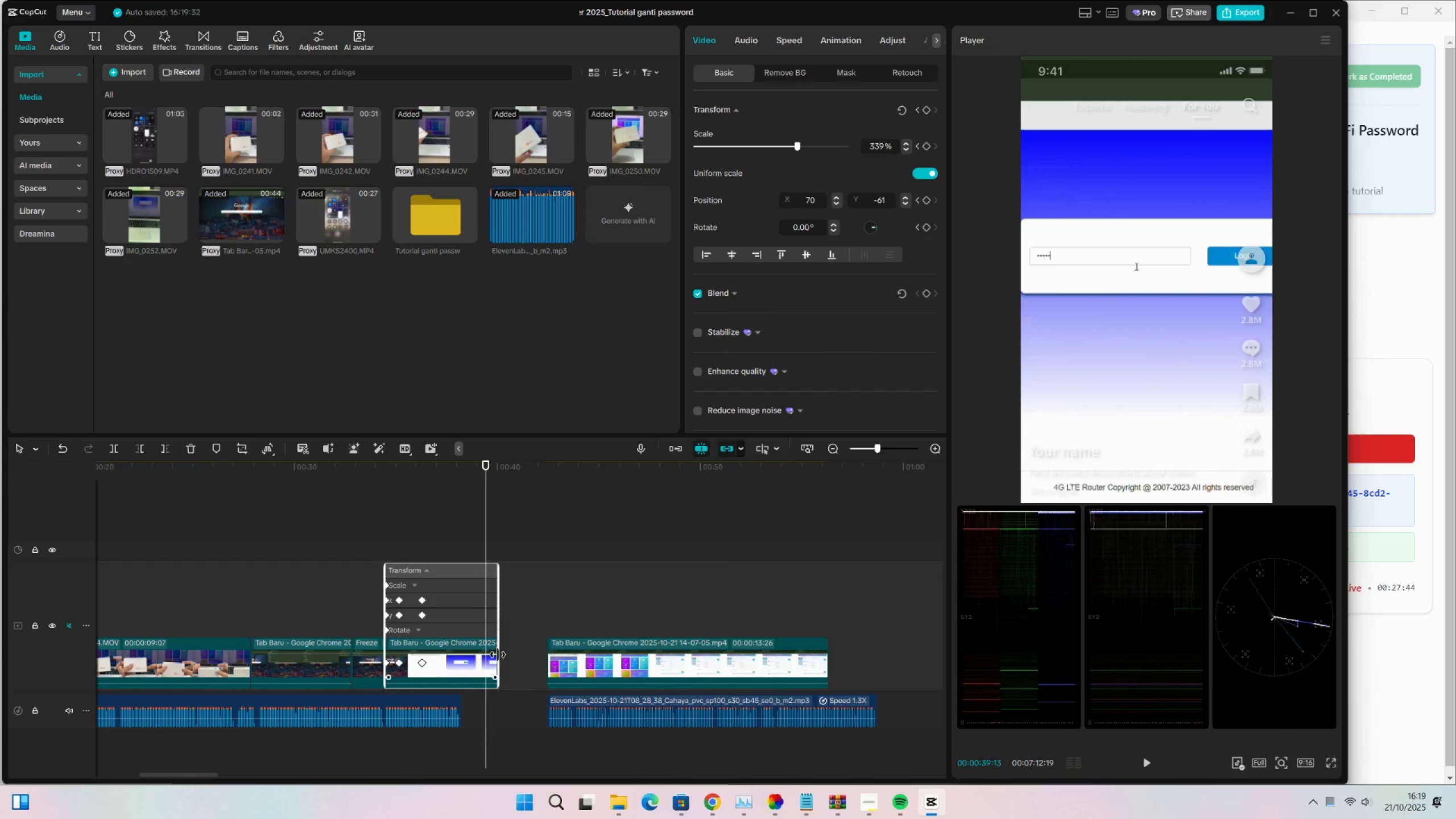 
key(Space)
 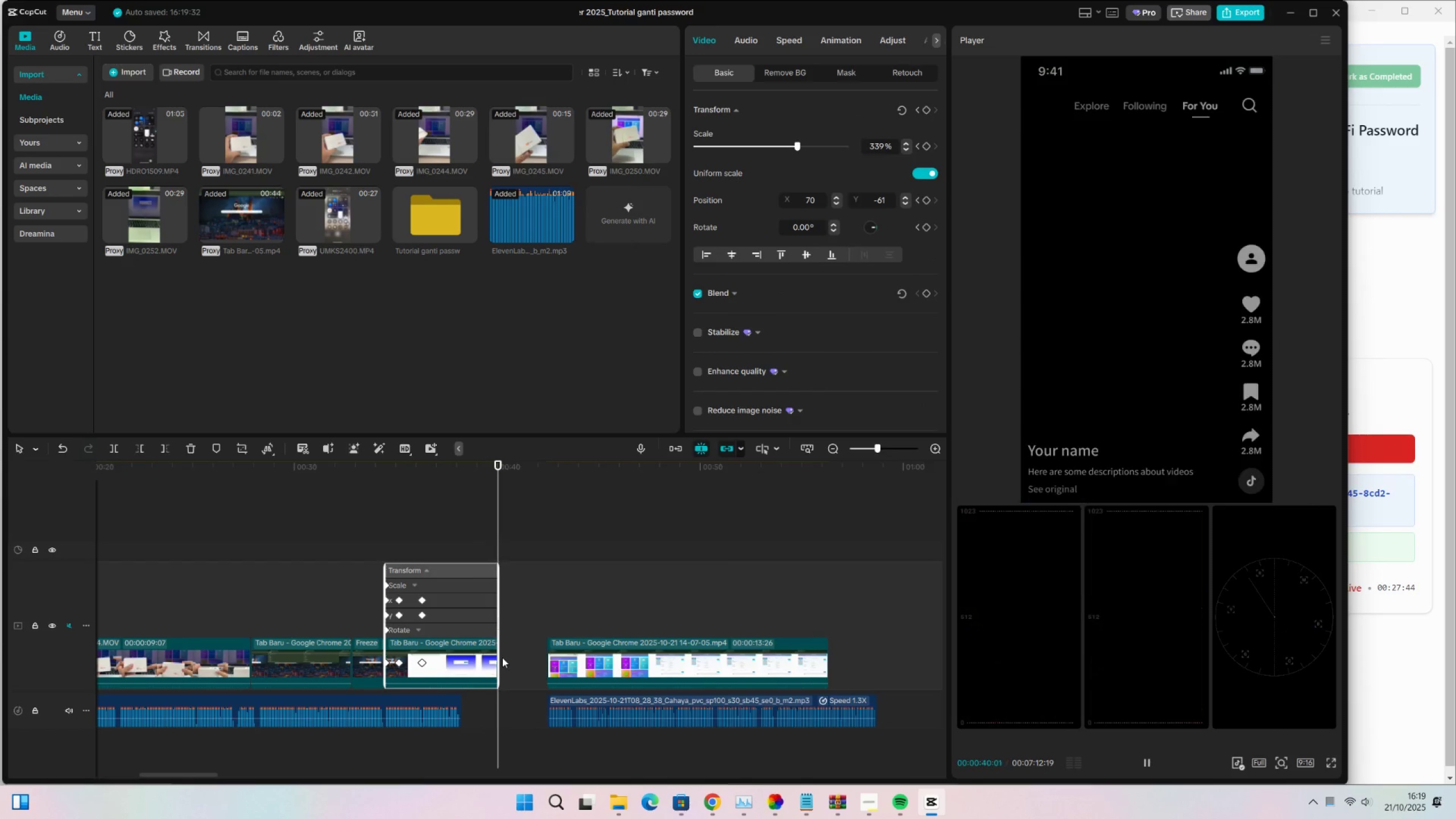 
key(Space)
 